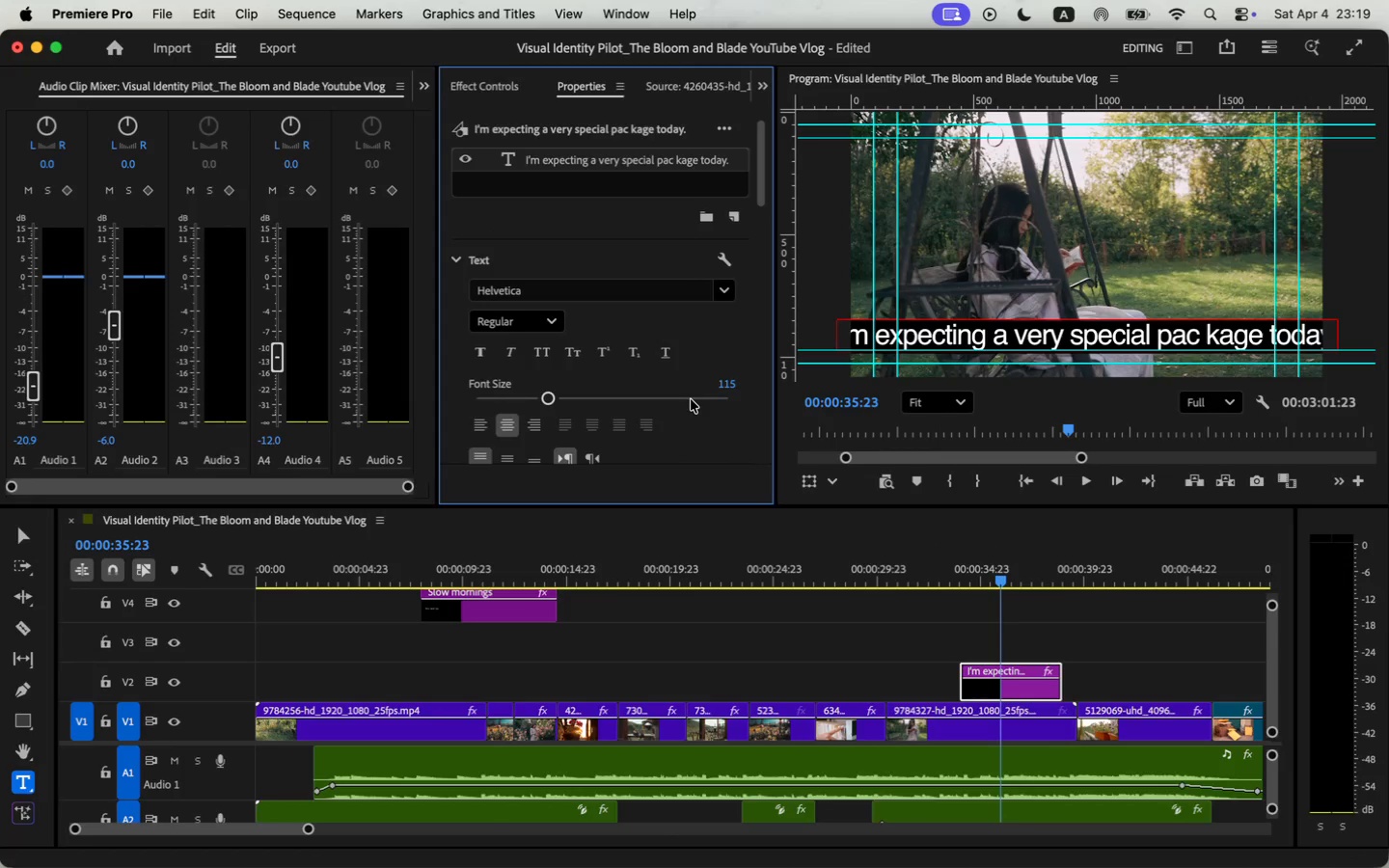 
scroll: coordinate [691, 399], scroll_direction: down, amount: 8.0
 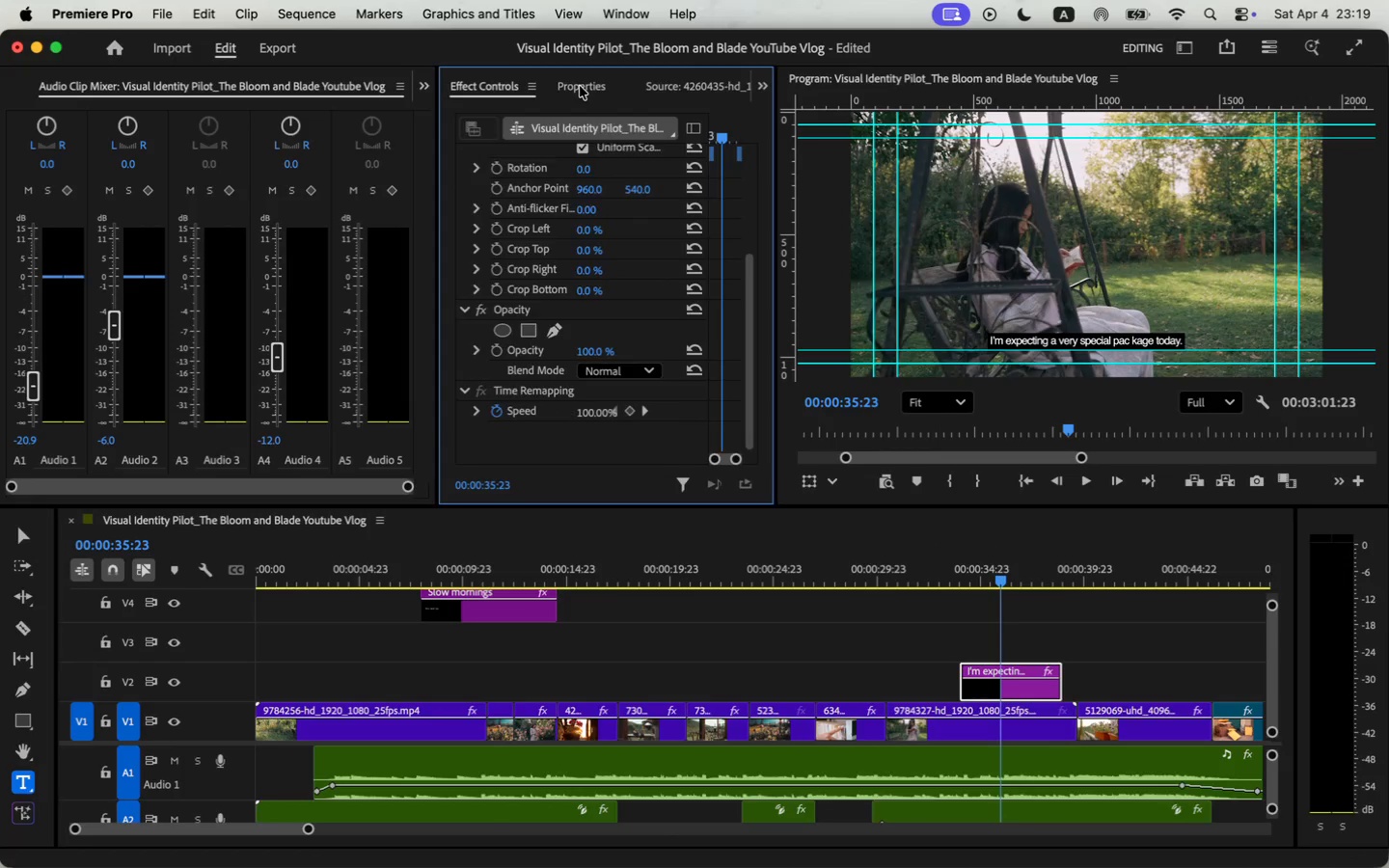 
mouse_move([727, 372])
 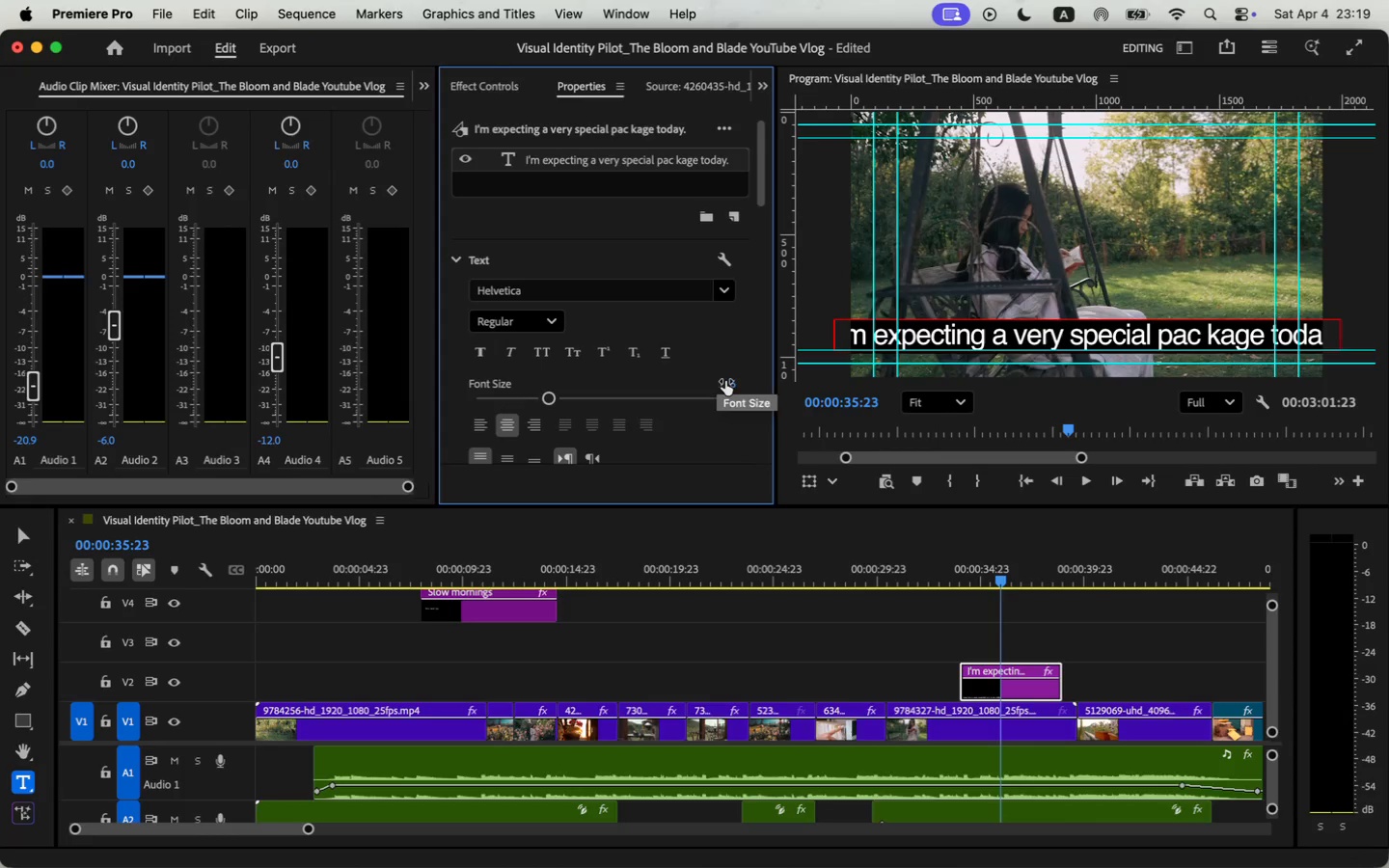 
left_click([725, 381])
 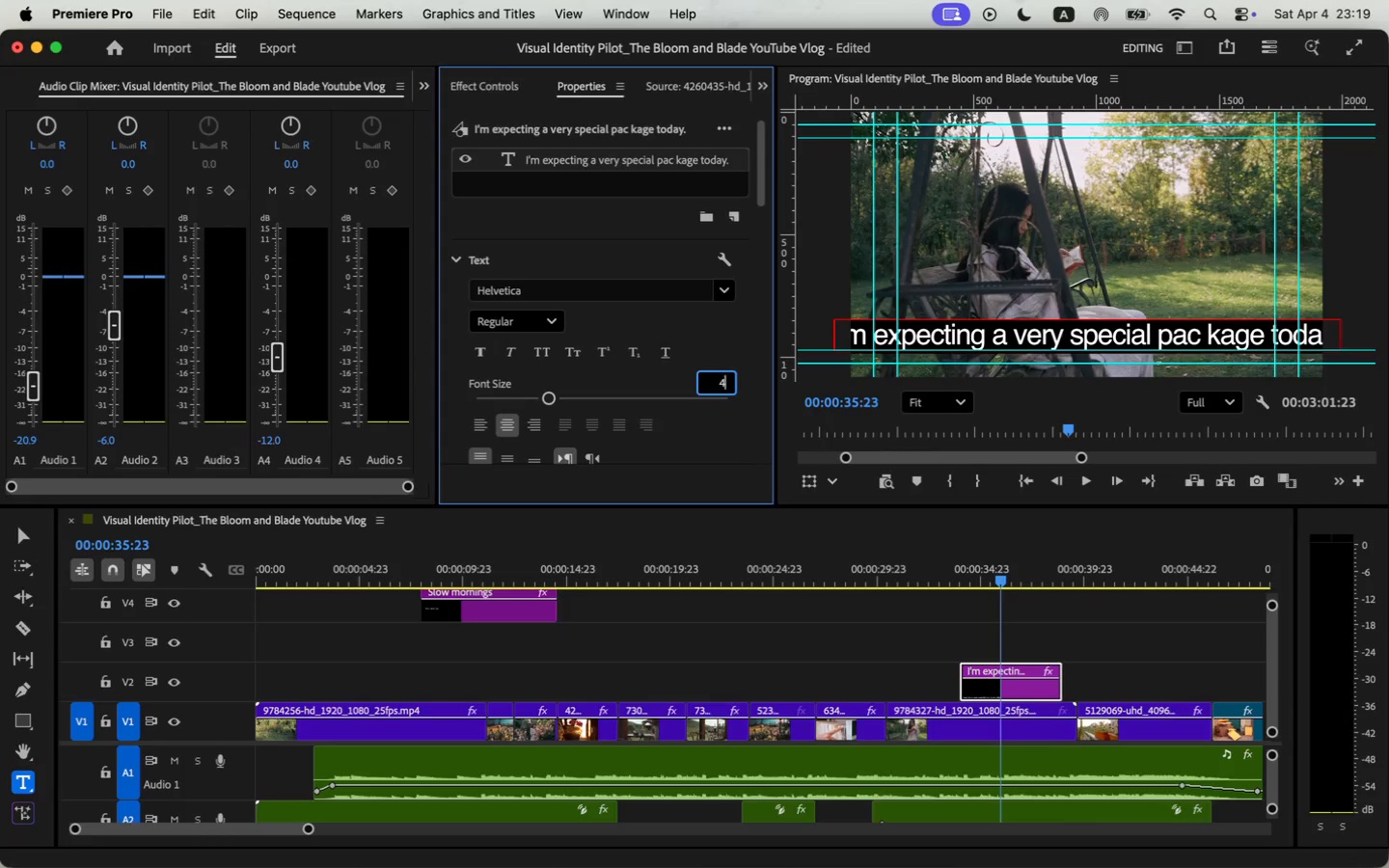 
type(44)
 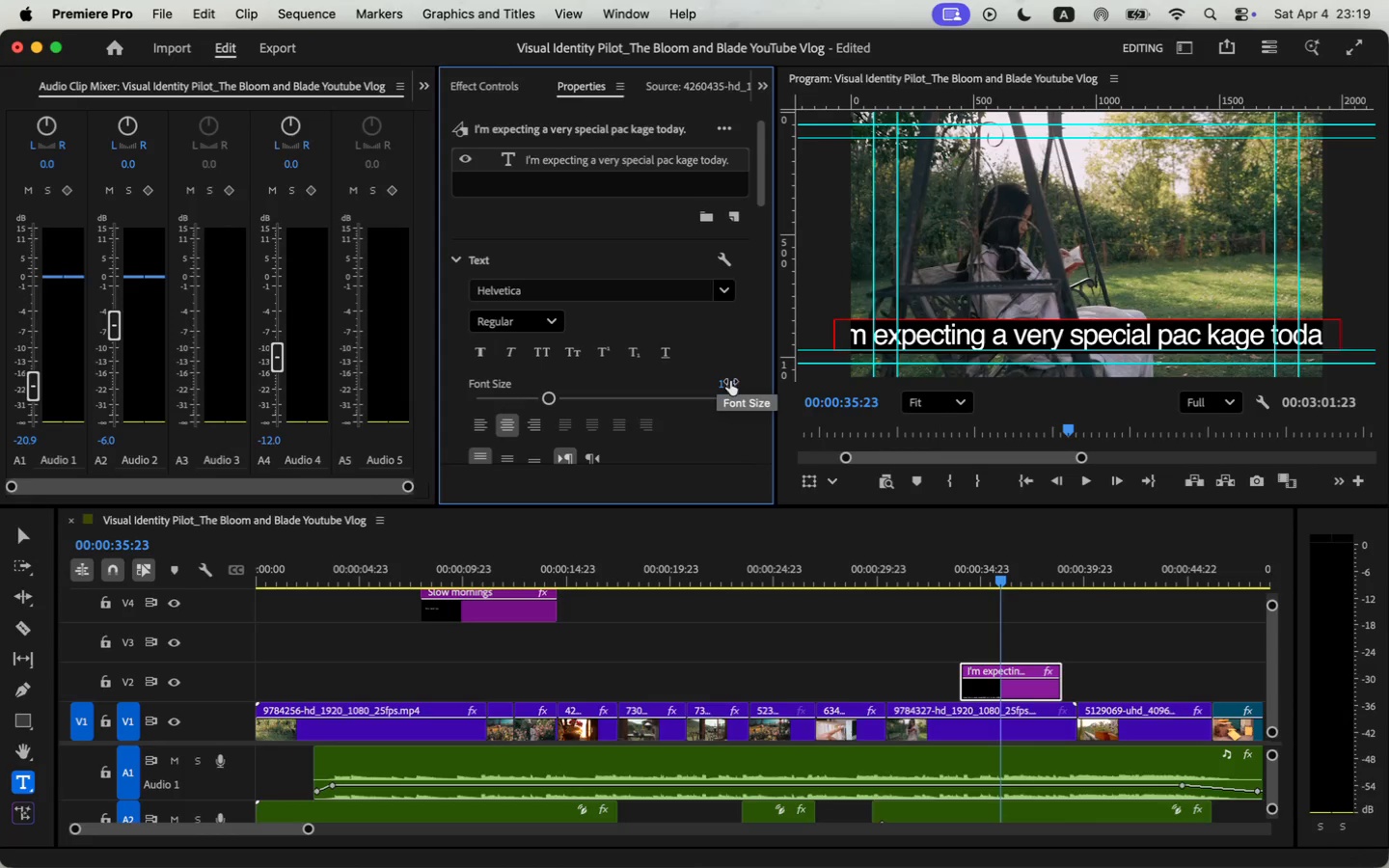 
key(Enter)
 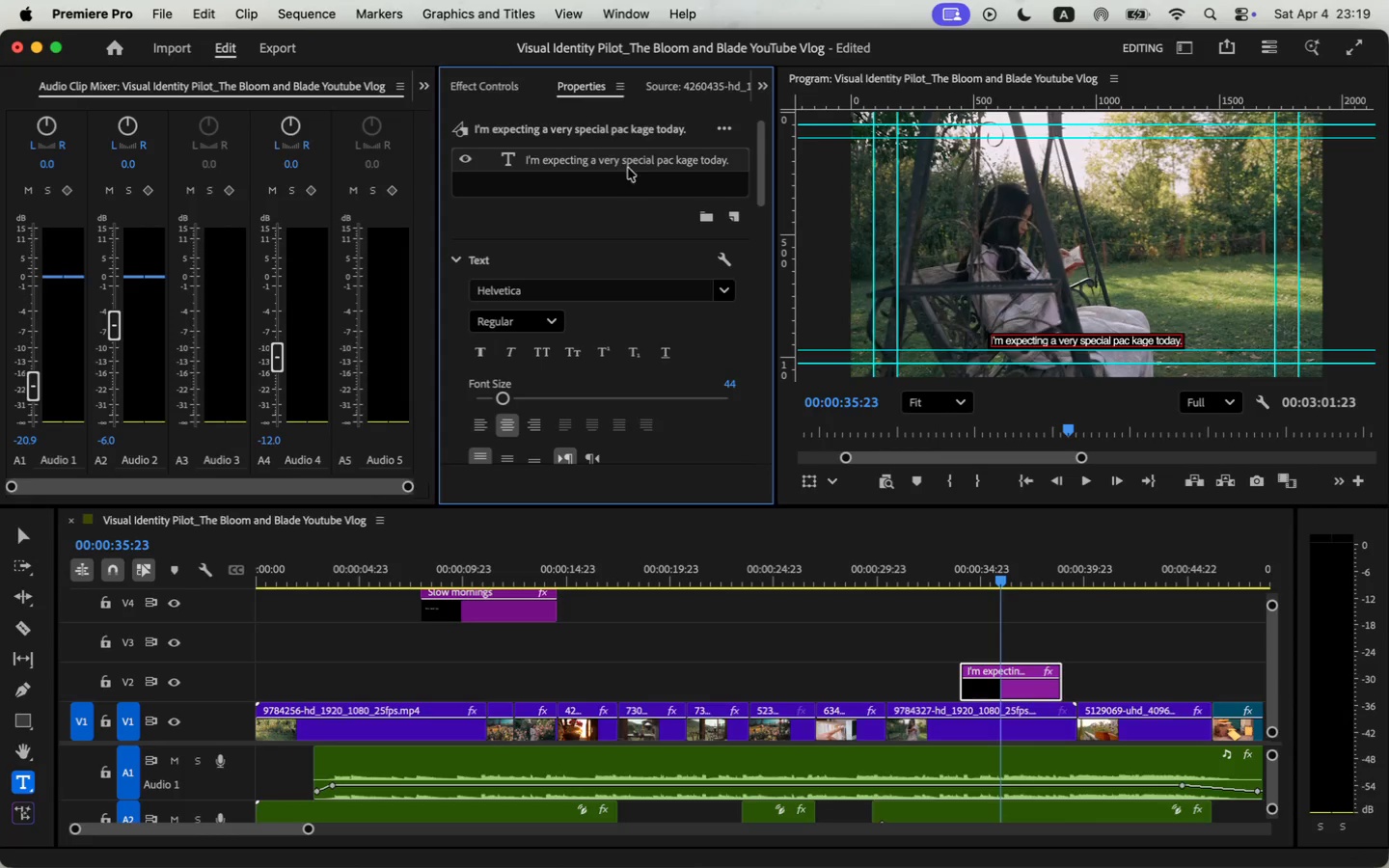 
double_click([684, 154])
 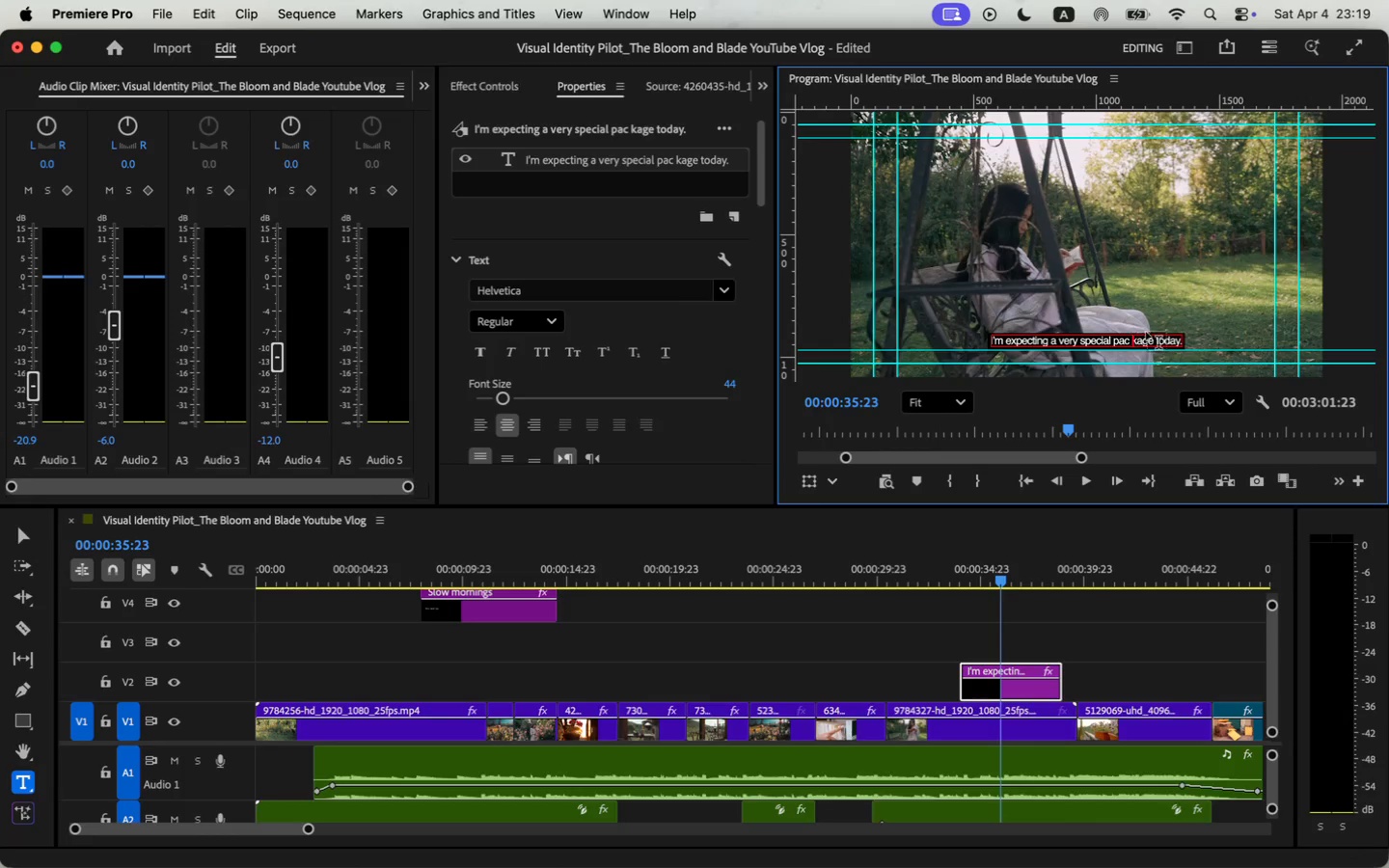 
key(Backspace)
 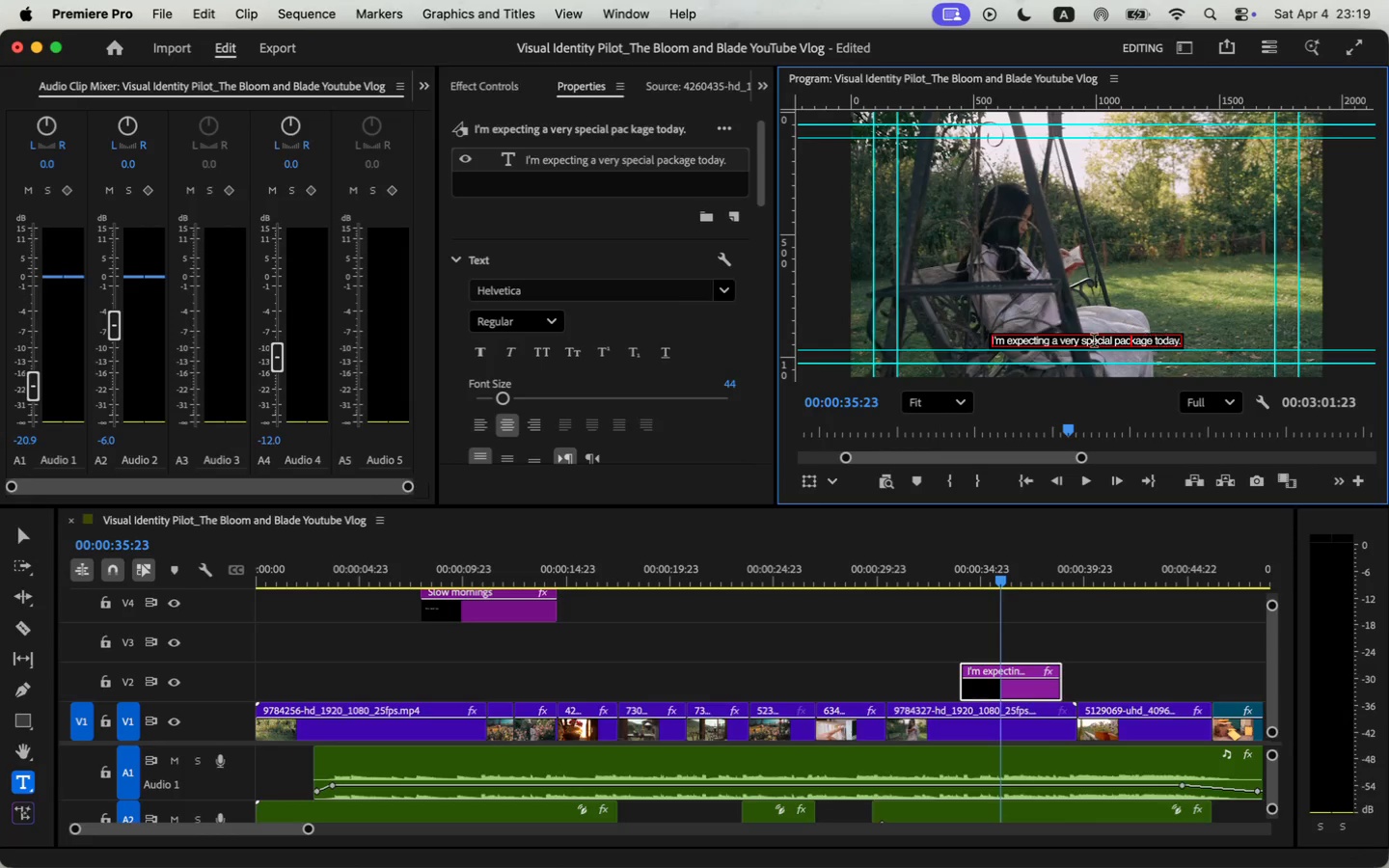 
double_click([1090, 338])
 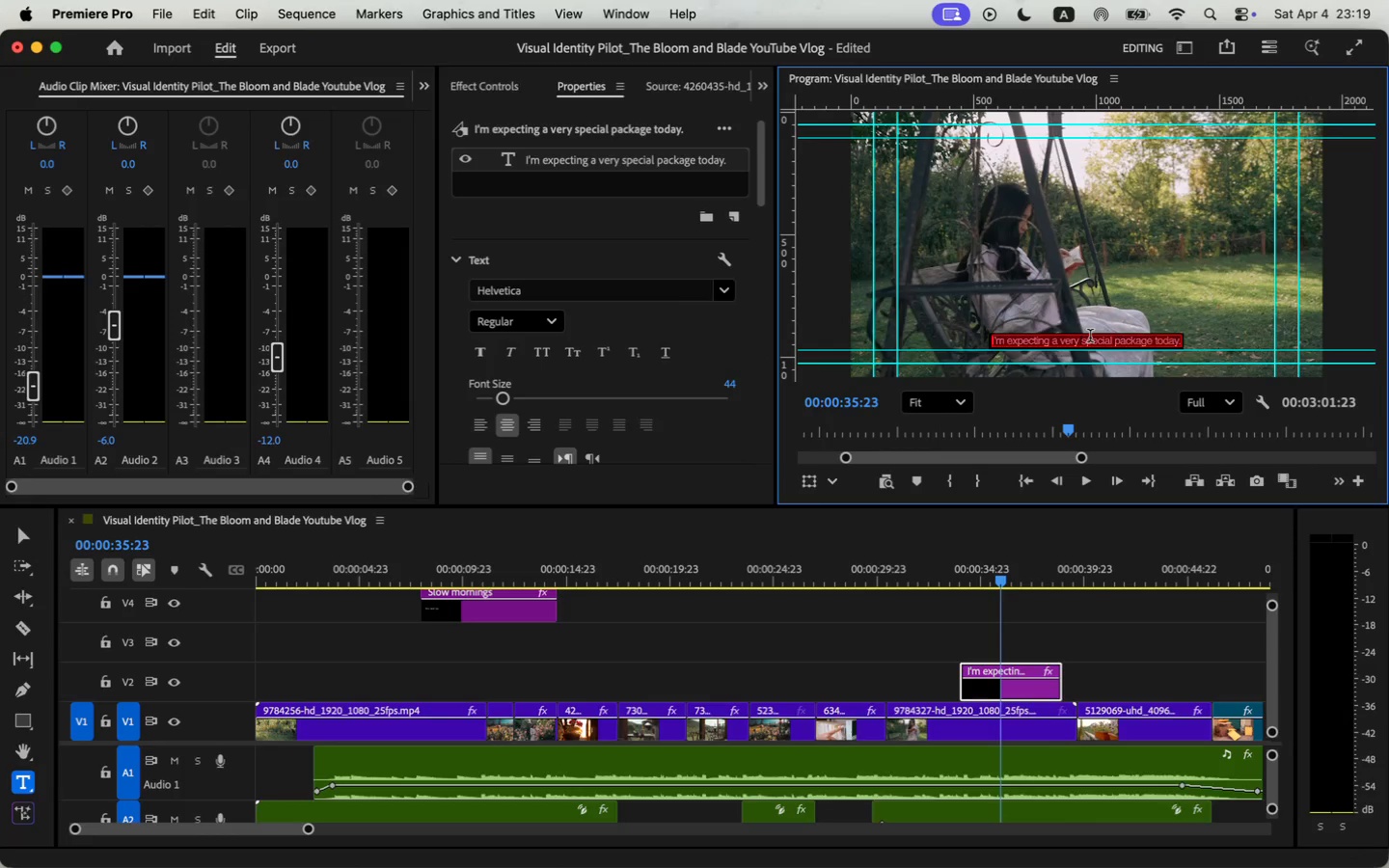 
triple_click([1090, 338])
 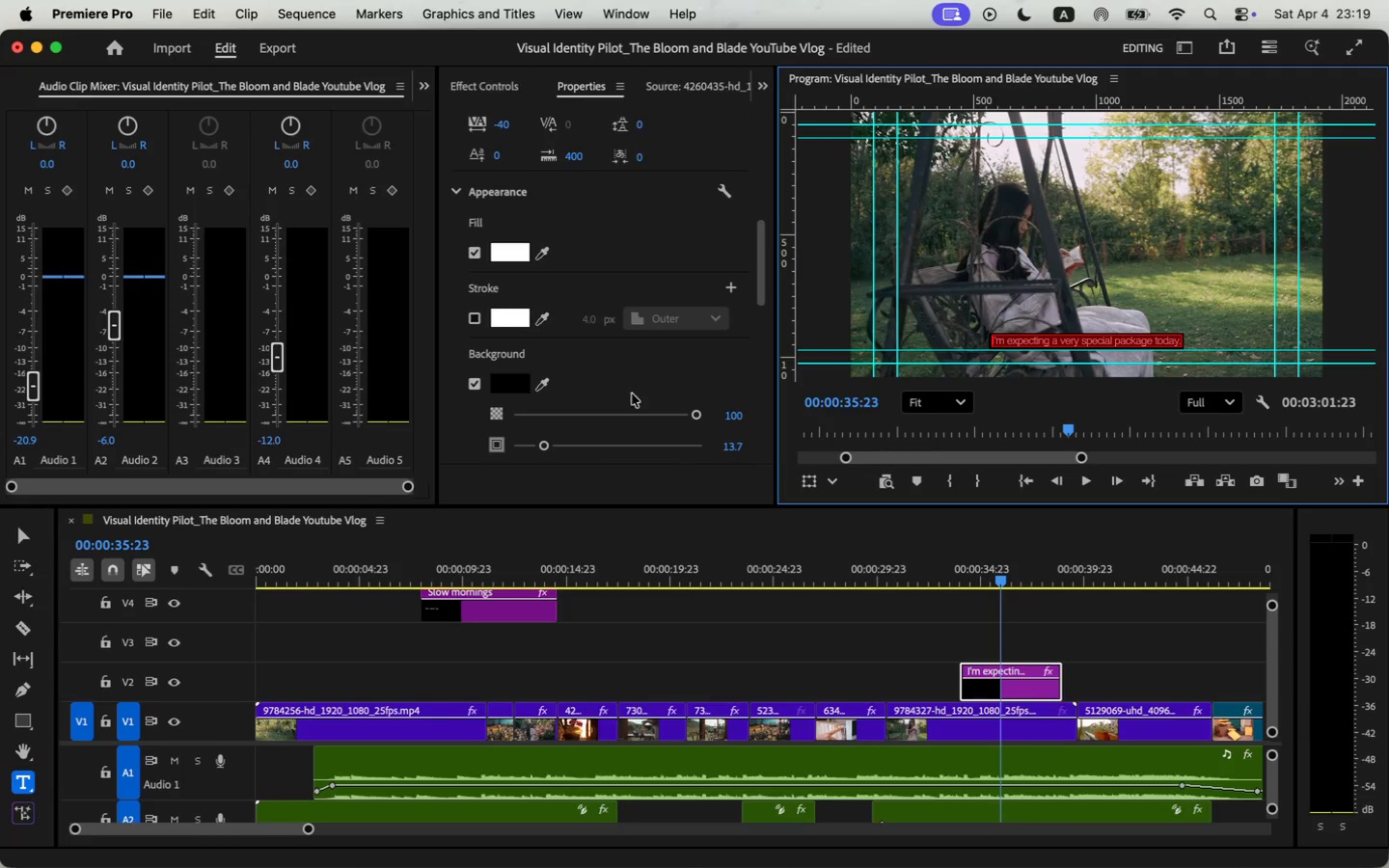 
scroll: coordinate [706, 443], scroll_direction: down, amount: 19.0
 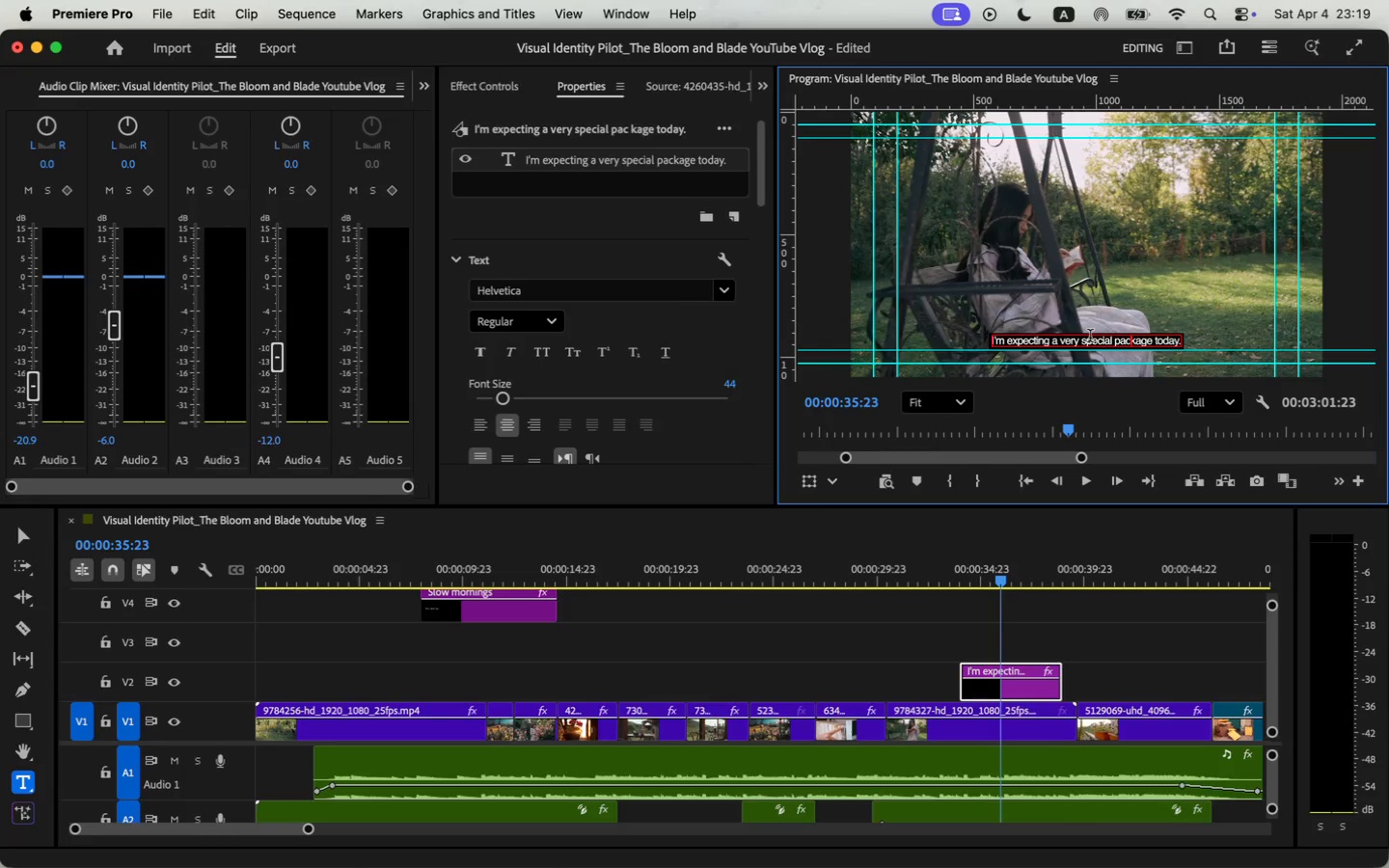 
left_click([509, 387])
 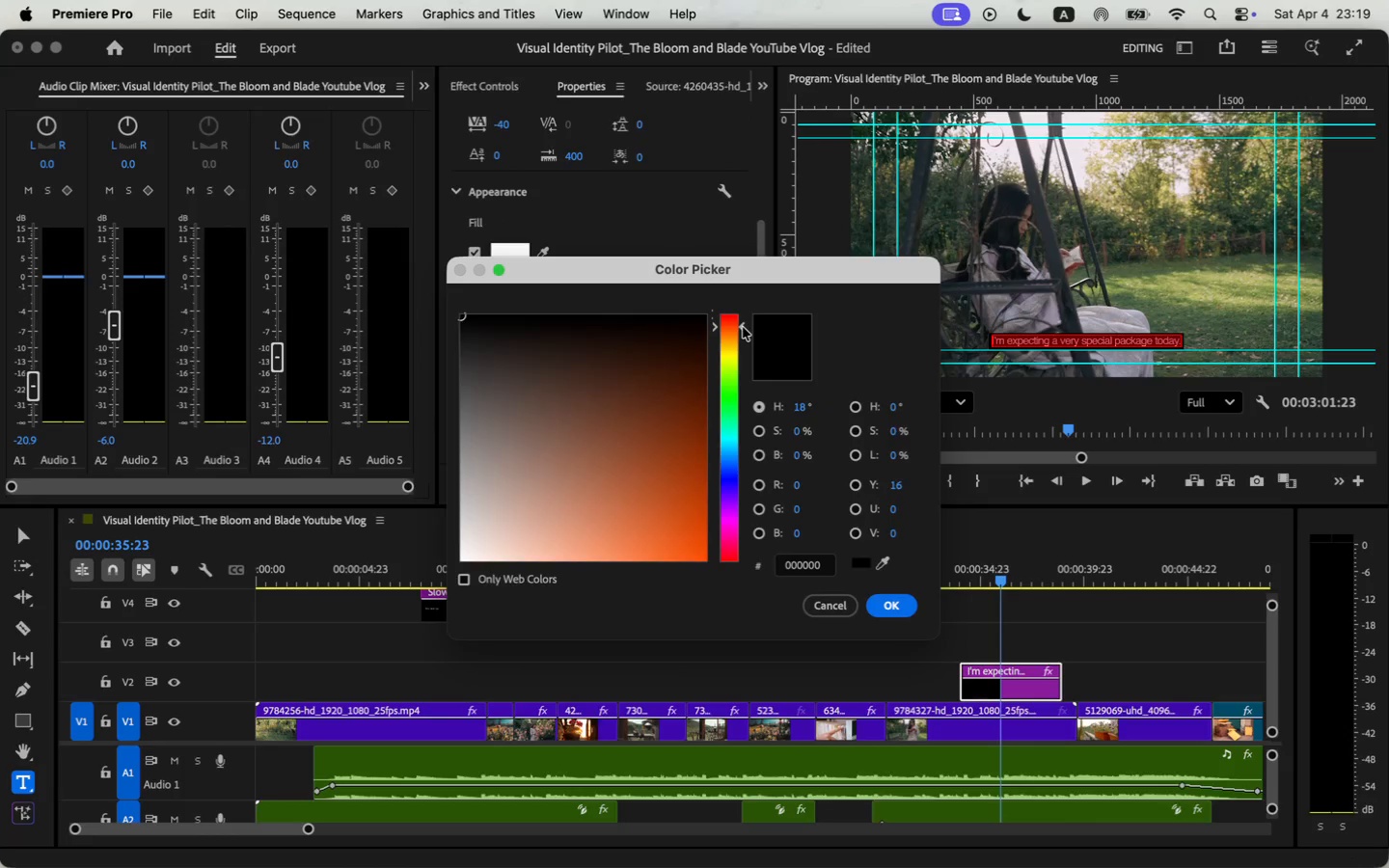 
left_click_drag(start_coordinate=[744, 314], to_coordinate=[743, 327])
 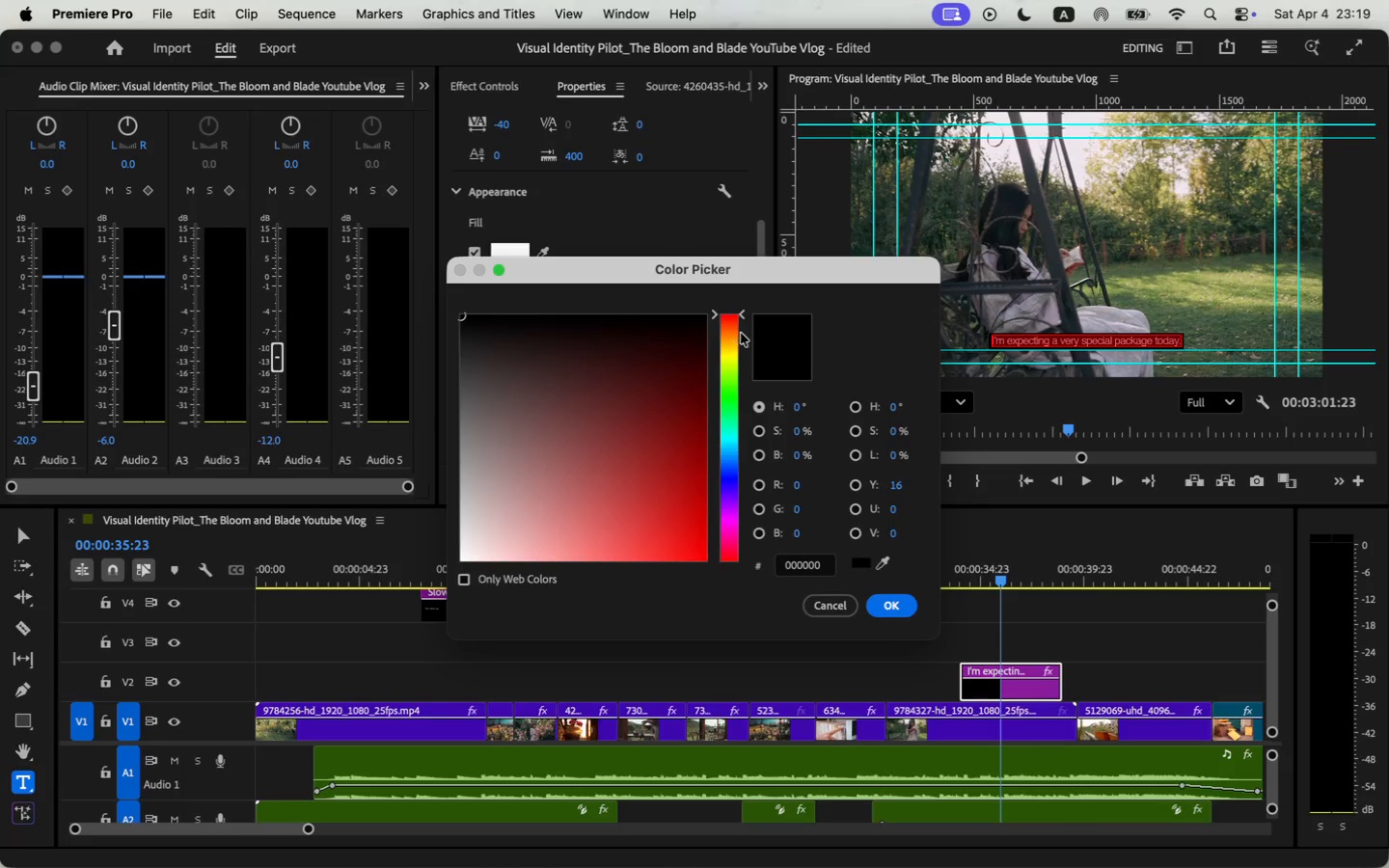 
left_click([702, 349])
 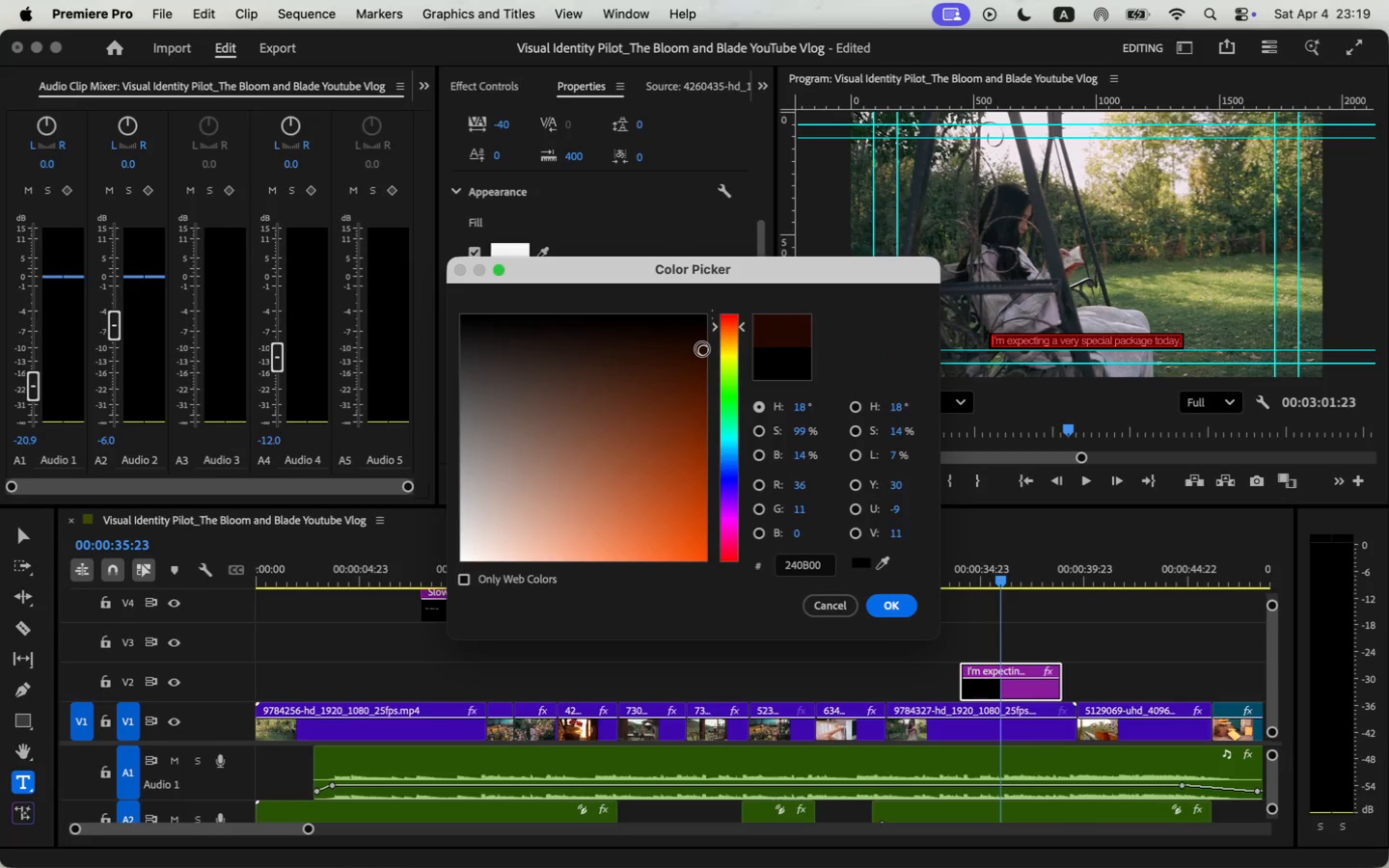 
left_click_drag(start_coordinate=[701, 352], to_coordinate=[586, 348])
 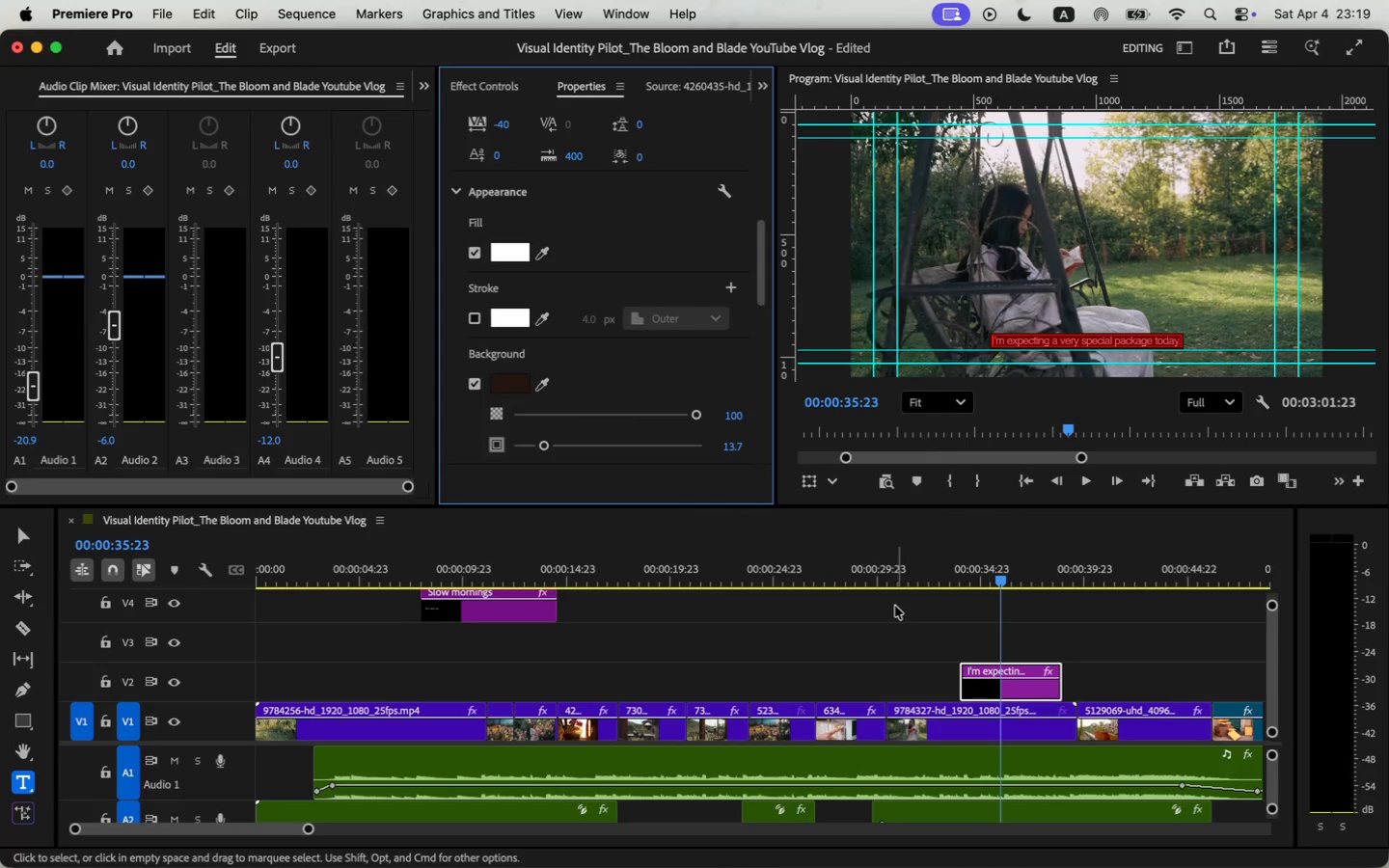 
left_click([967, 627])
 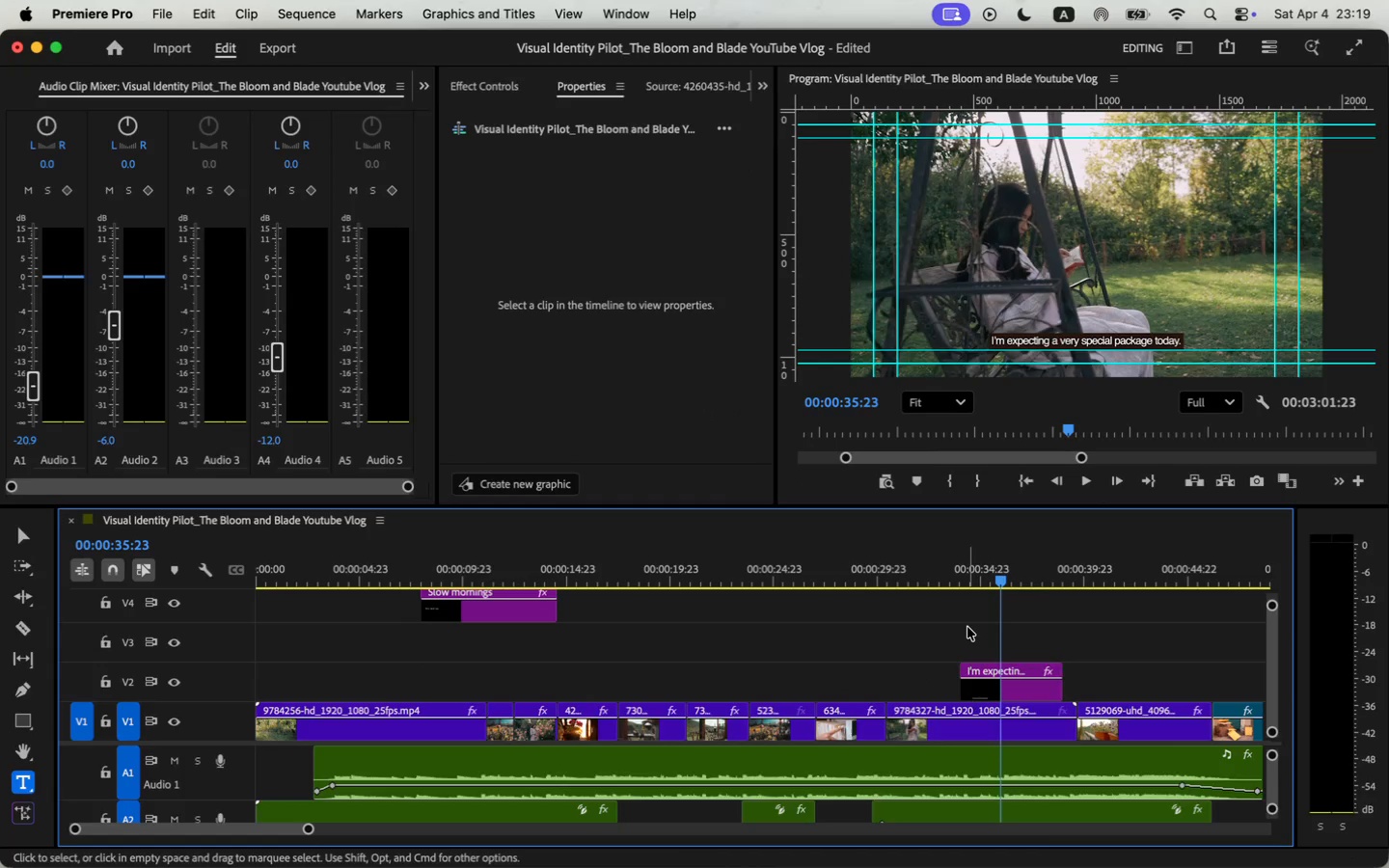 
left_click([1015, 675])
 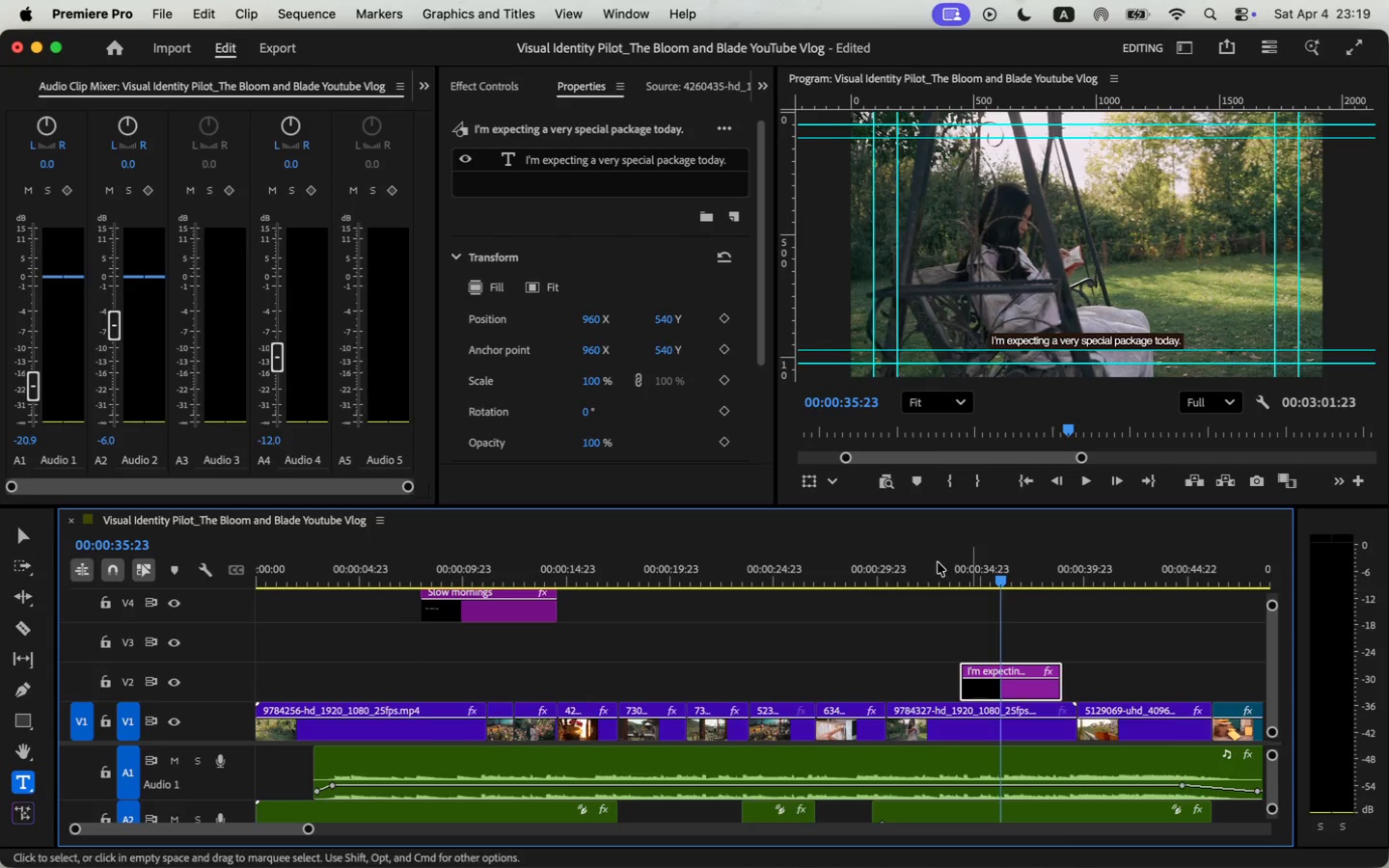 
scroll: coordinate [643, 317], scroll_direction: down, amount: 22.0
 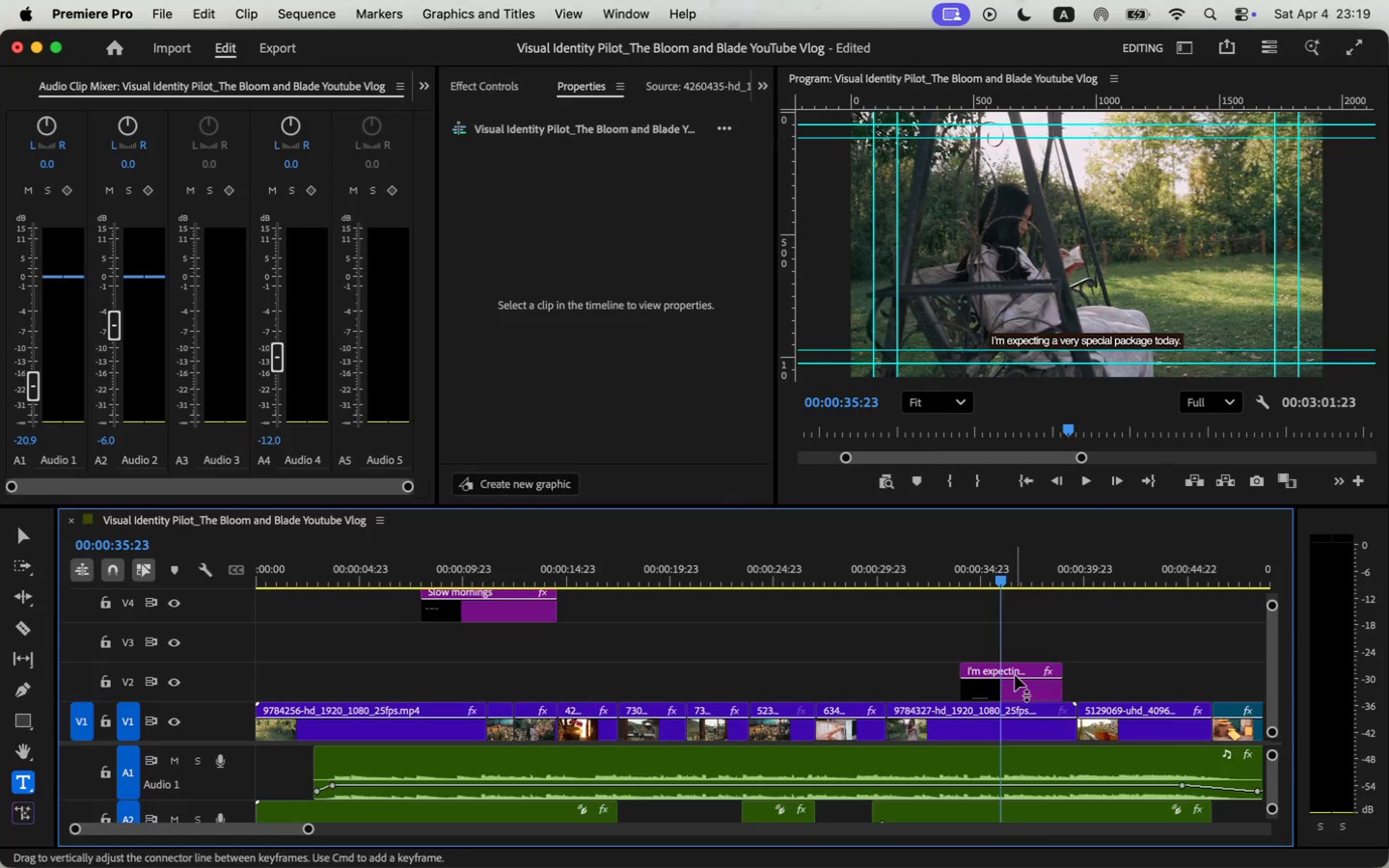 
scroll: coordinate [644, 352], scroll_direction: up, amount: 5.0
 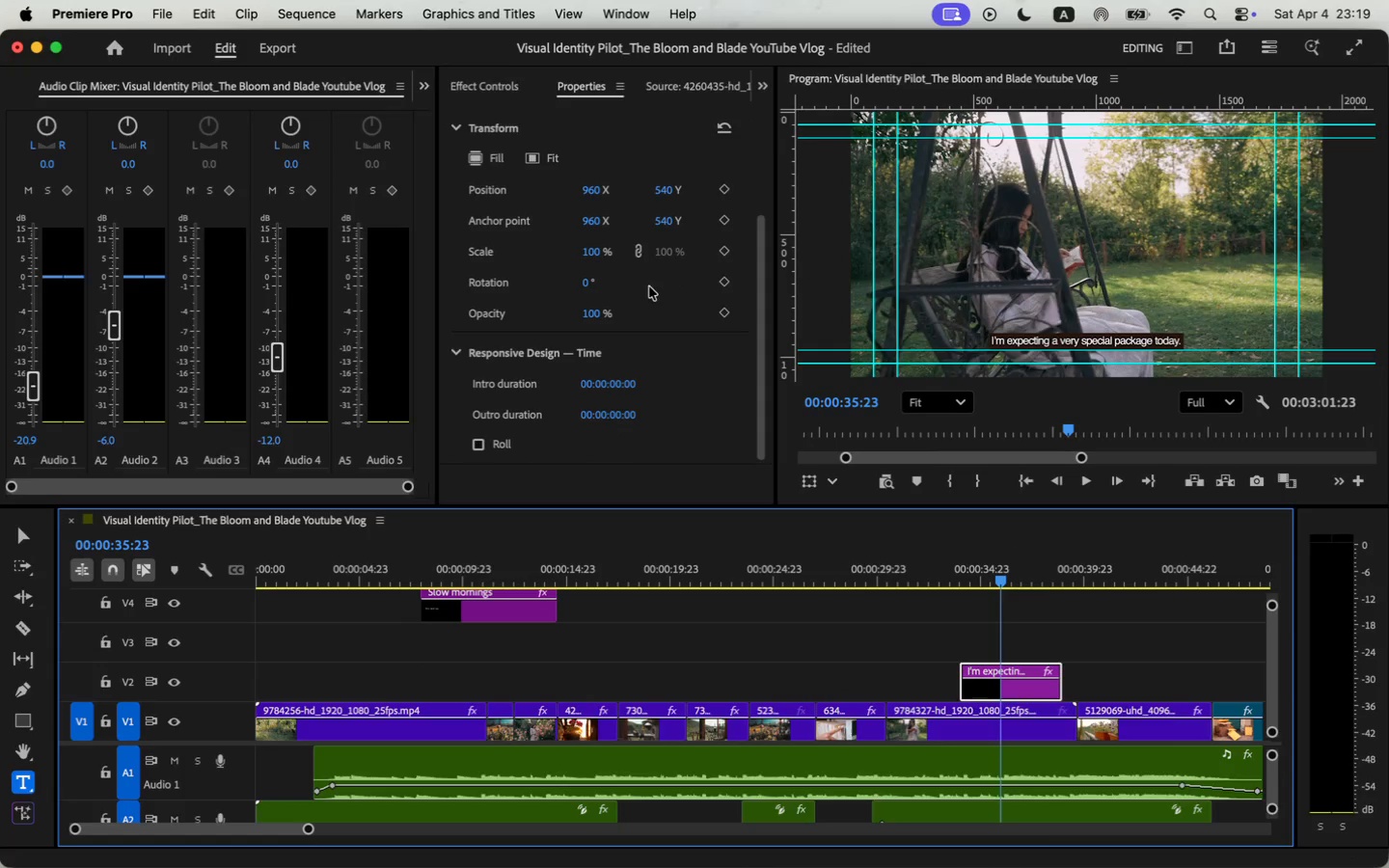 
left_click([616, 125])
 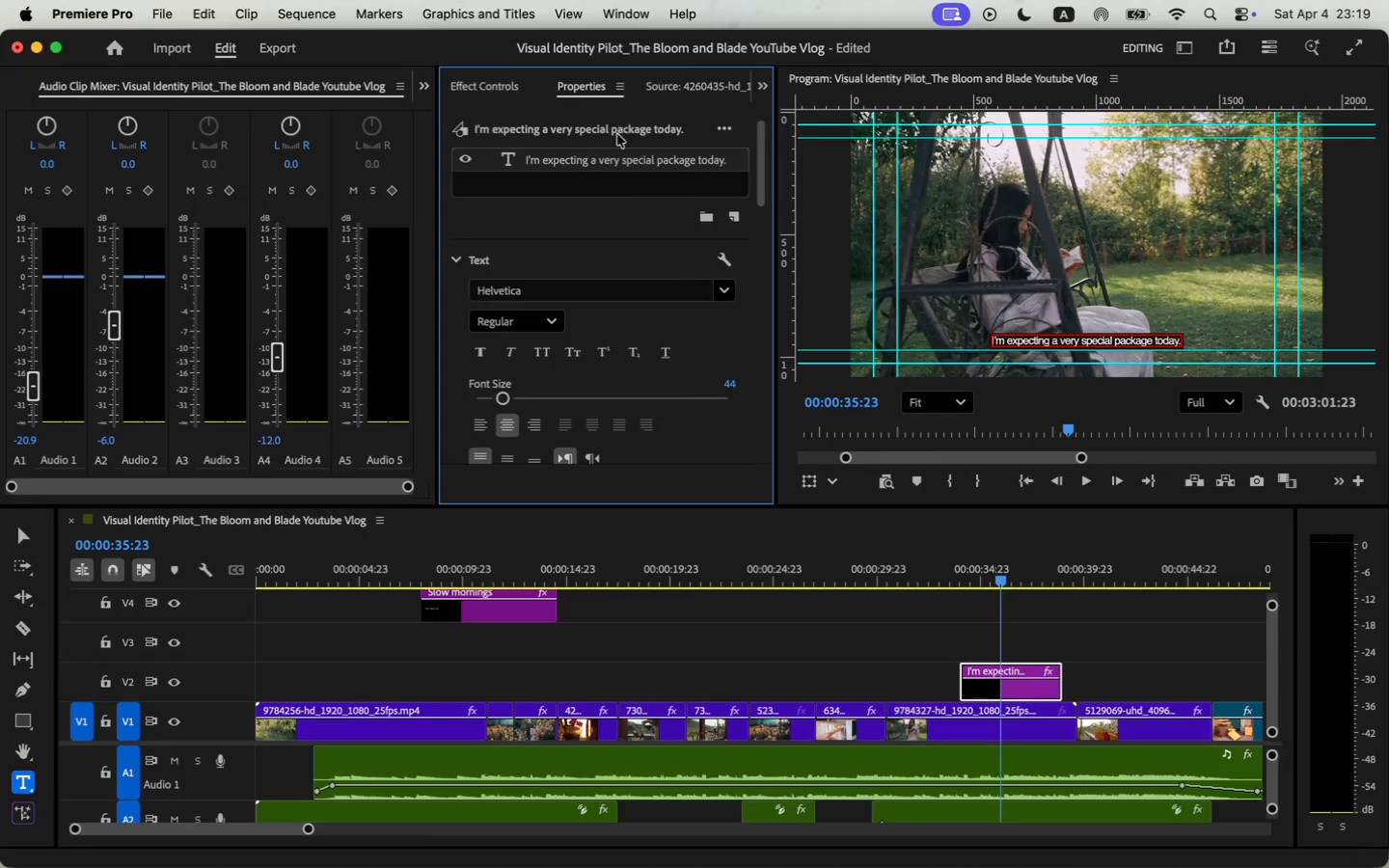 
scroll: coordinate [605, 397], scroll_direction: down, amount: 20.0
 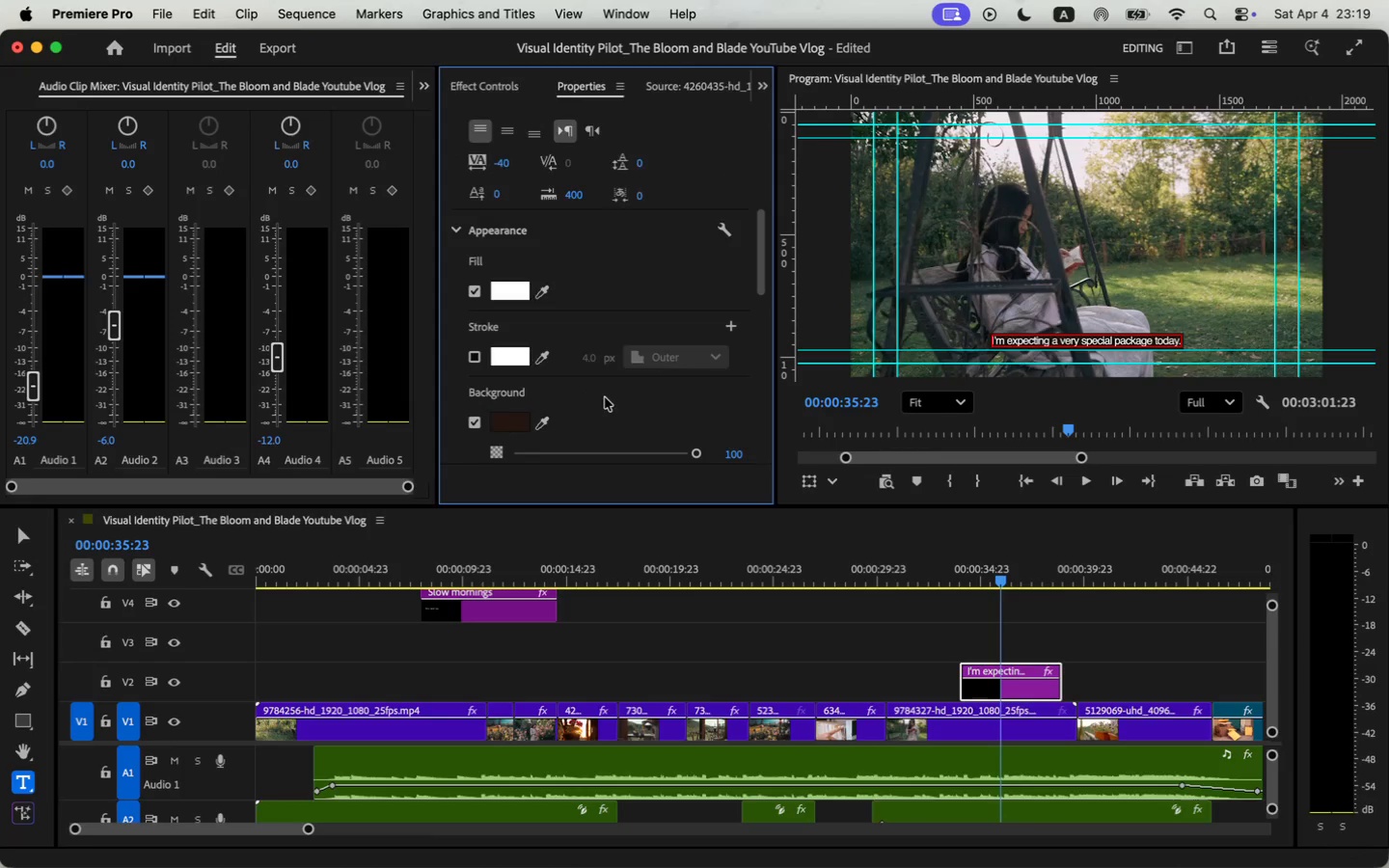 
double_click([517, 366])
 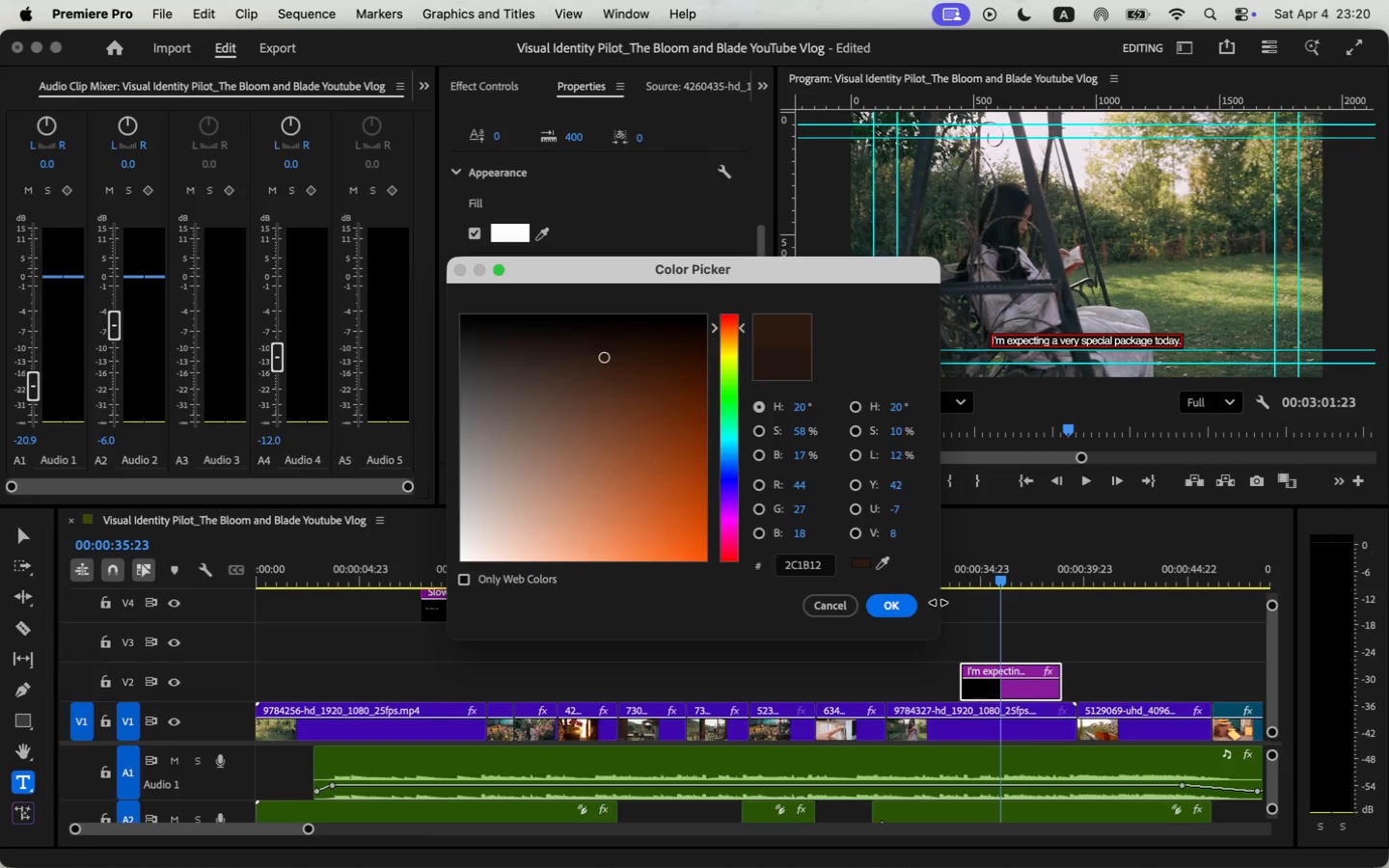 
left_click_drag(start_coordinate=[603, 349], to_coordinate=[604, 356])
 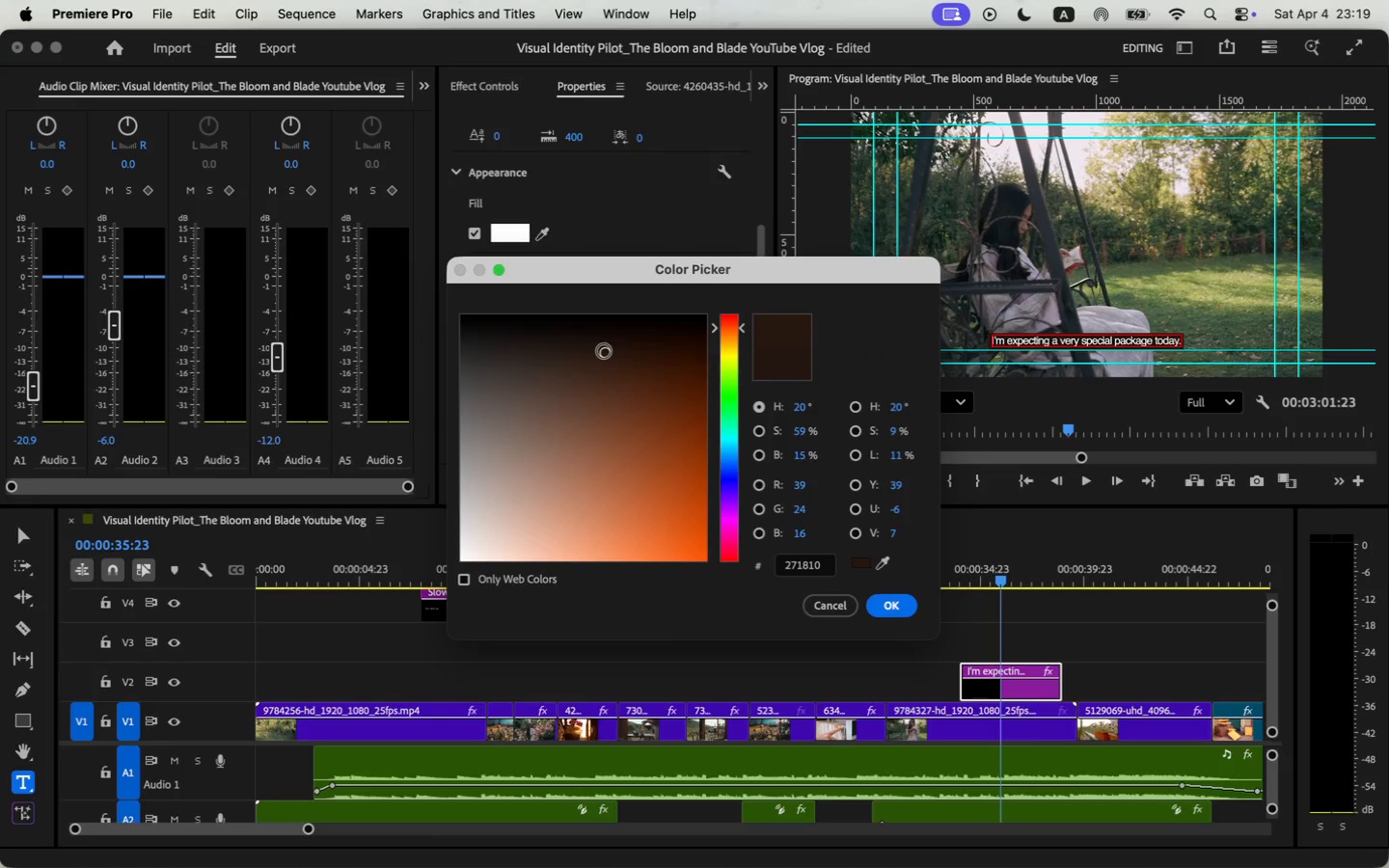 
left_click([894, 606])
 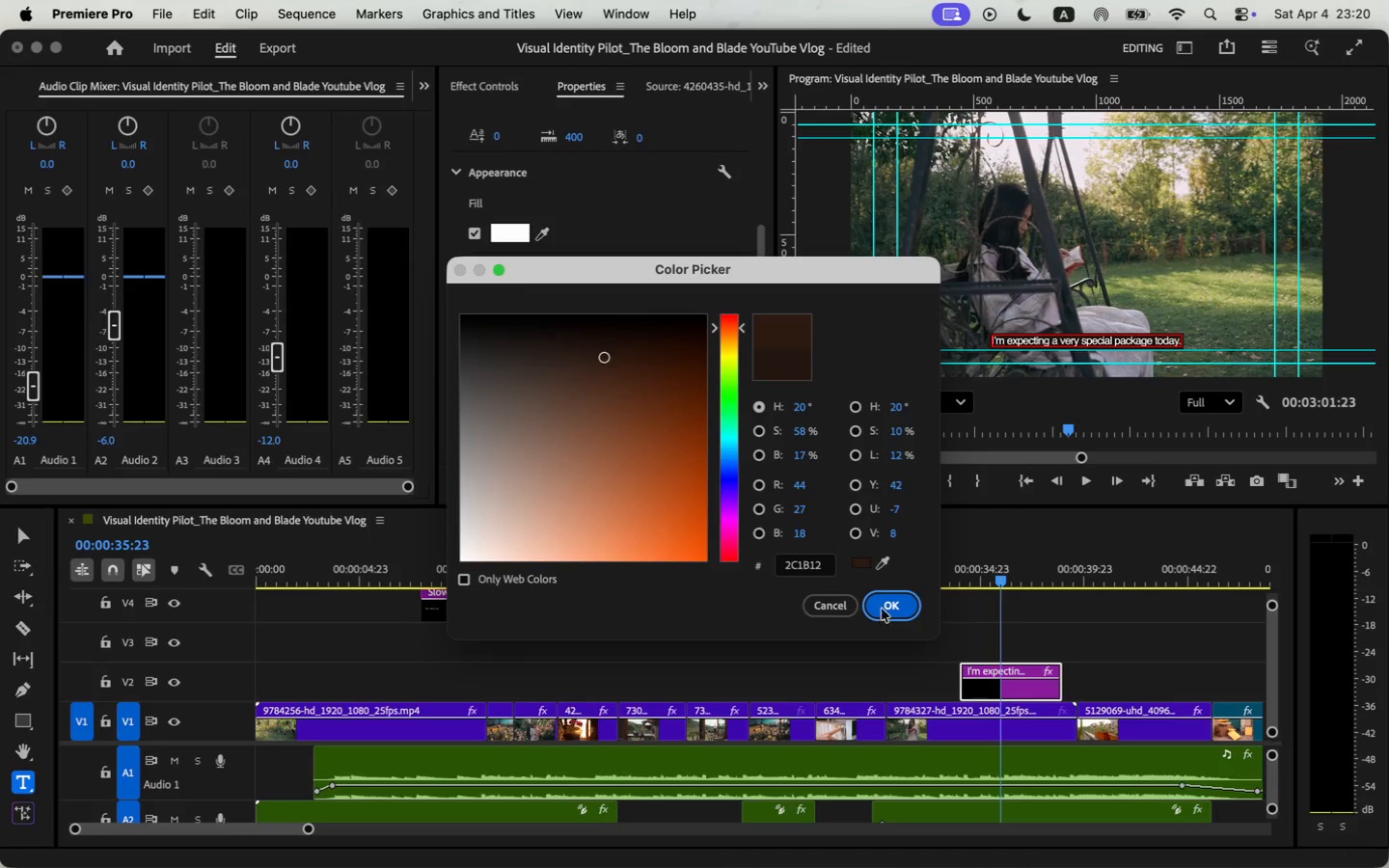 
scroll: coordinate [611, 347], scroll_direction: down, amount: 2.0
 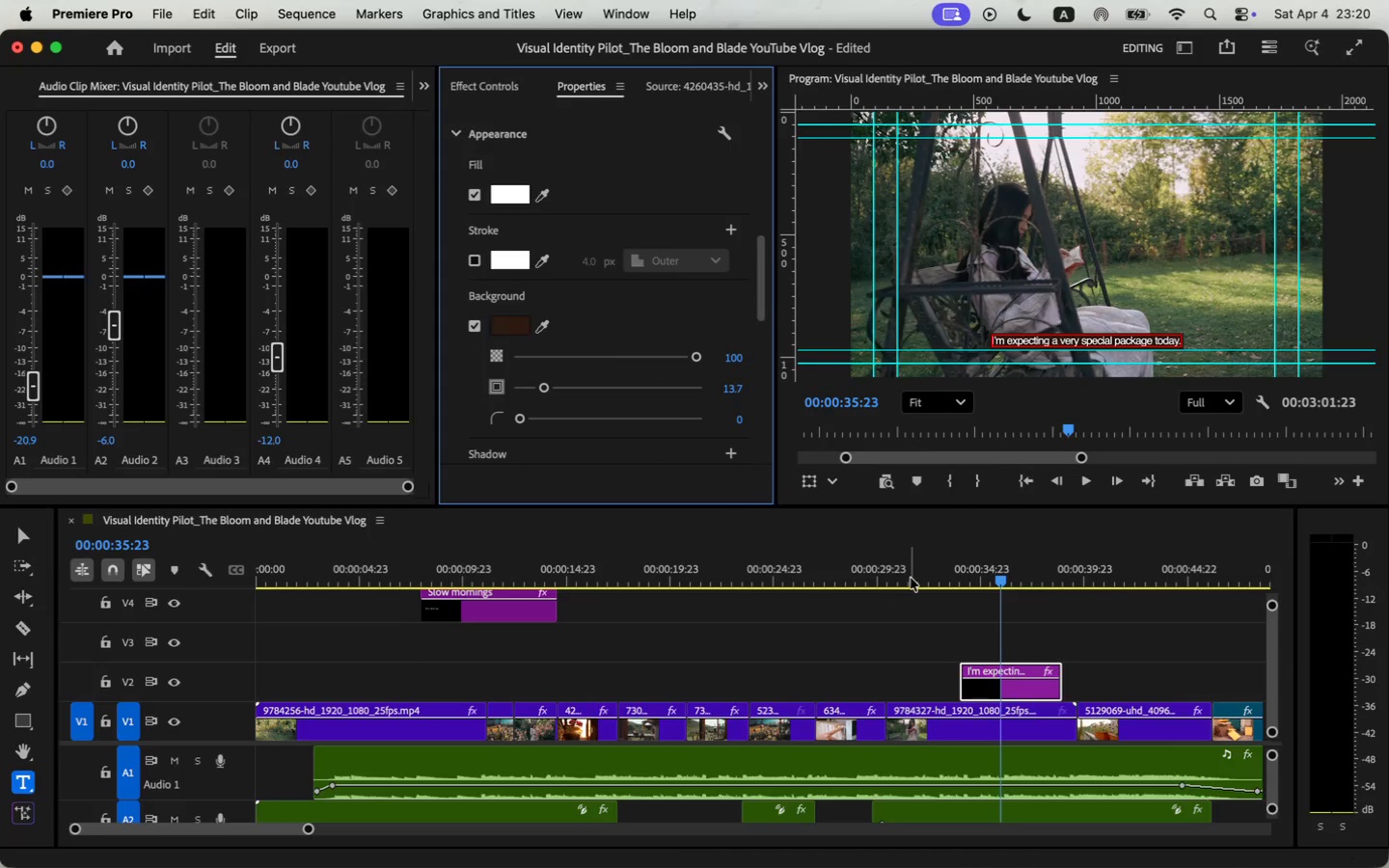 
left_click([987, 571])
 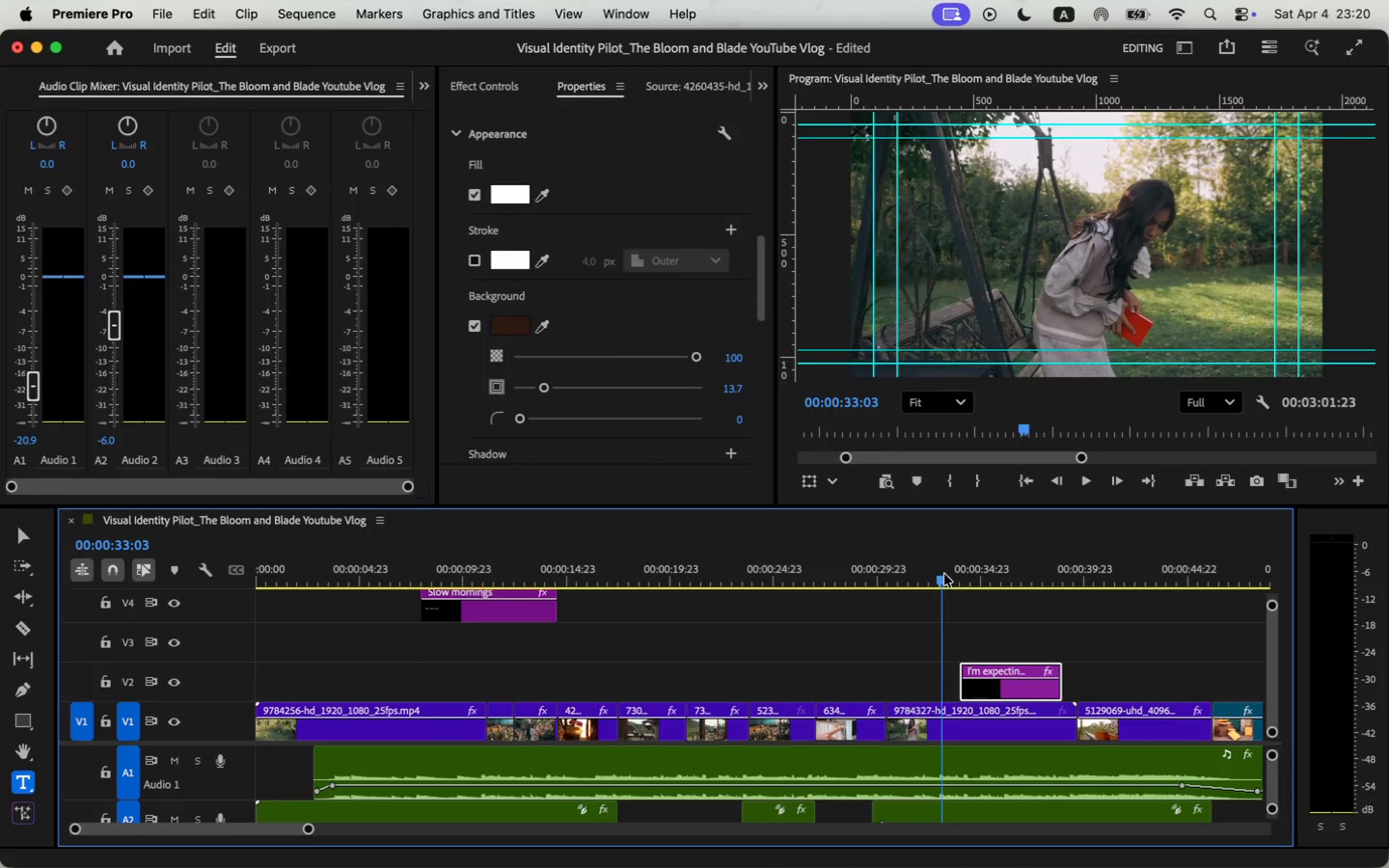 
key(Space)
 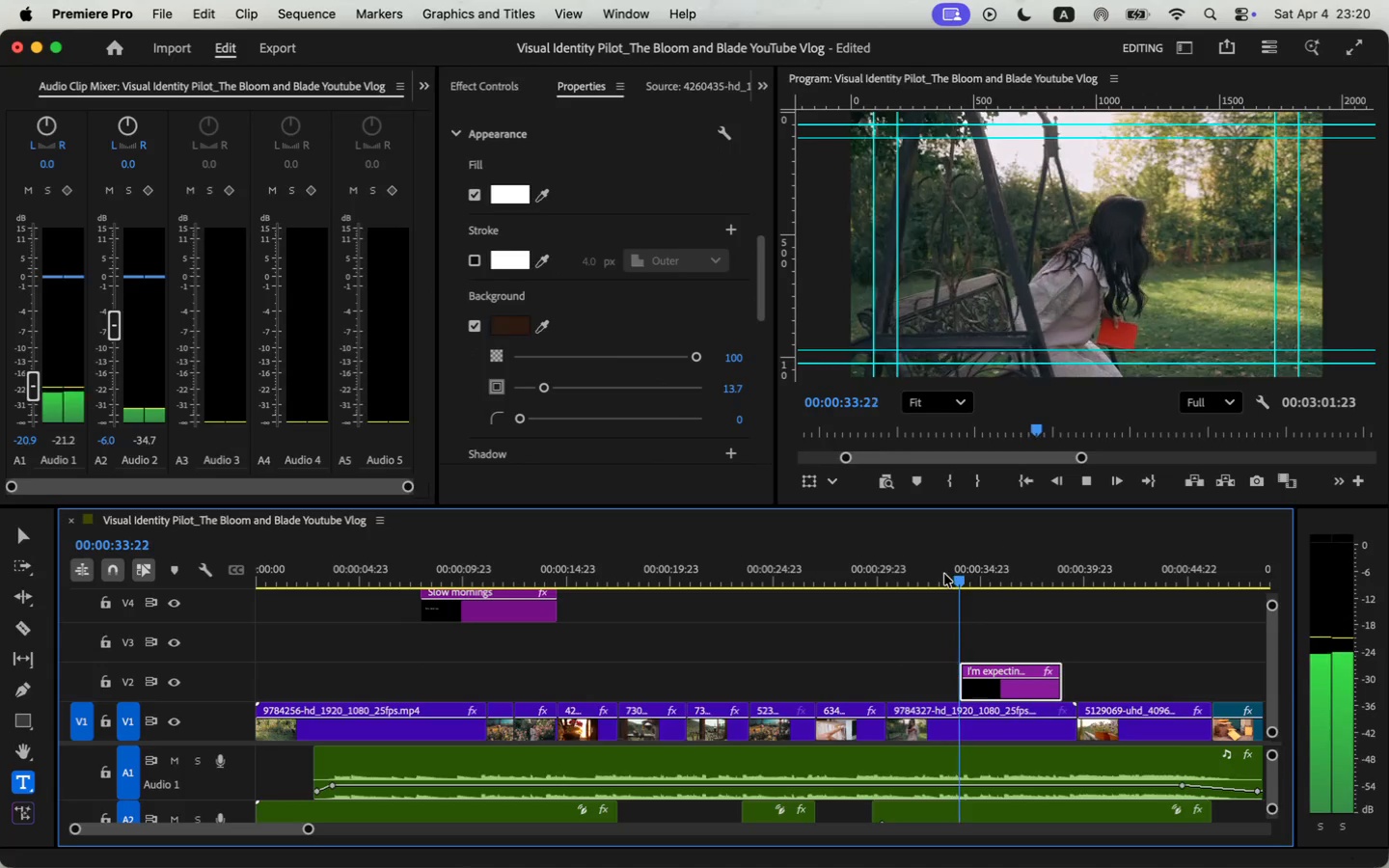 
key(Space)
 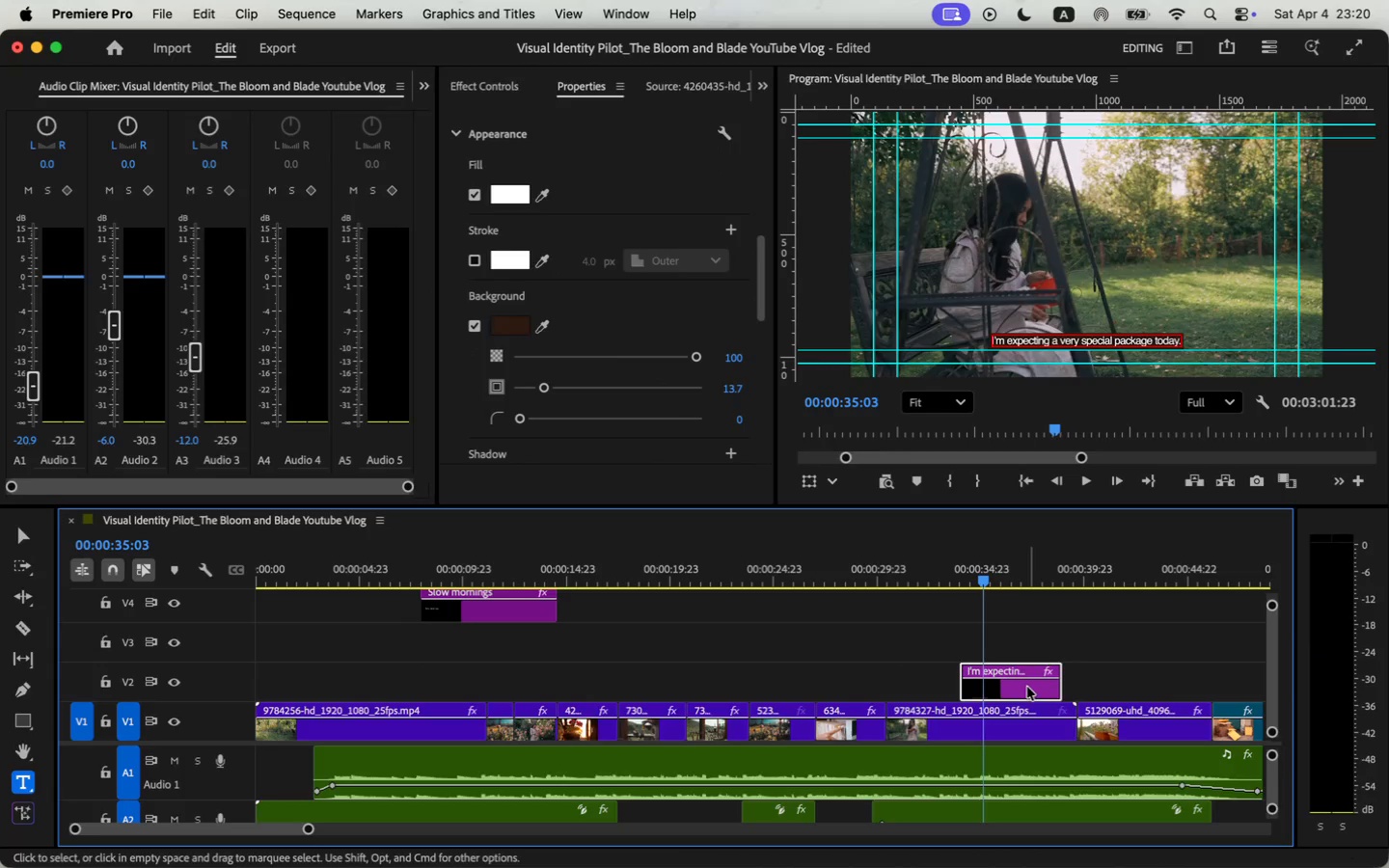 
left_click([1025, 687])
 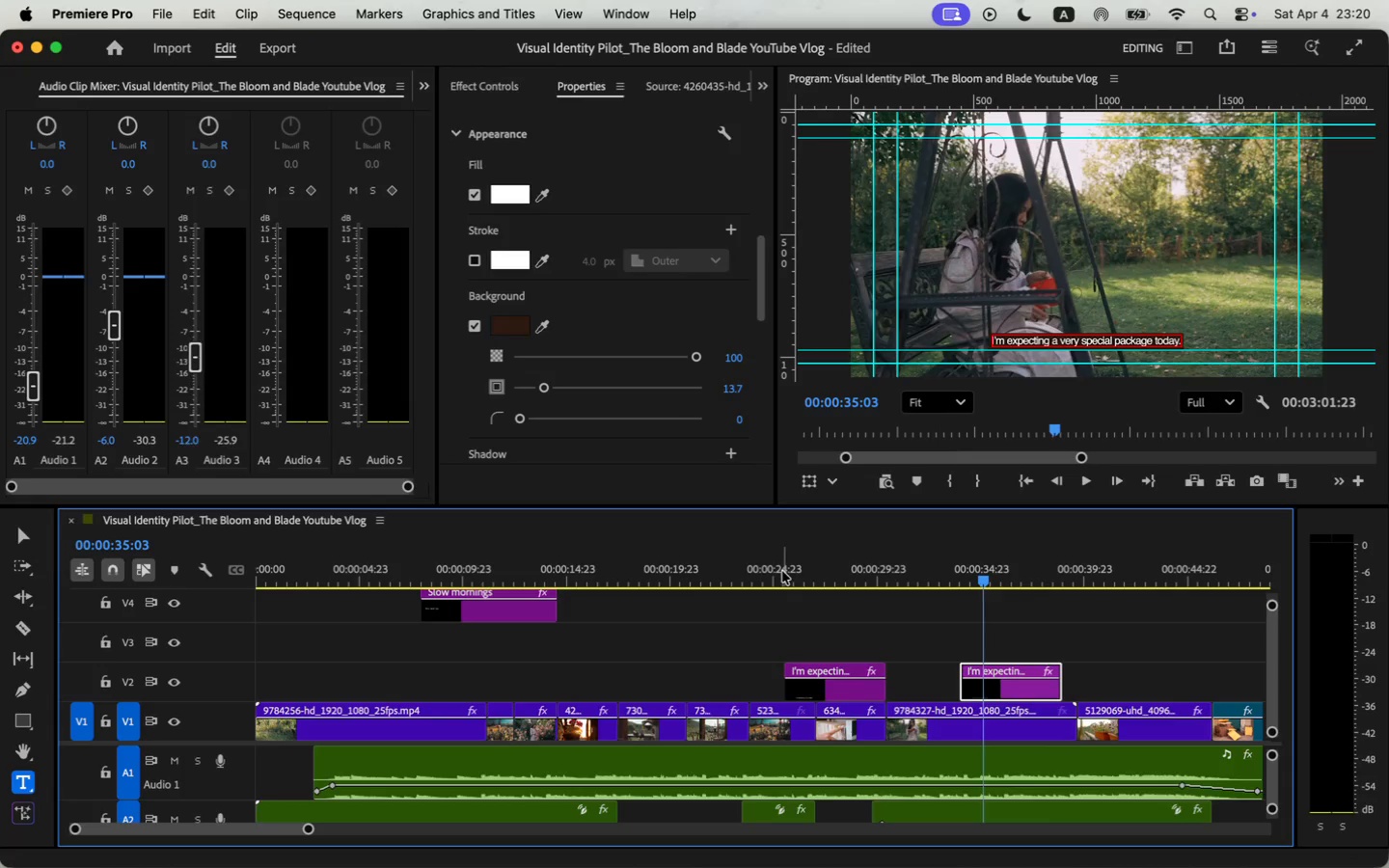 
hold_key(key=OptionLeft, duration=0.7)
left_click_drag(start_coordinate=[1013, 692], to_coordinate=[834, 689])
 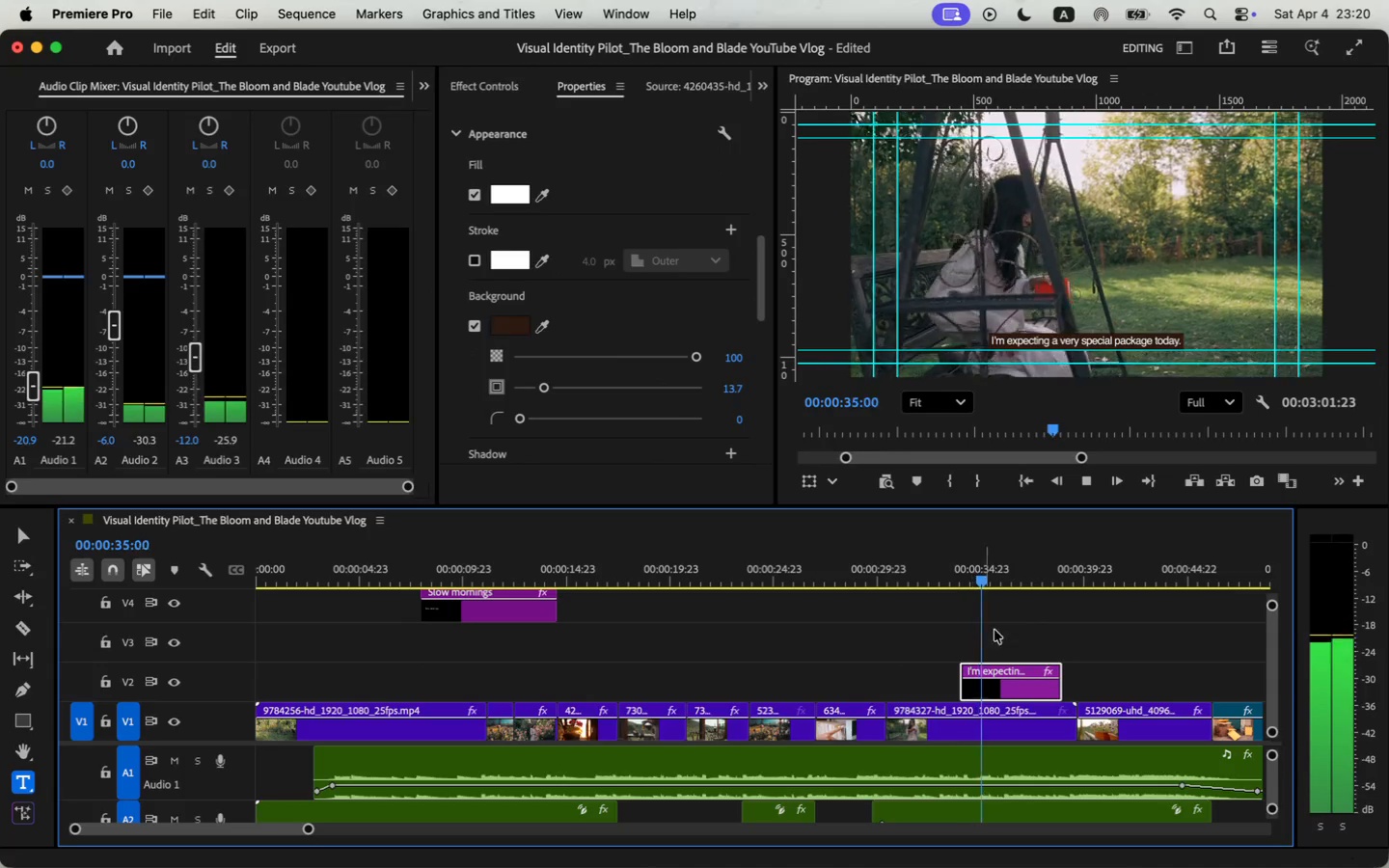 
left_click([823, 574])
 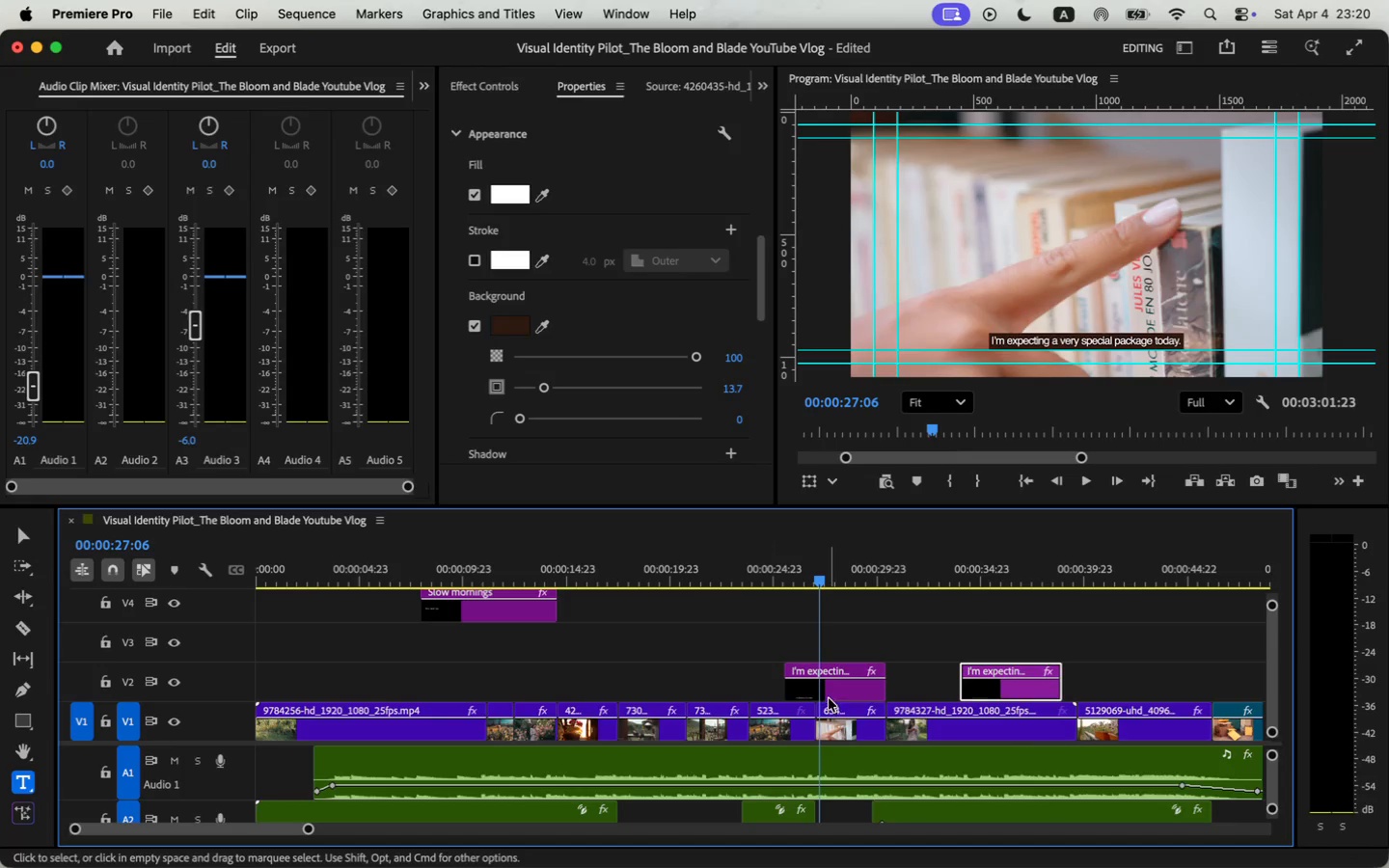 
left_click([831, 692])
 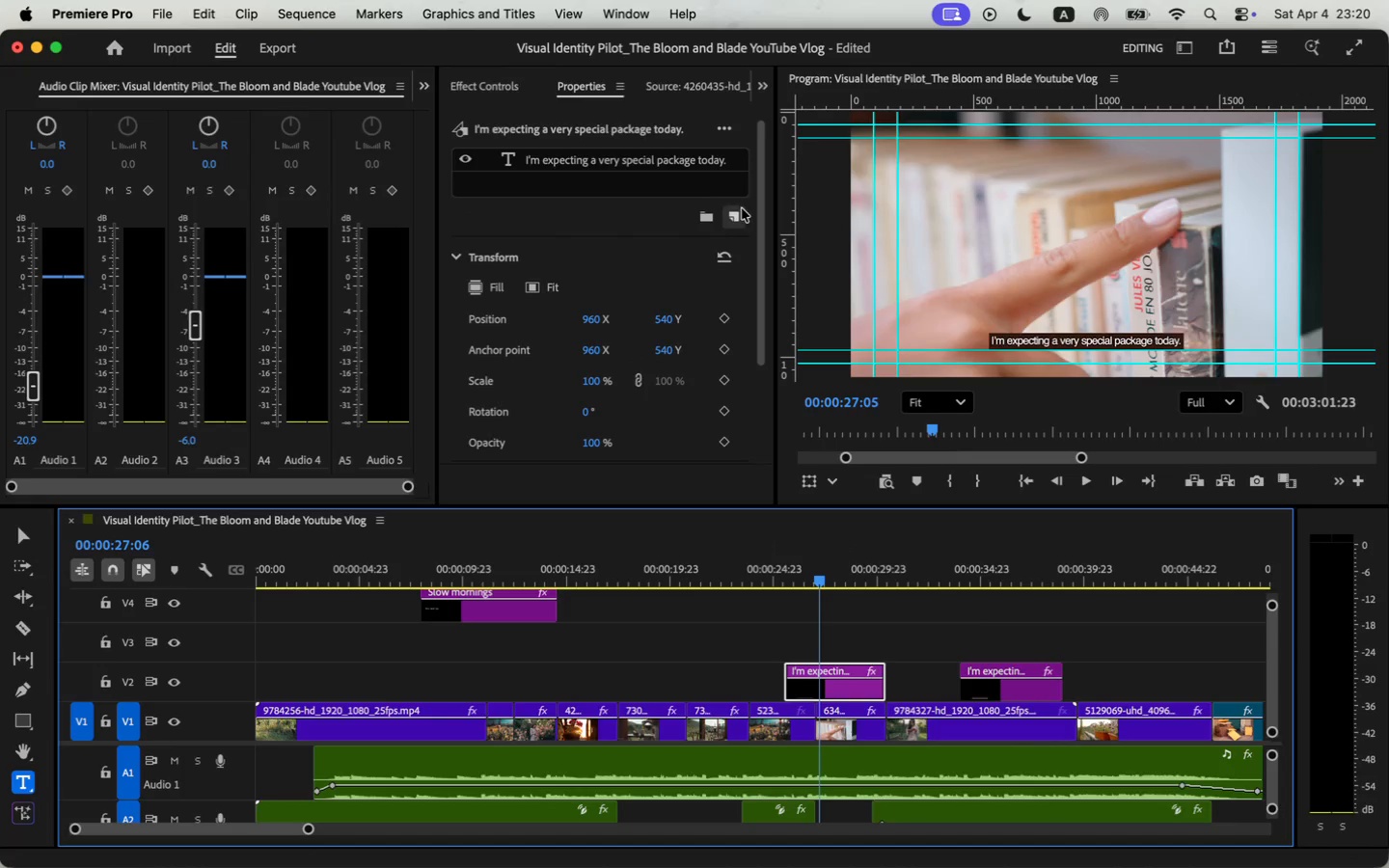 
left_click([693, 161])
 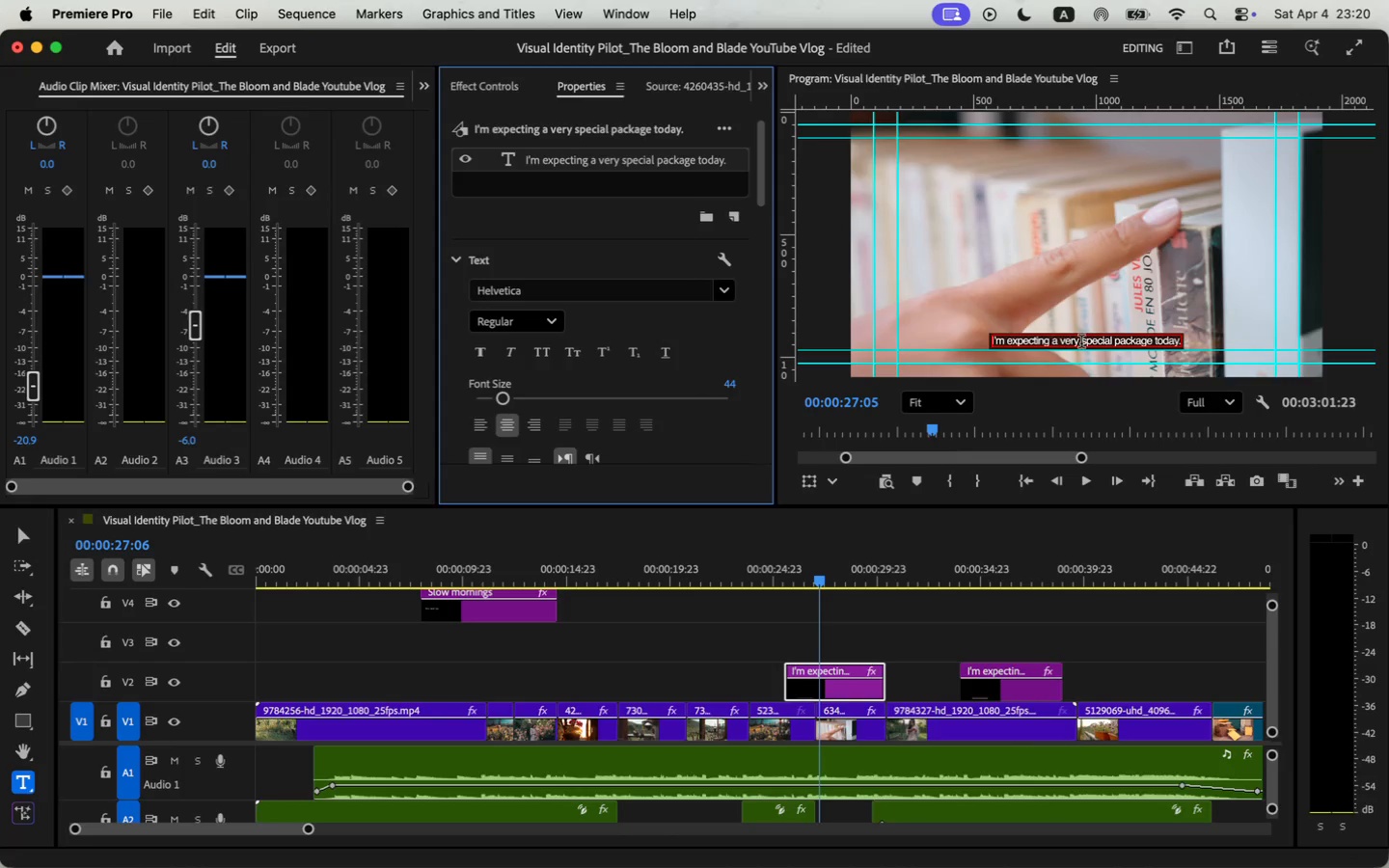 
double_click([1081, 343])
 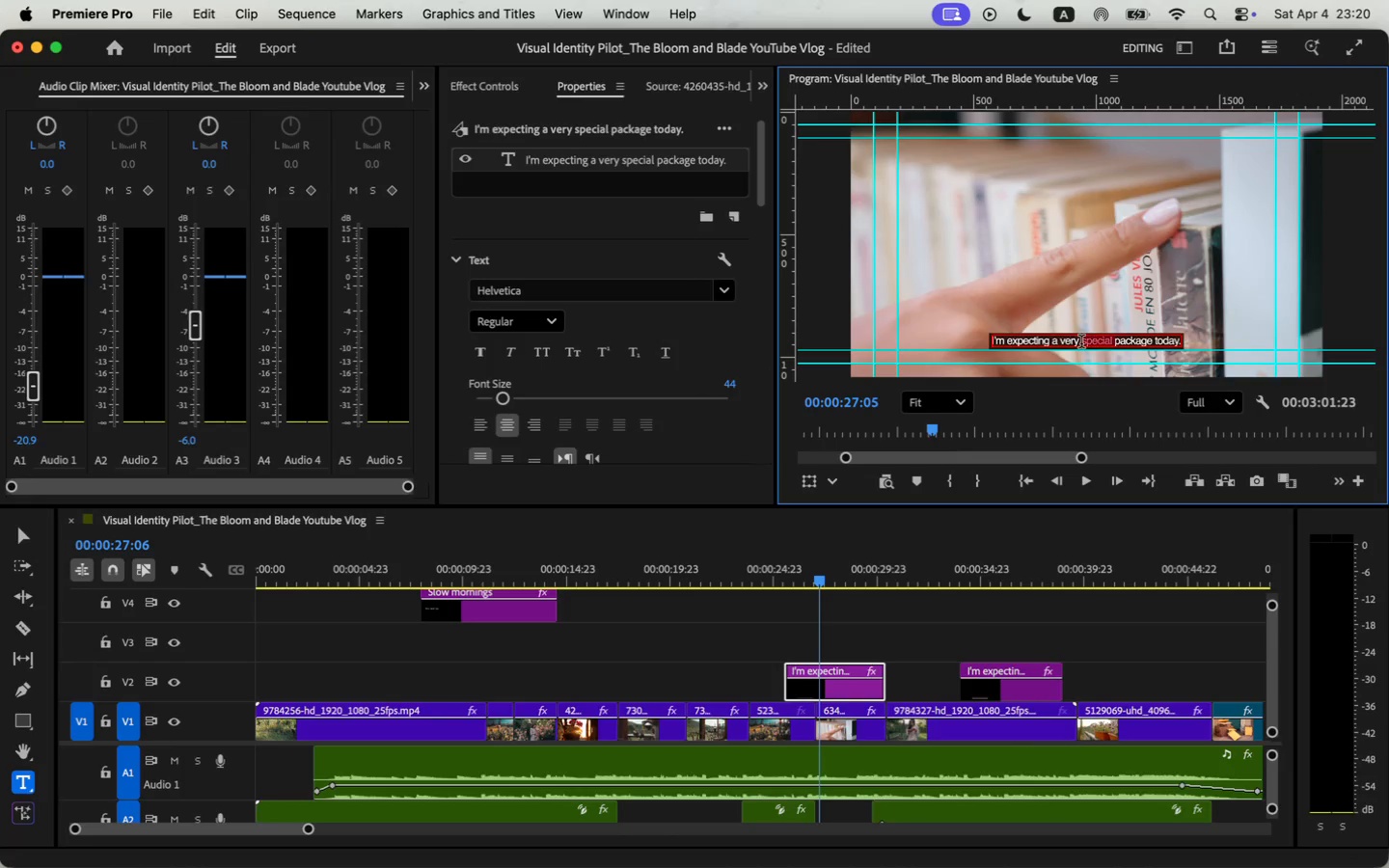 
triple_click([1081, 343])
 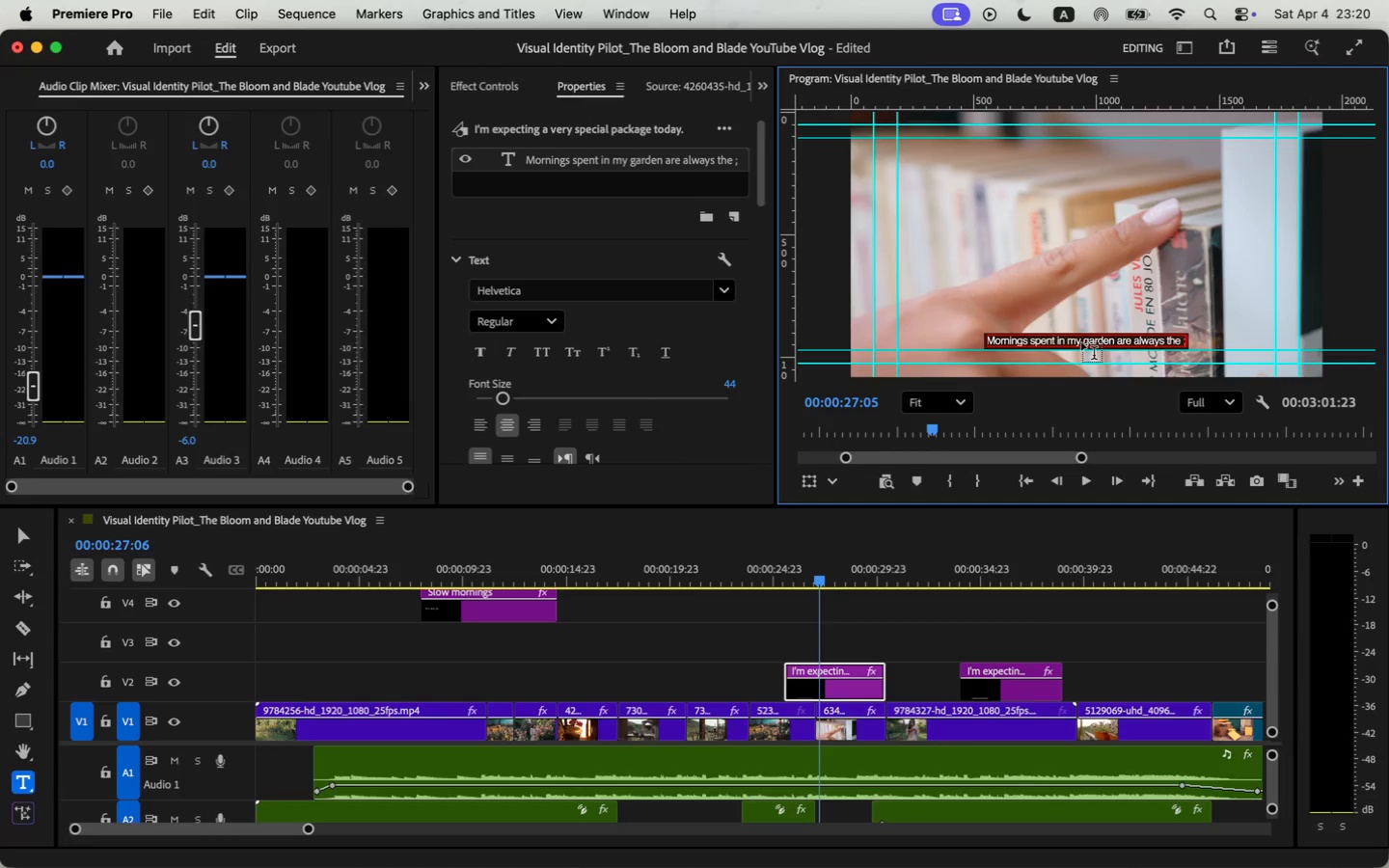 
type(Mornings spend)
key(Backspace)
type(t in my garden are always the ;)
key(Backspace)
type(loveliest.)
 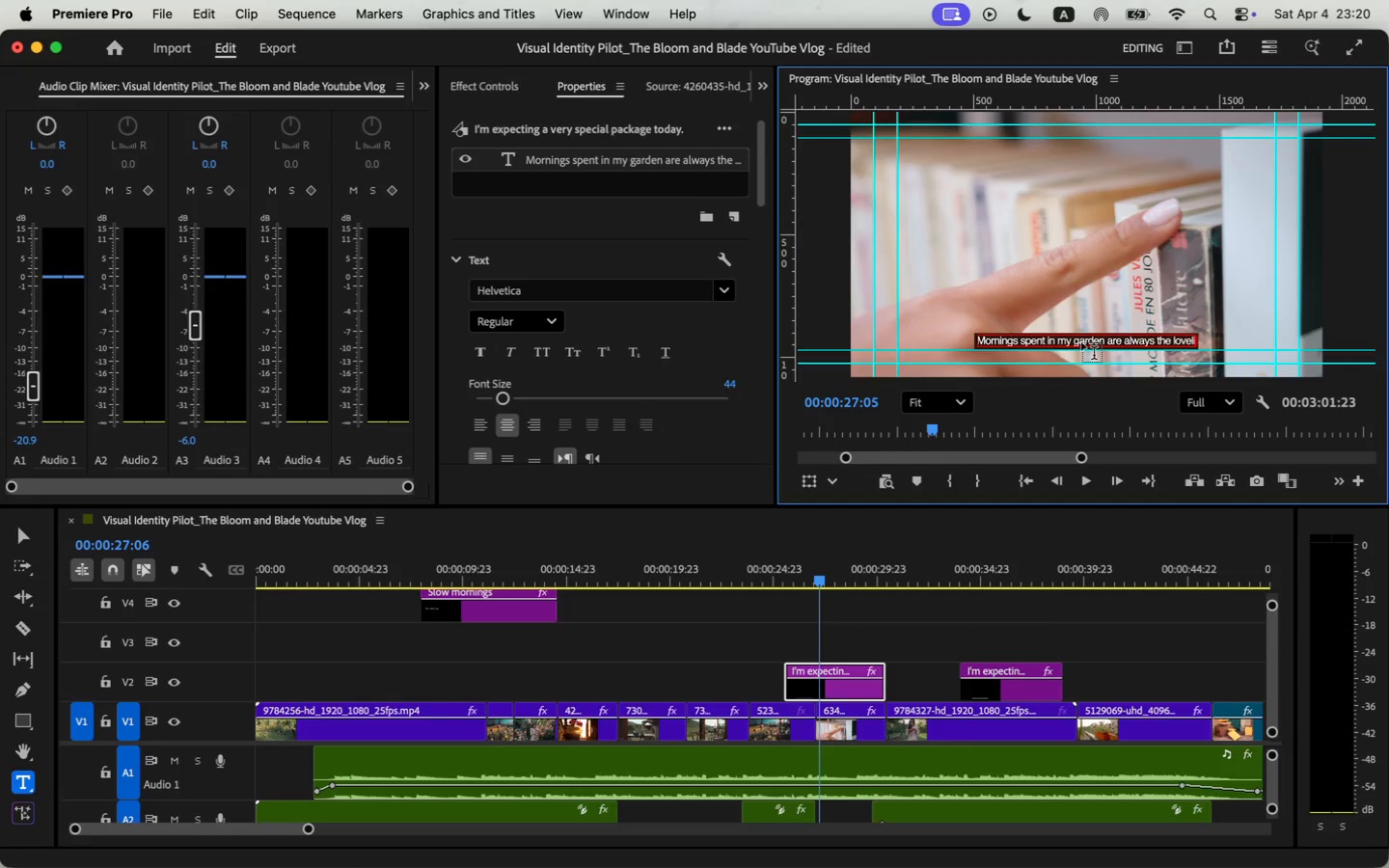 
left_click([763, 576])
 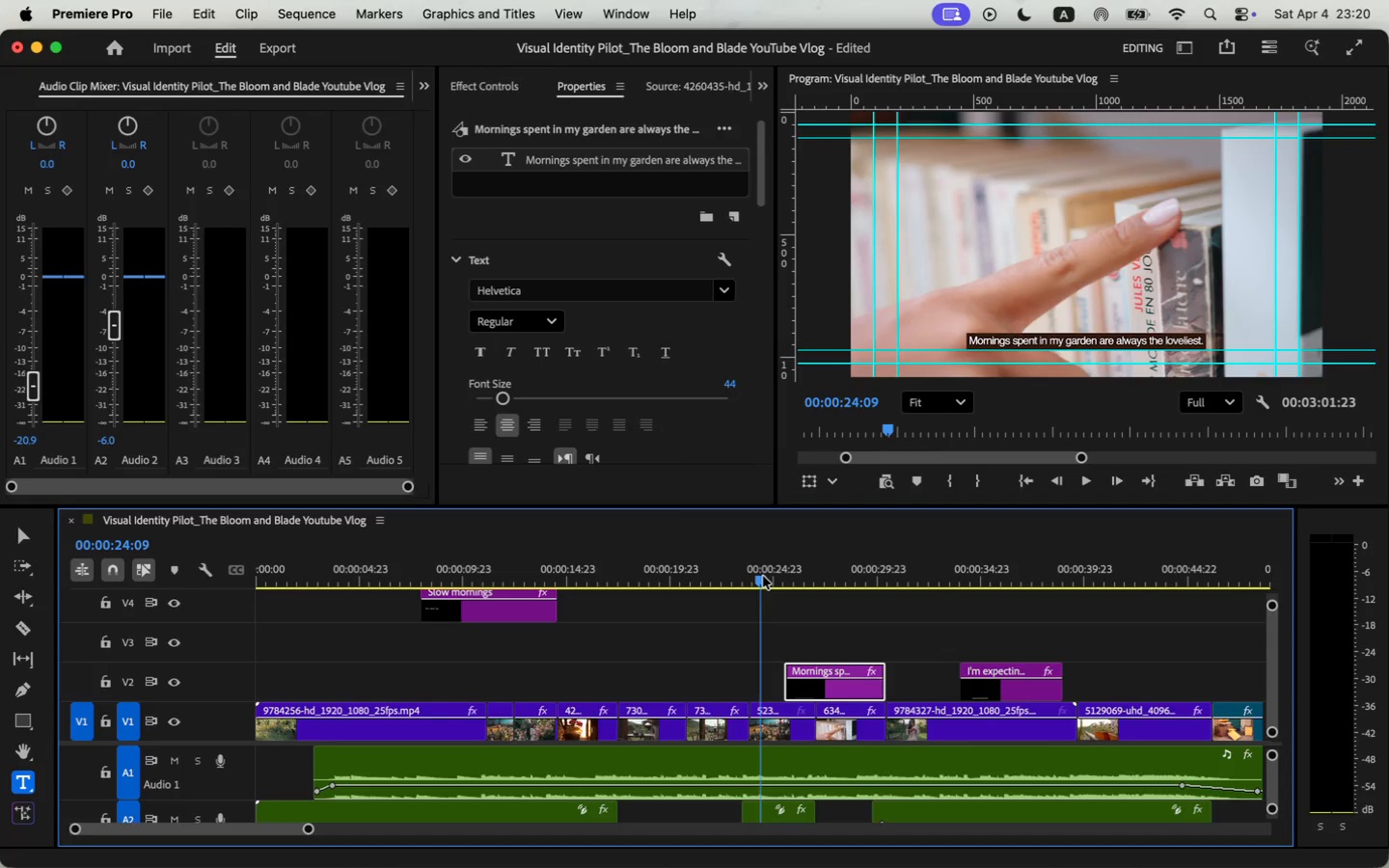 
key(Space)
 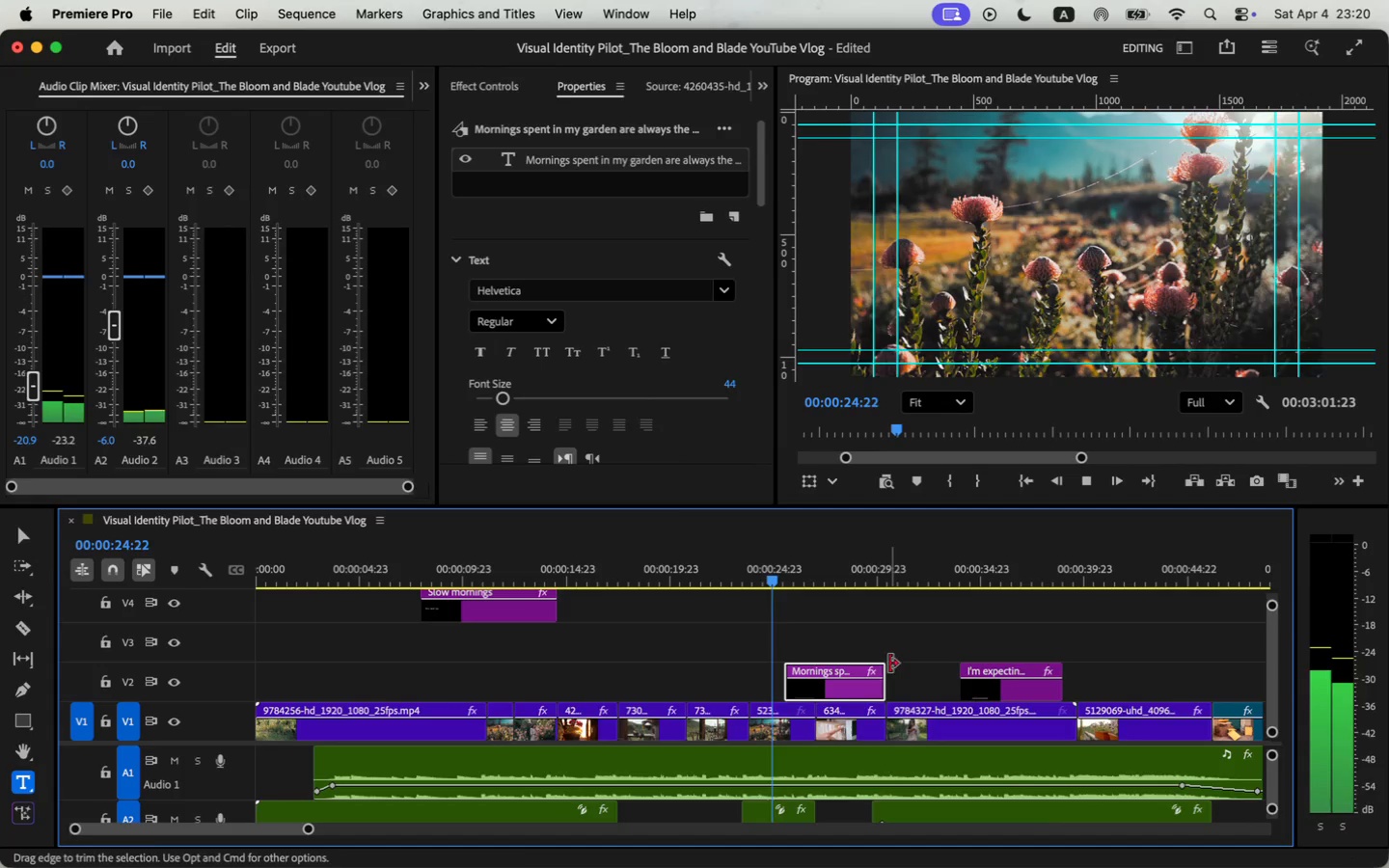 
key(Space)
 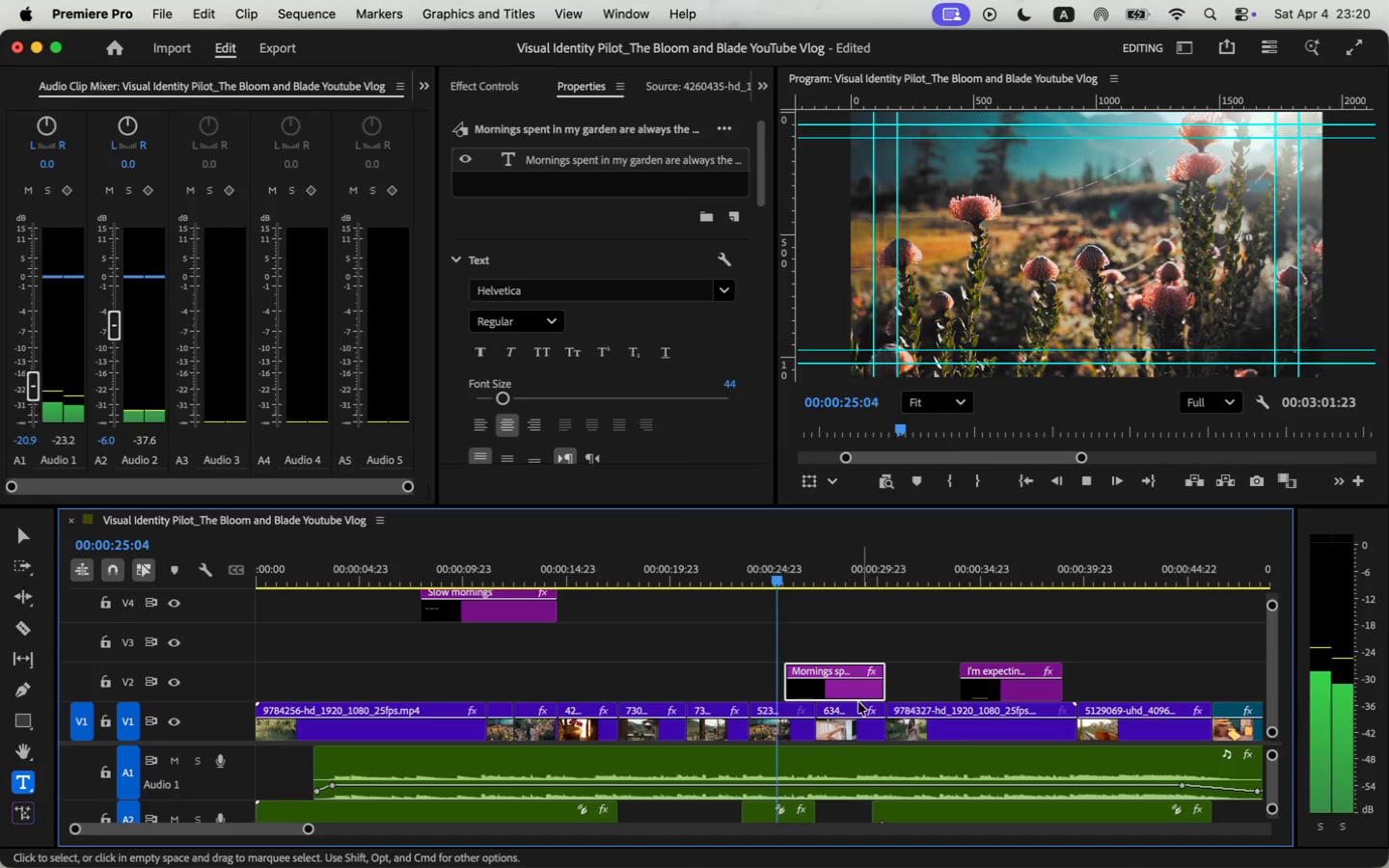 
left_click_drag(start_coordinate=[849, 698], to_coordinate=[918, 697])
 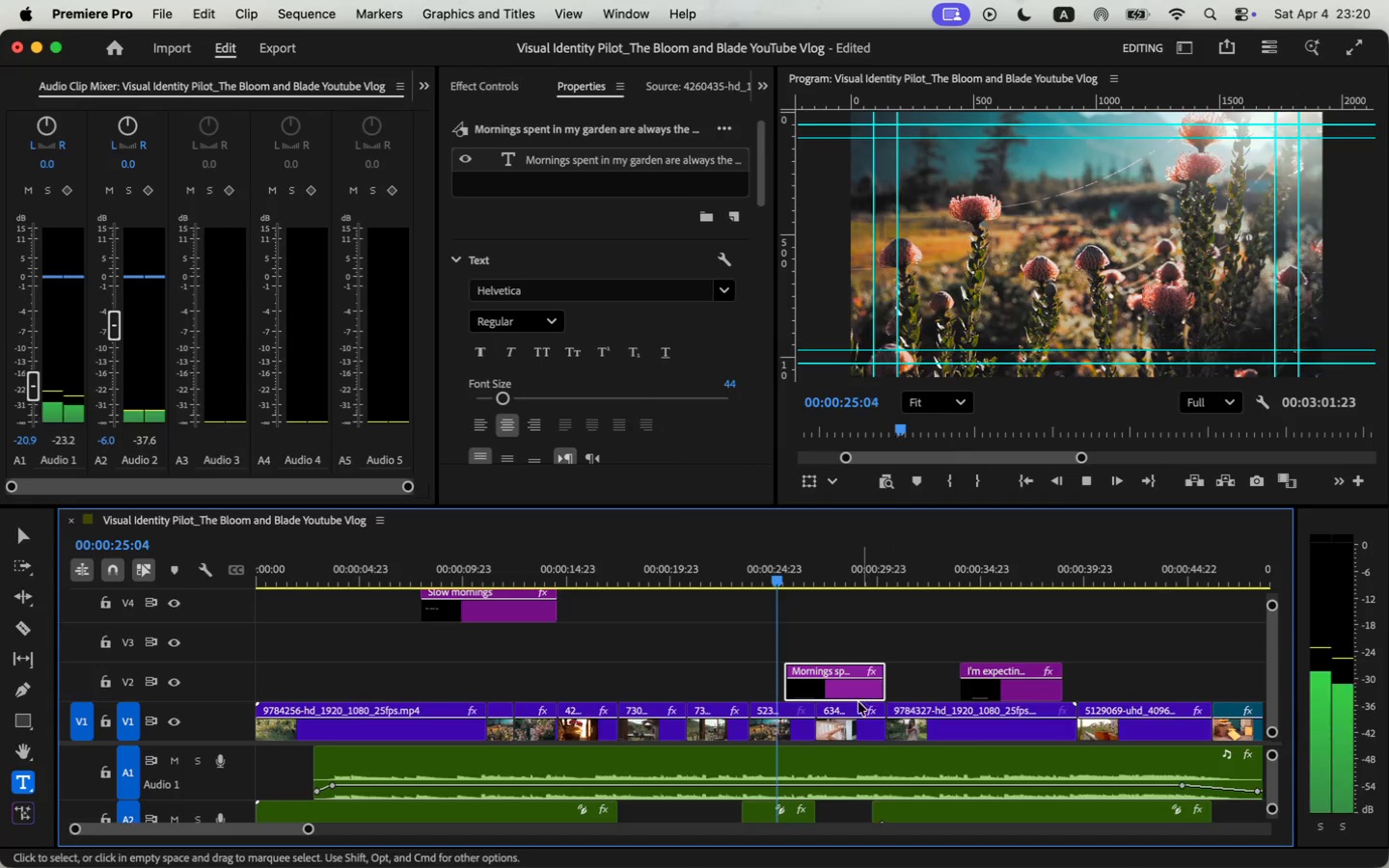 
left_click_drag(start_coordinate=[1014, 697], to_coordinate=[1032, 697])
 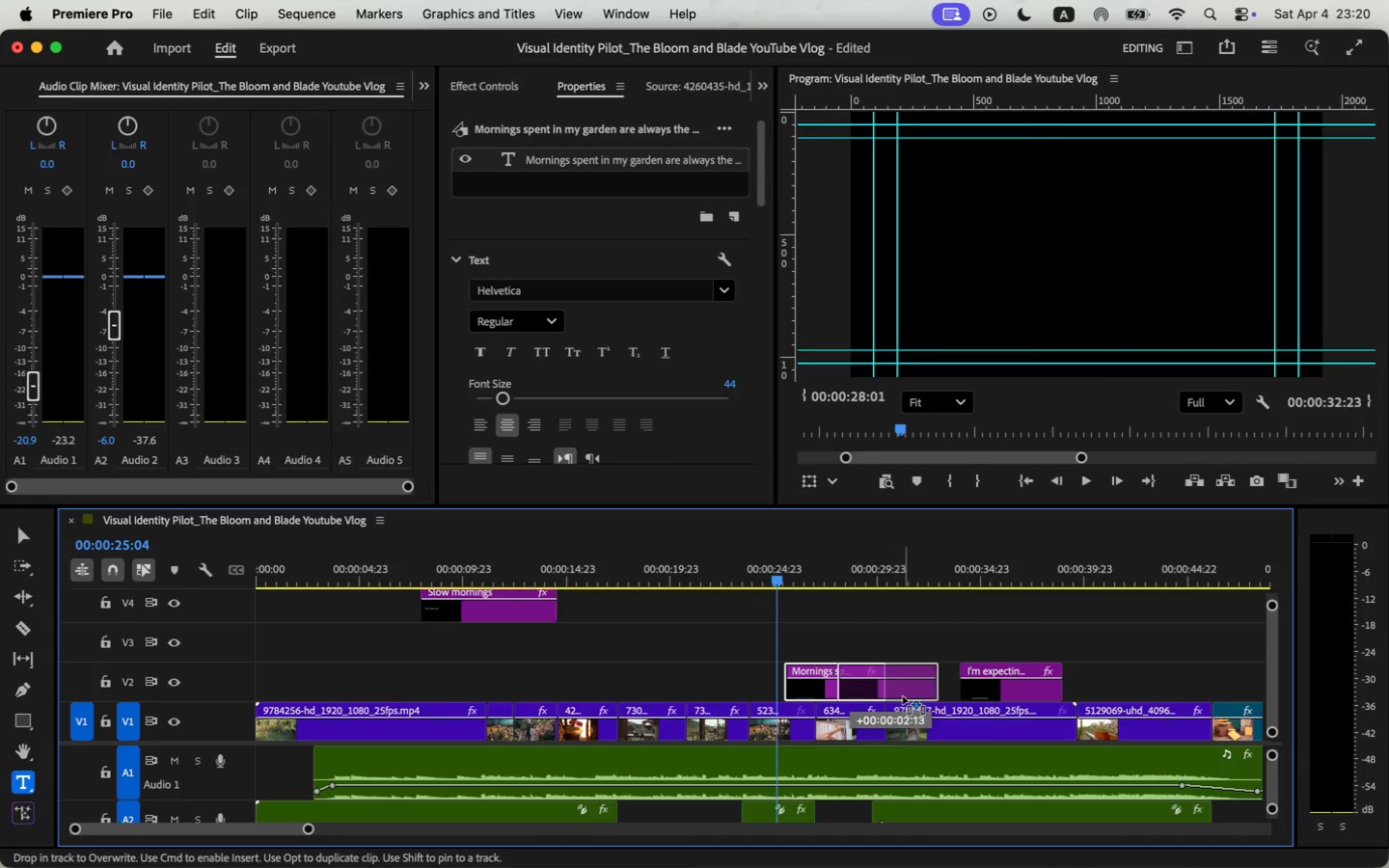 
left_click_drag(start_coordinate=[978, 692], to_coordinate=[1015, 691])
 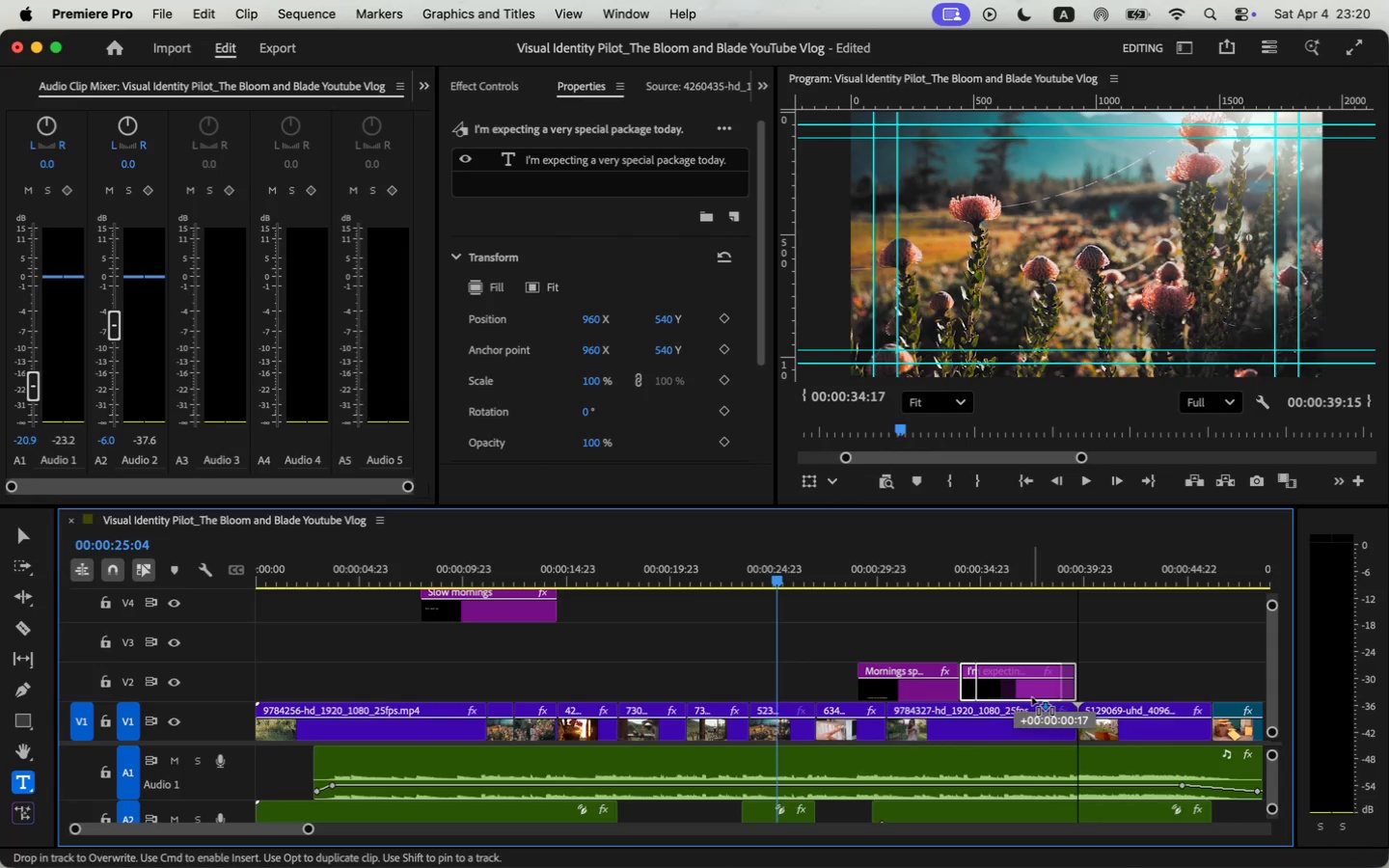 
left_click_drag(start_coordinate=[903, 696], to_coordinate=[928, 694])
 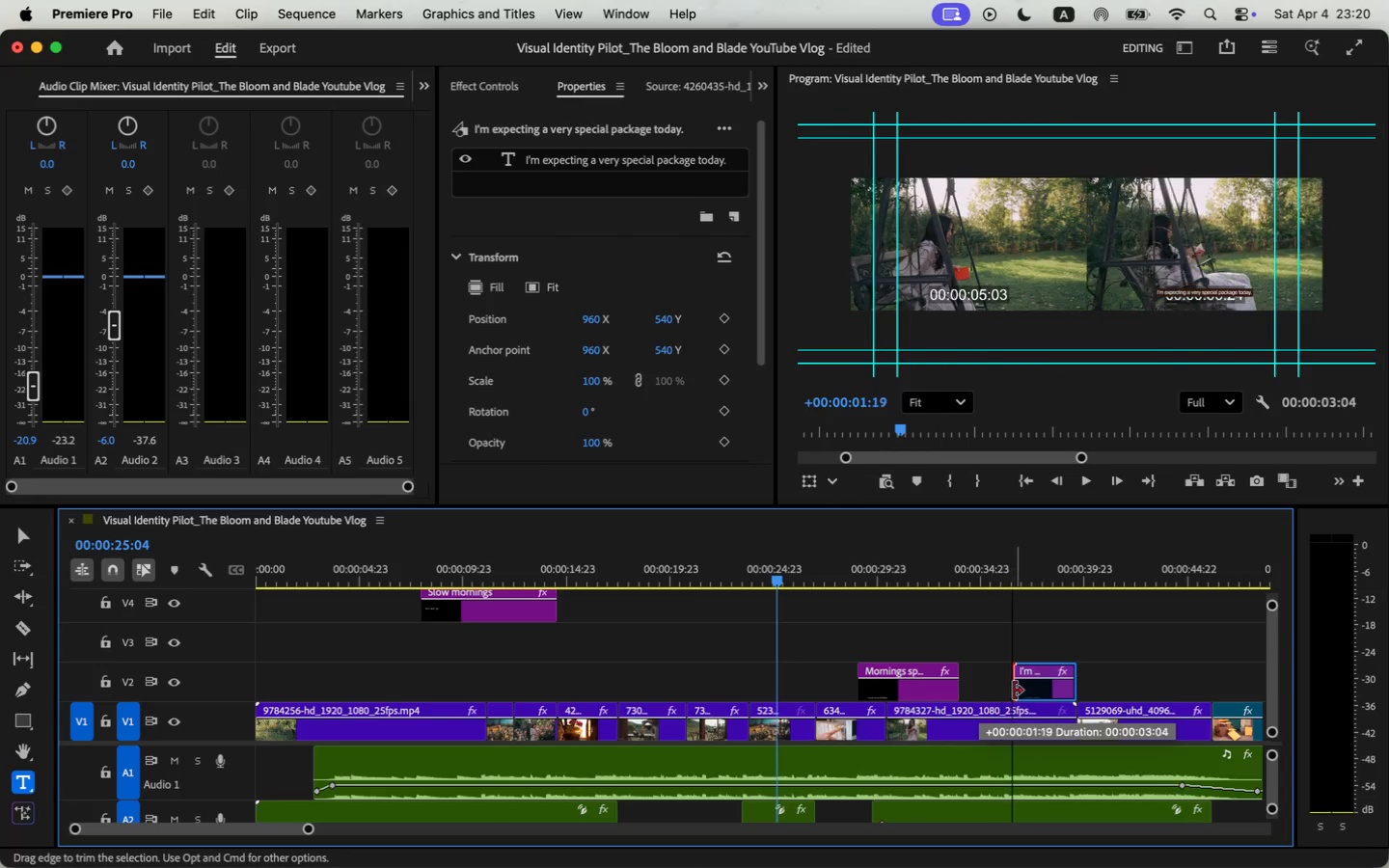 
left_click_drag(start_coordinate=[979, 691], to_coordinate=[1016, 692])
 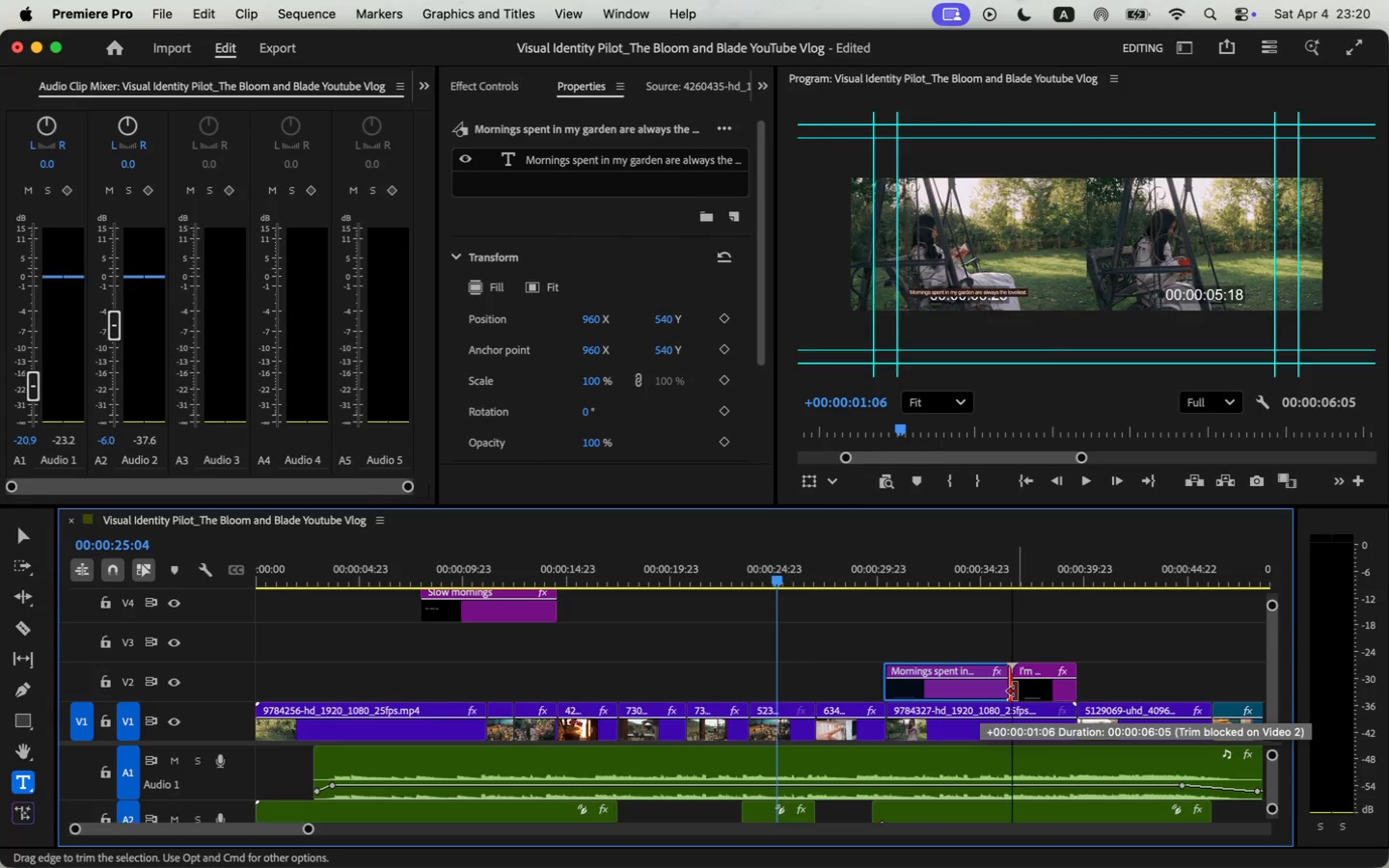 
key(Space)
 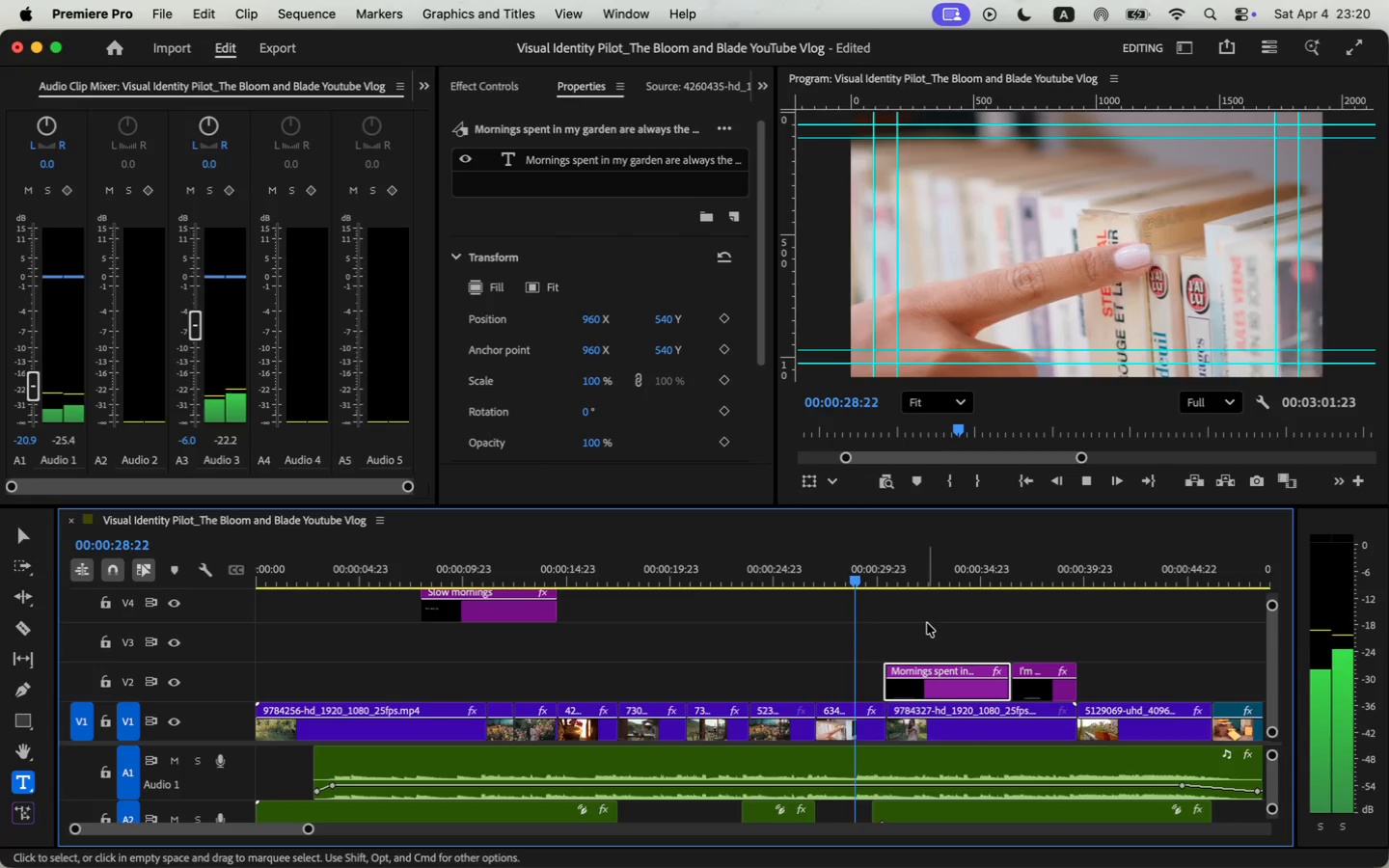 
wait(6.4)
 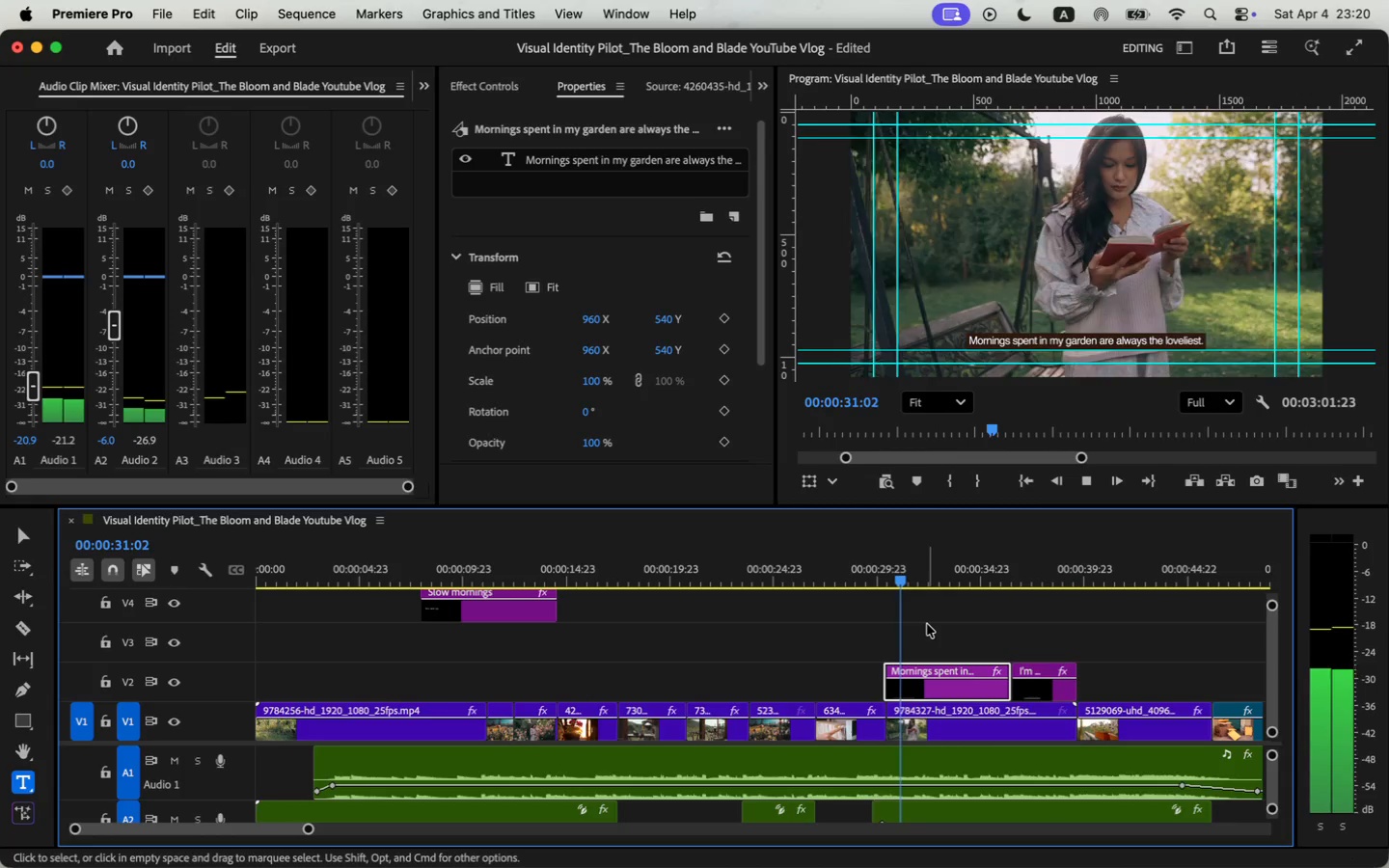 
key(Space)
 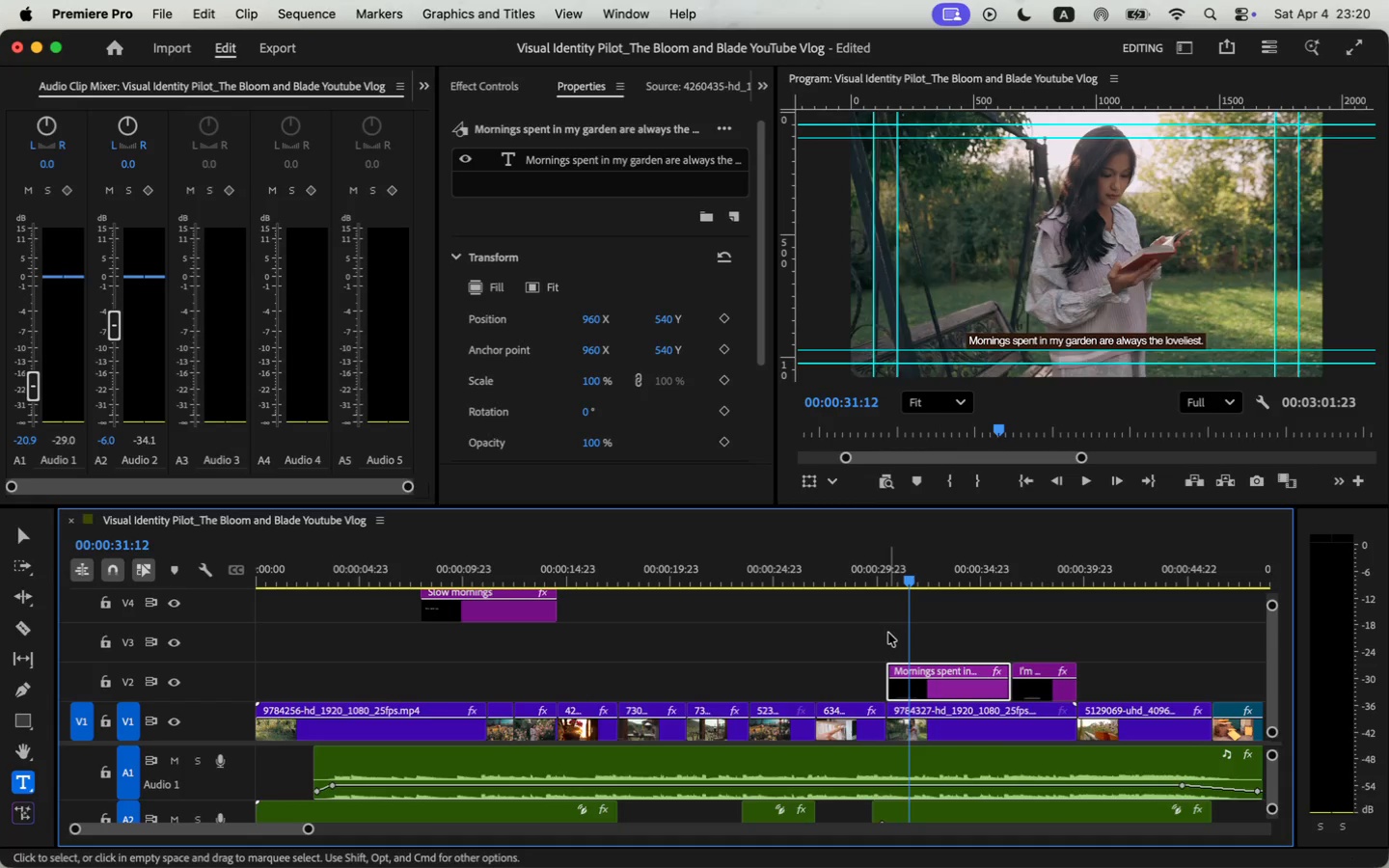 
left_click_drag(start_coordinate=[884, 688], to_coordinate=[892, 686])
 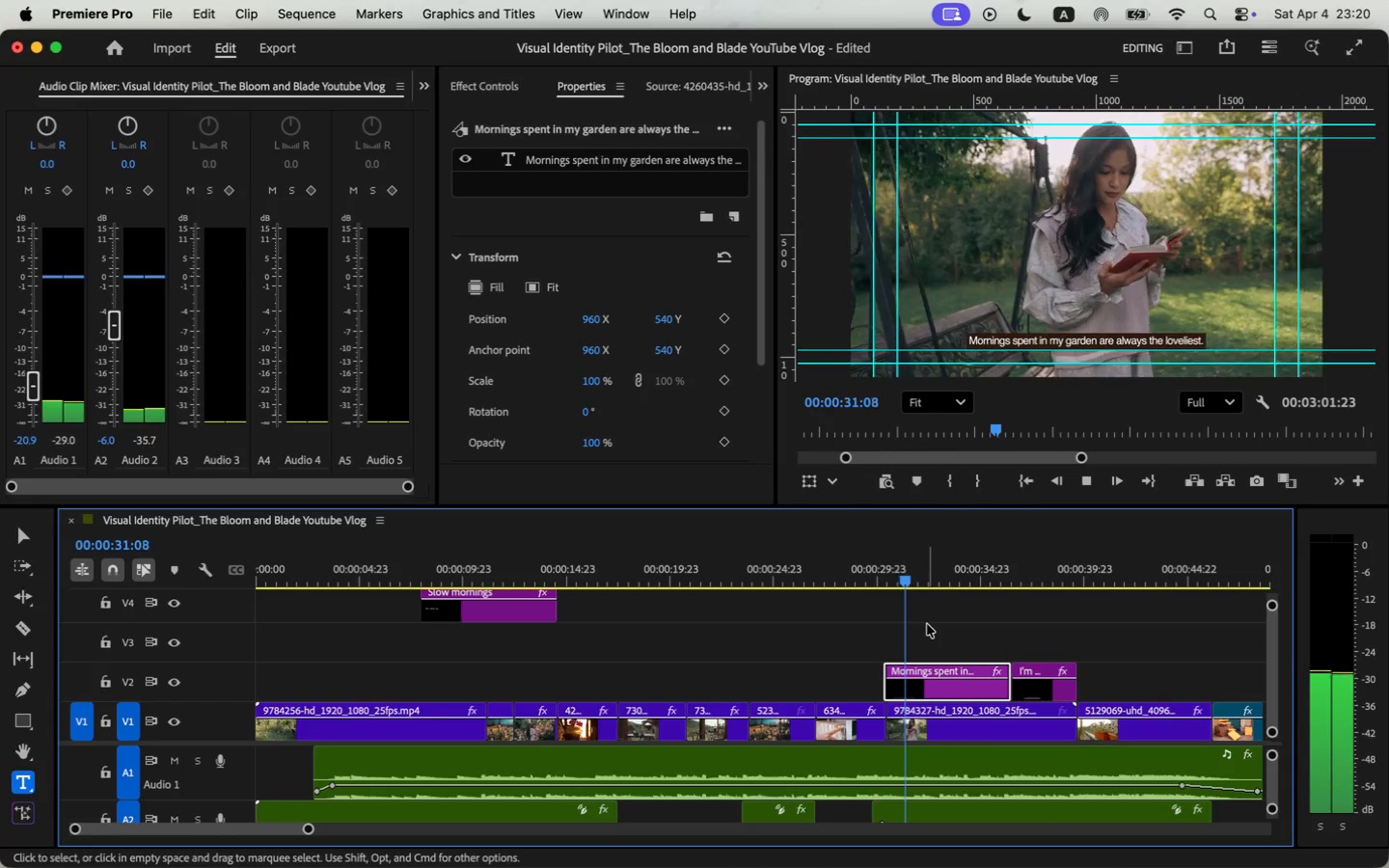 
key(Space)
 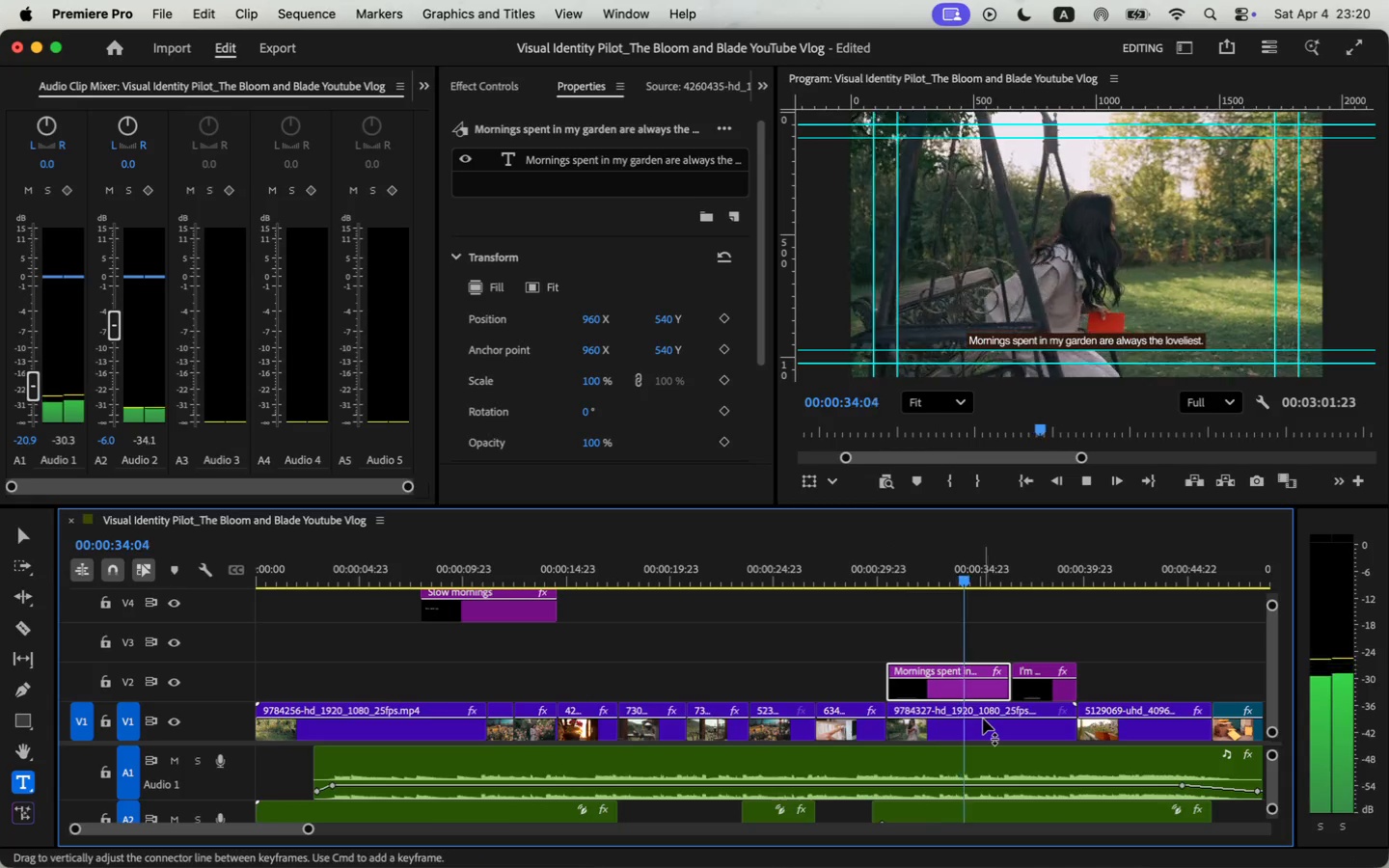 
wait(10.6)
 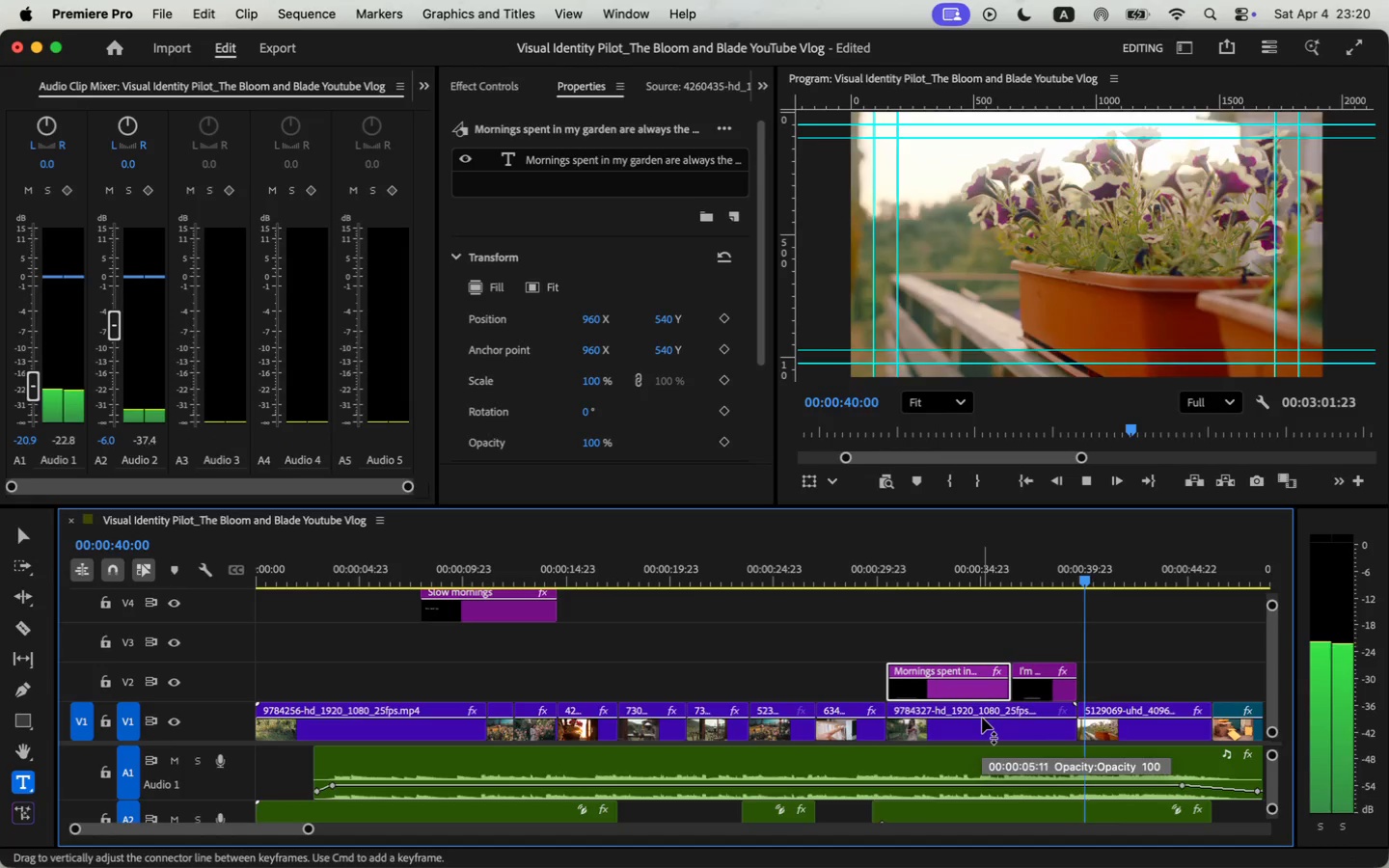 
key(Space)
 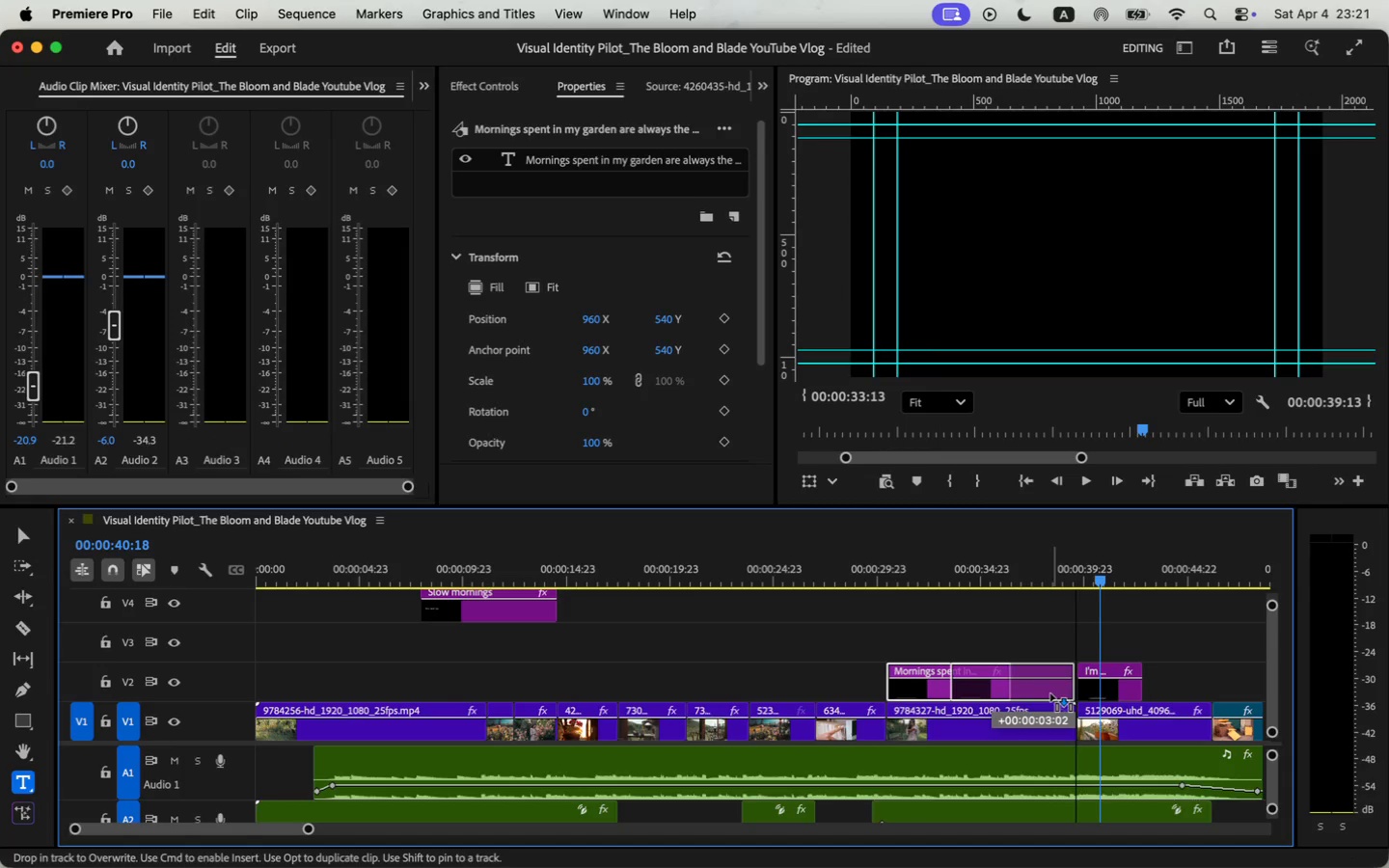 
left_click_drag(start_coordinate=[1036, 694], to_coordinate=[1108, 691])
 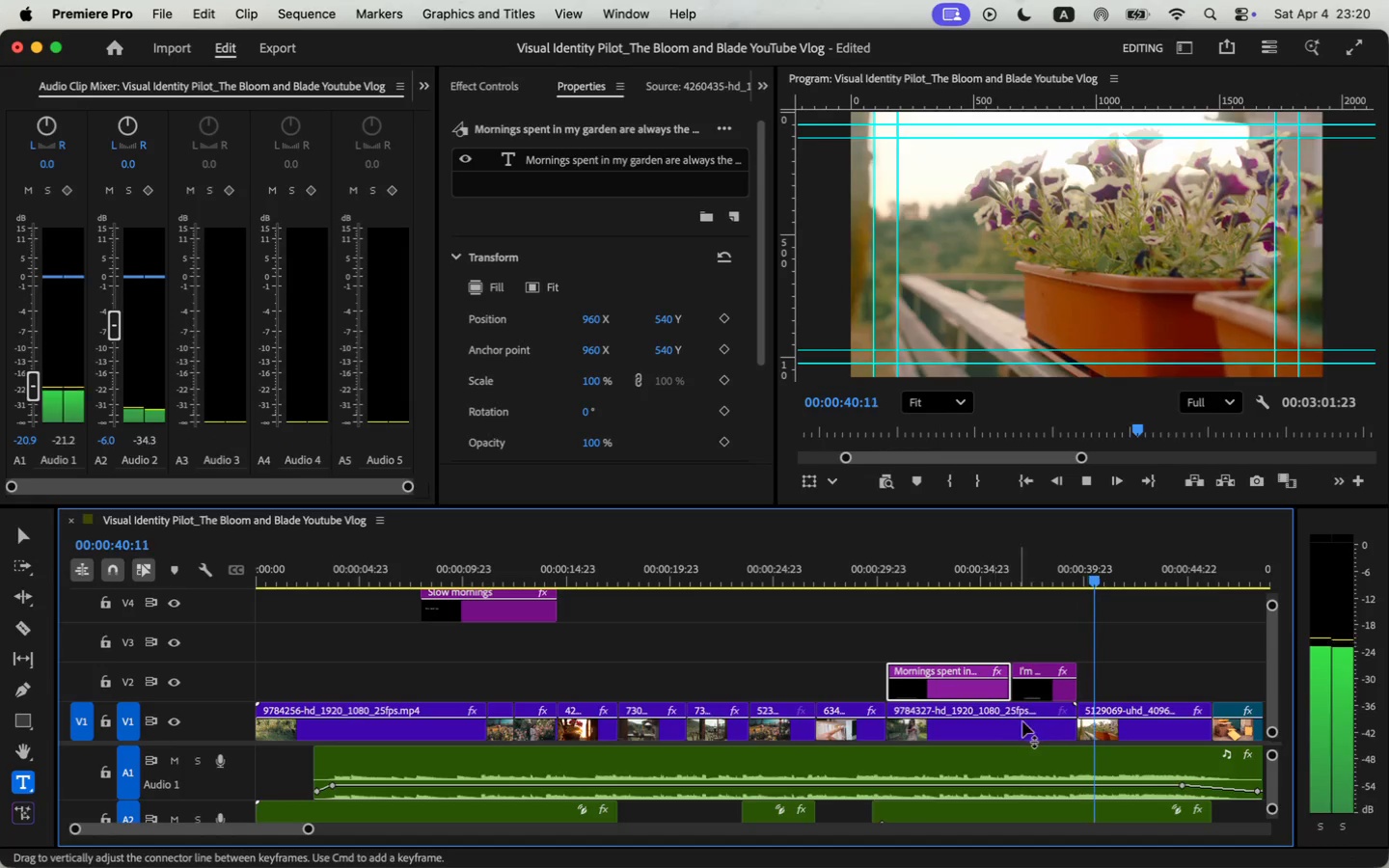 
left_click_drag(start_coordinate=[992, 695], to_coordinate=[1050, 693])
 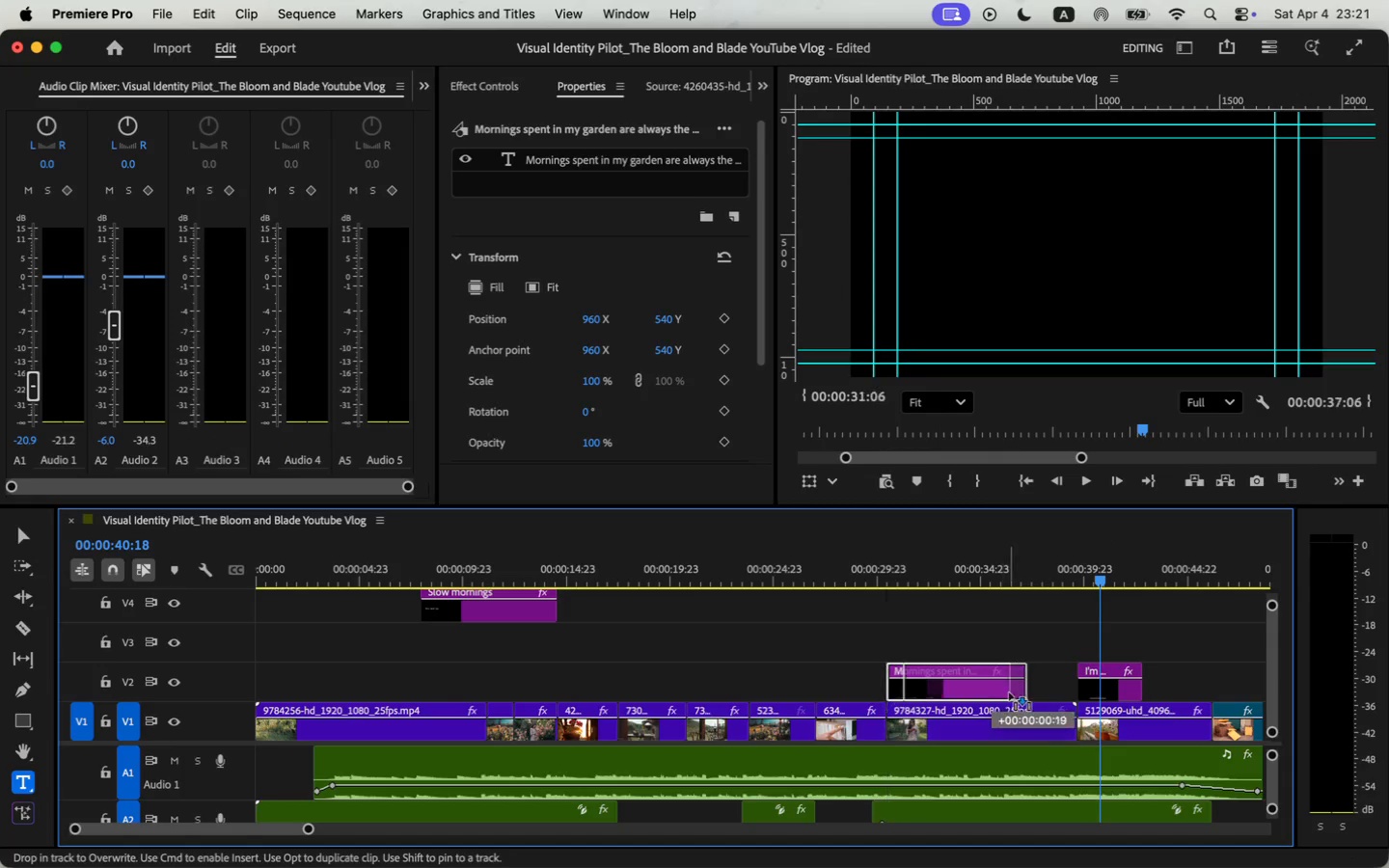 
key(Space)
 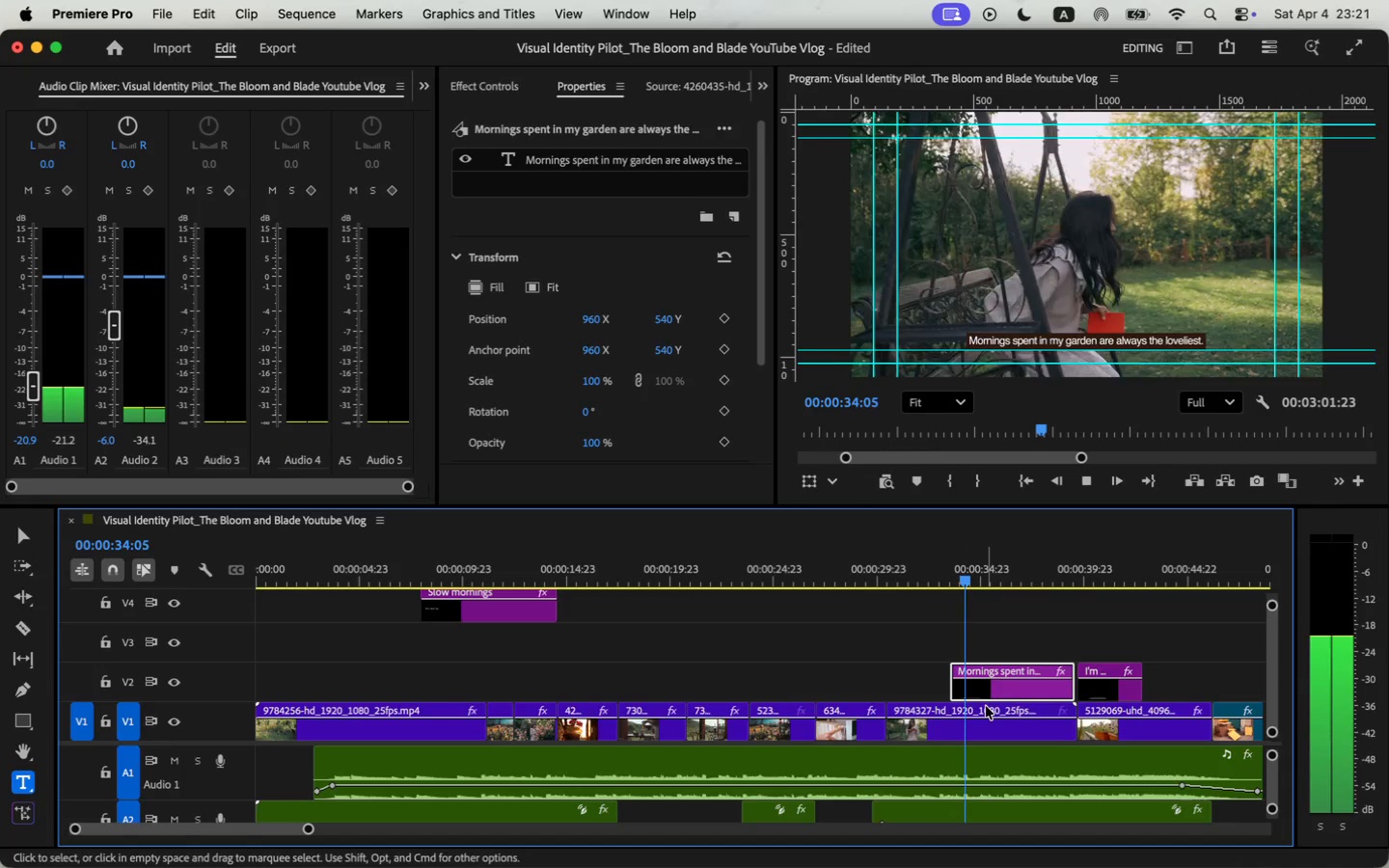 
key(Space)
 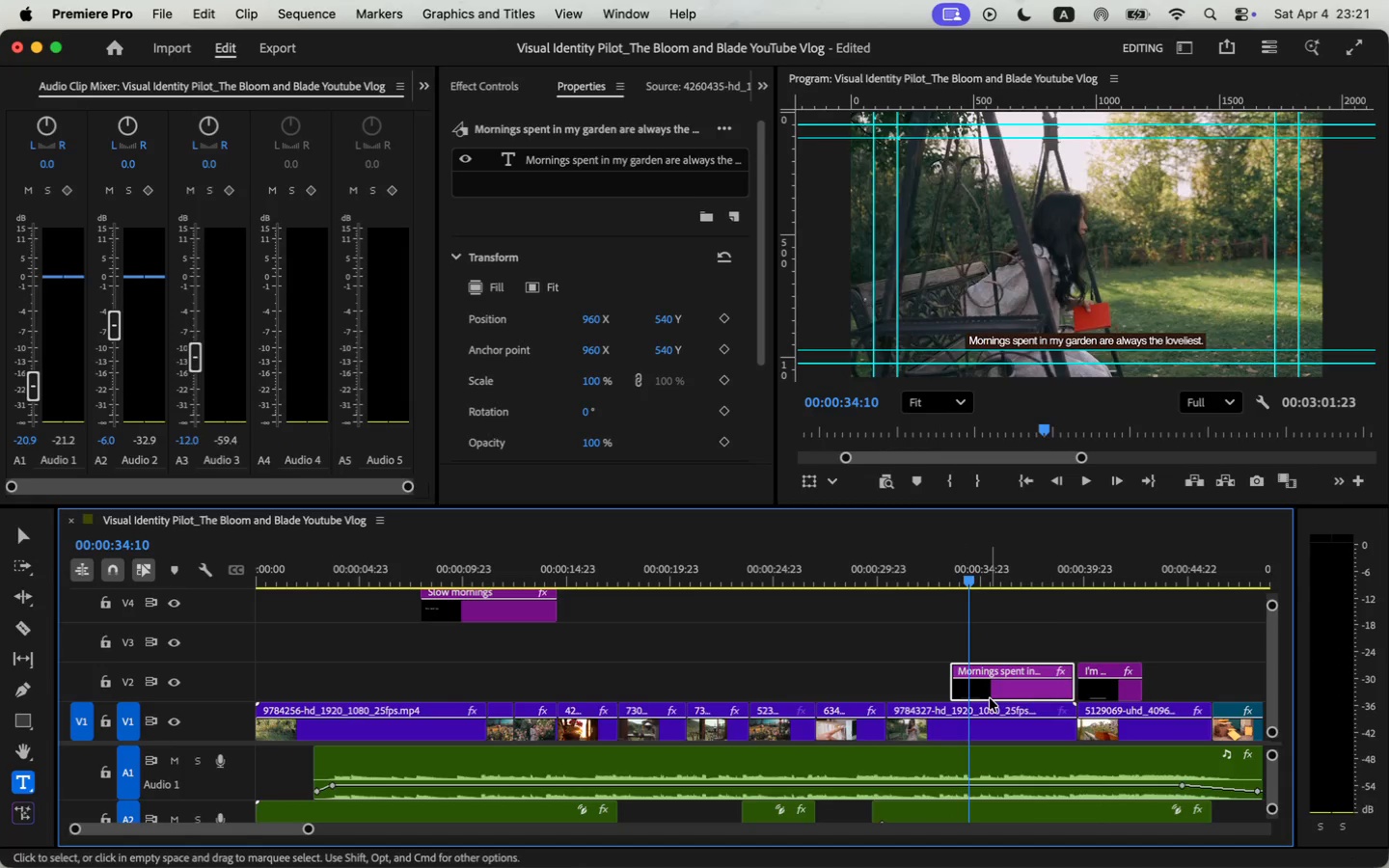 
left_click([990, 698])
 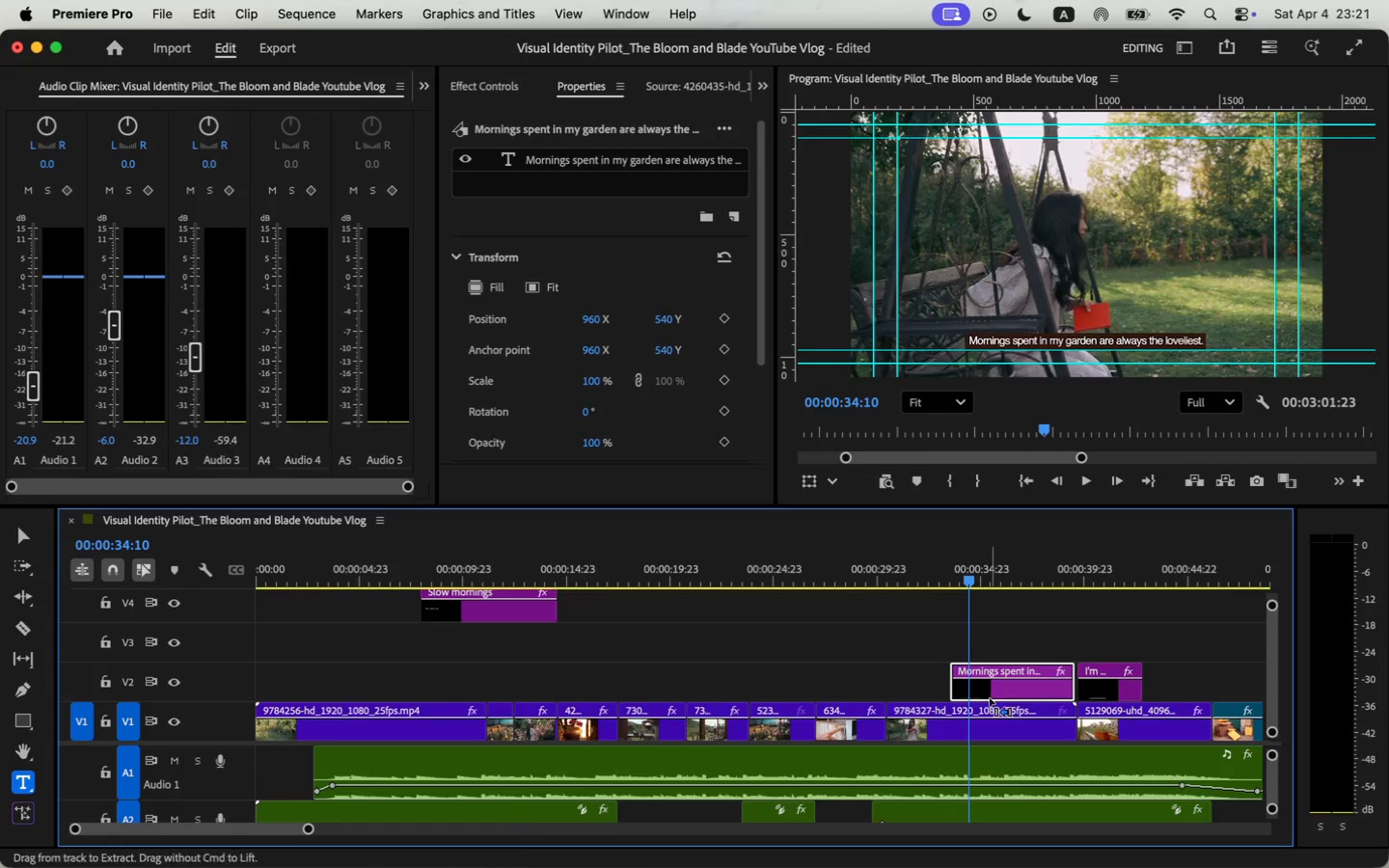 
key(Meta+CommandLeft)
 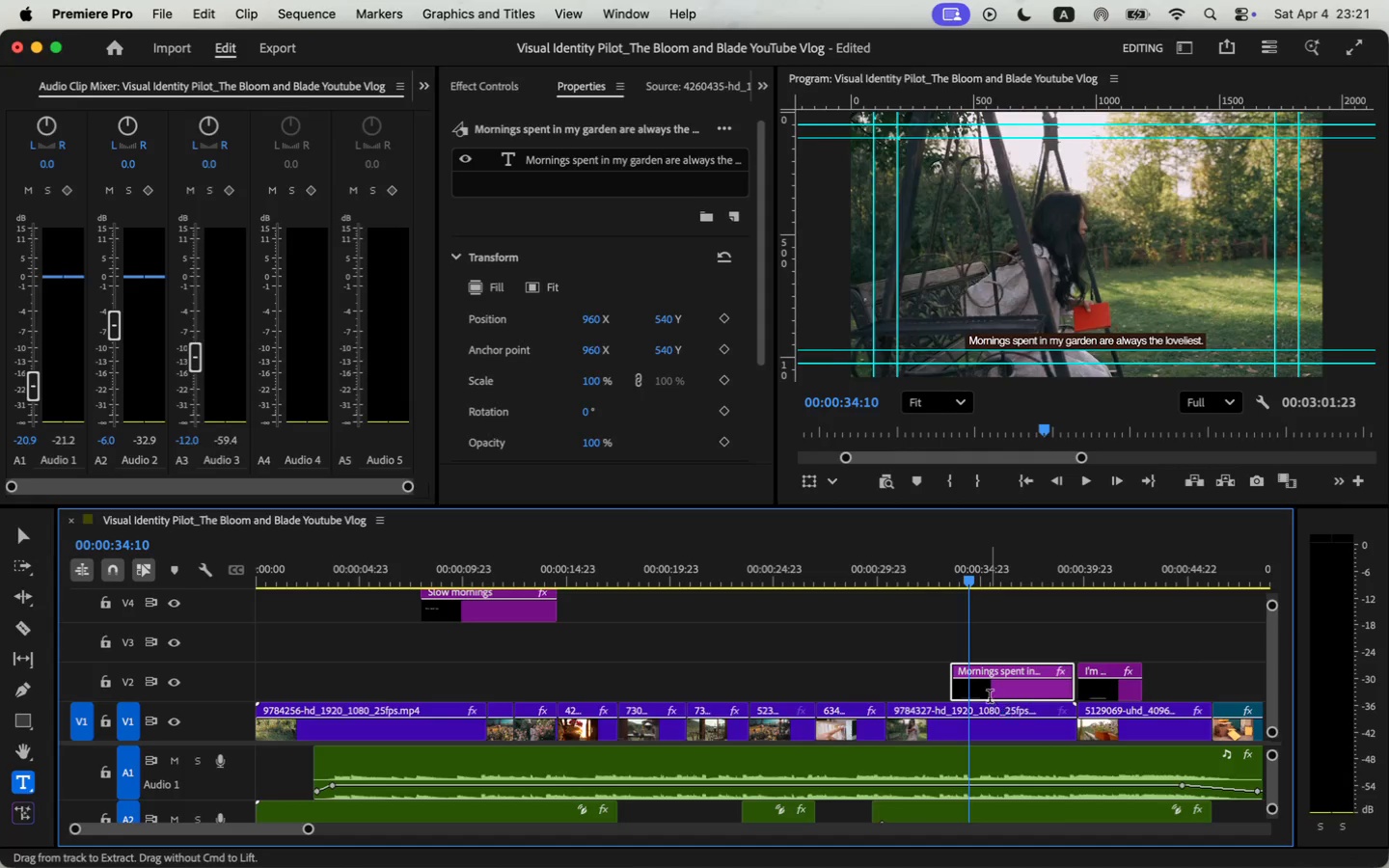 
key(Meta+R)
 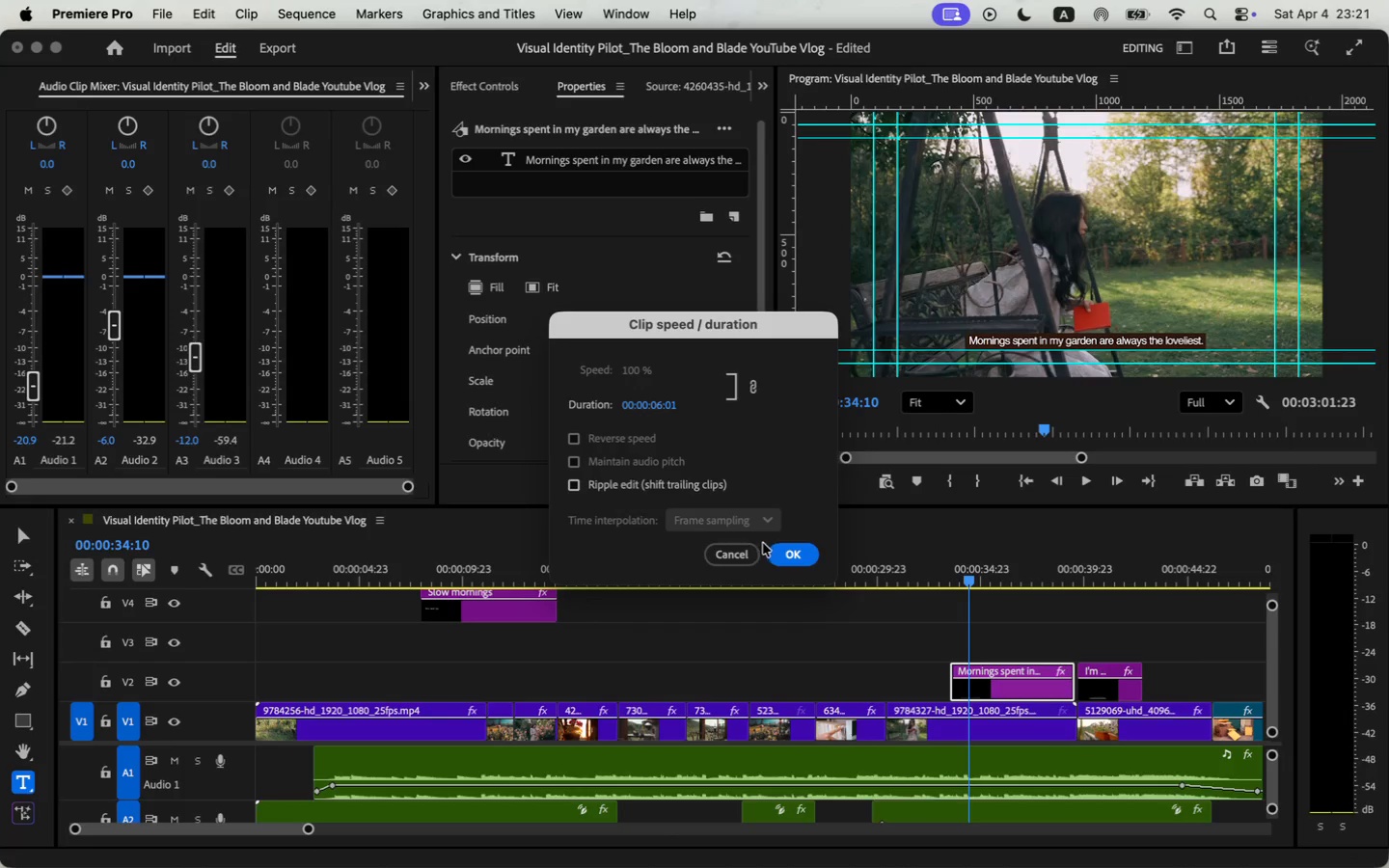 
left_click([750, 554])
 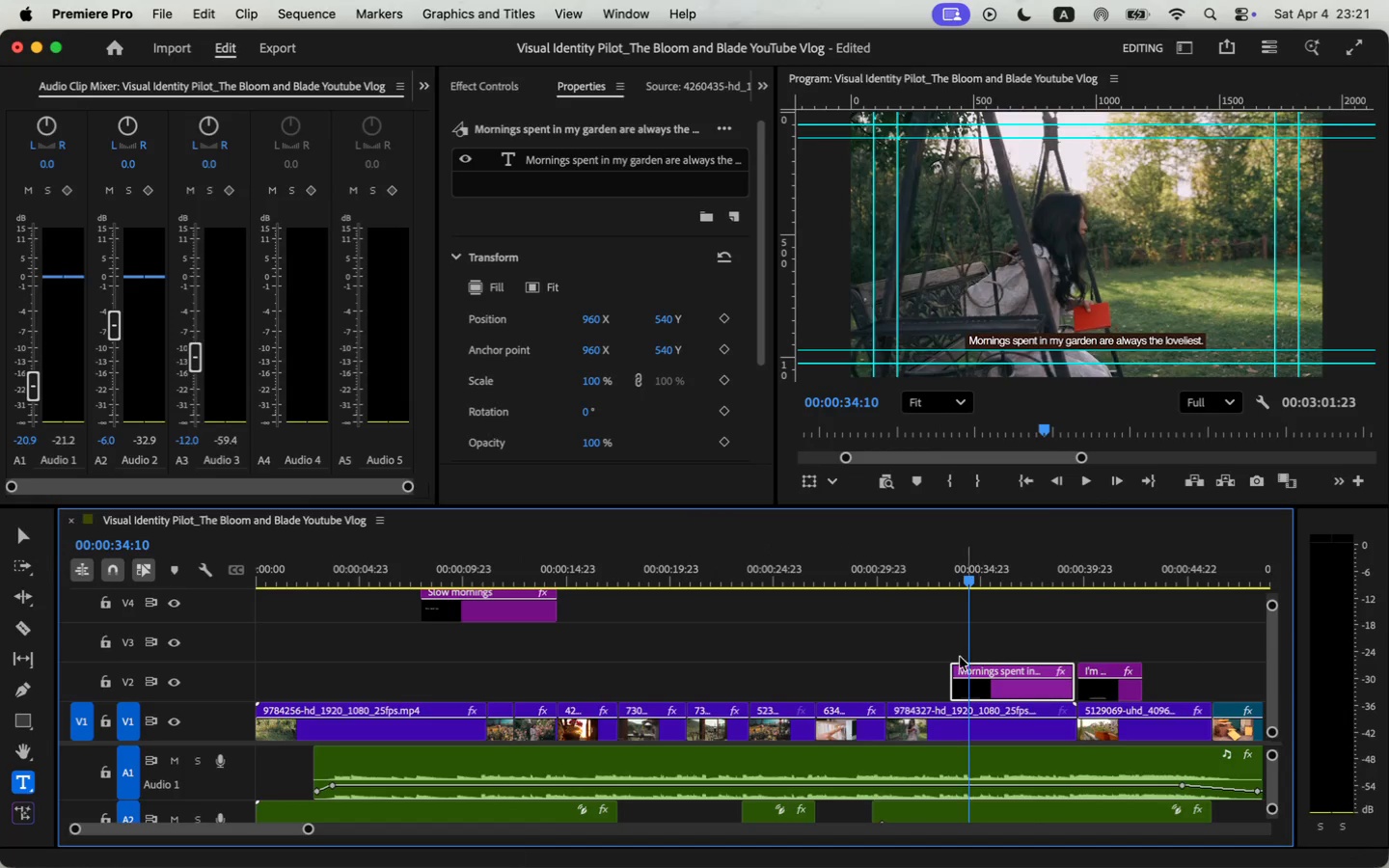 
left_click([947, 634])
 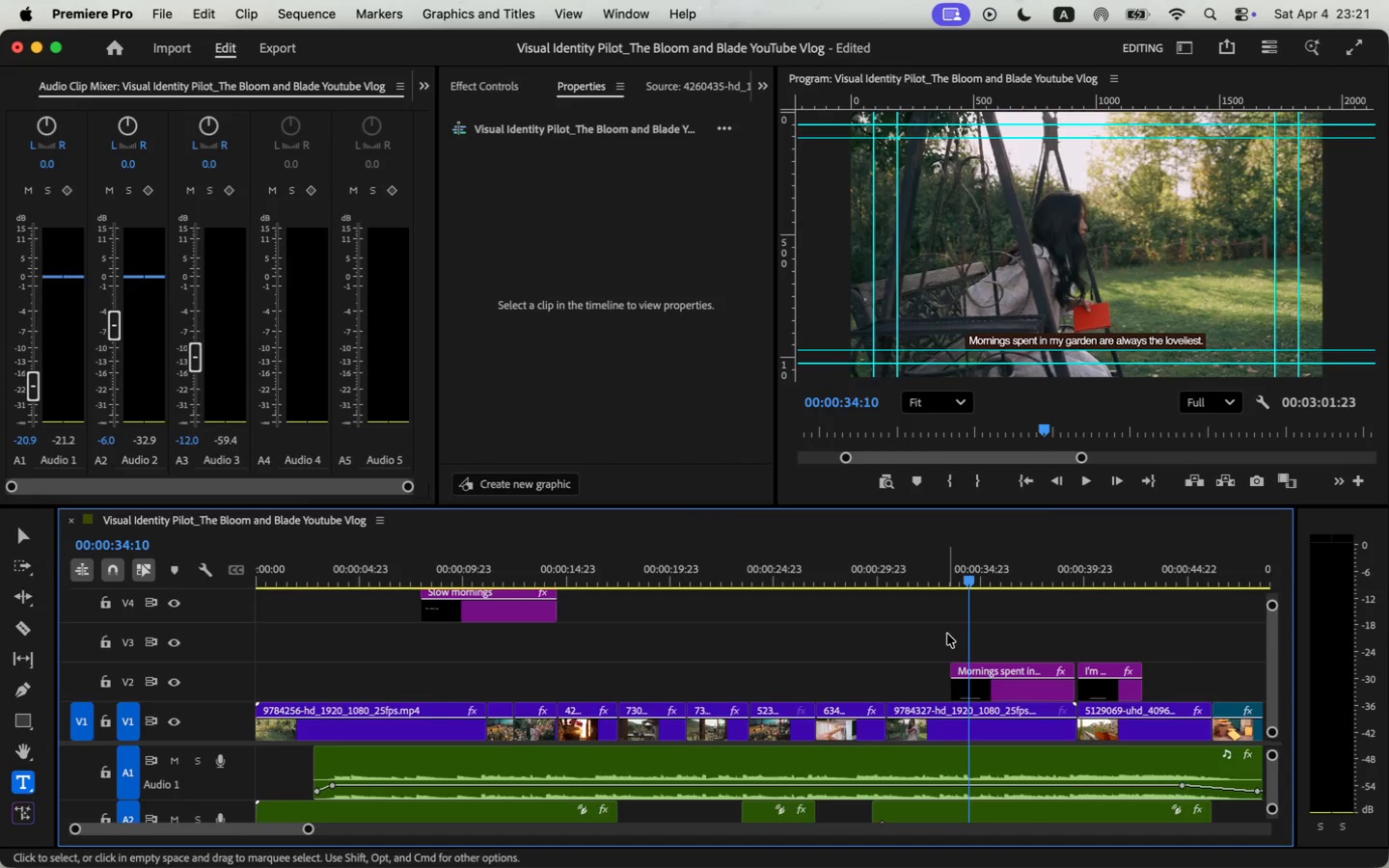 
left_click([982, 677])
 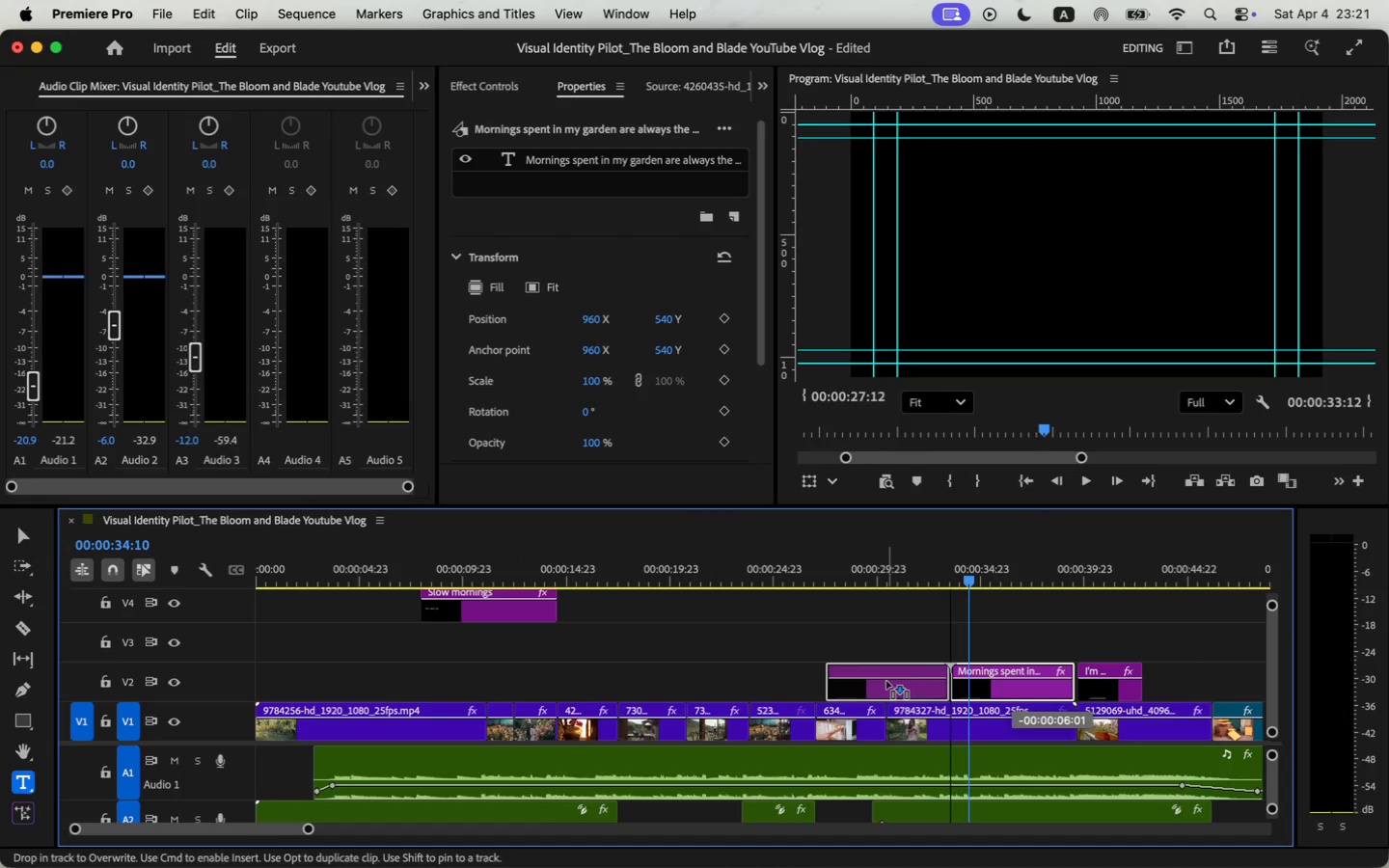 
hold_key(key=OptionLeft, duration=1.97)
left_click_drag(start_coordinate=[1011, 689], to_coordinate=[886, 681])
 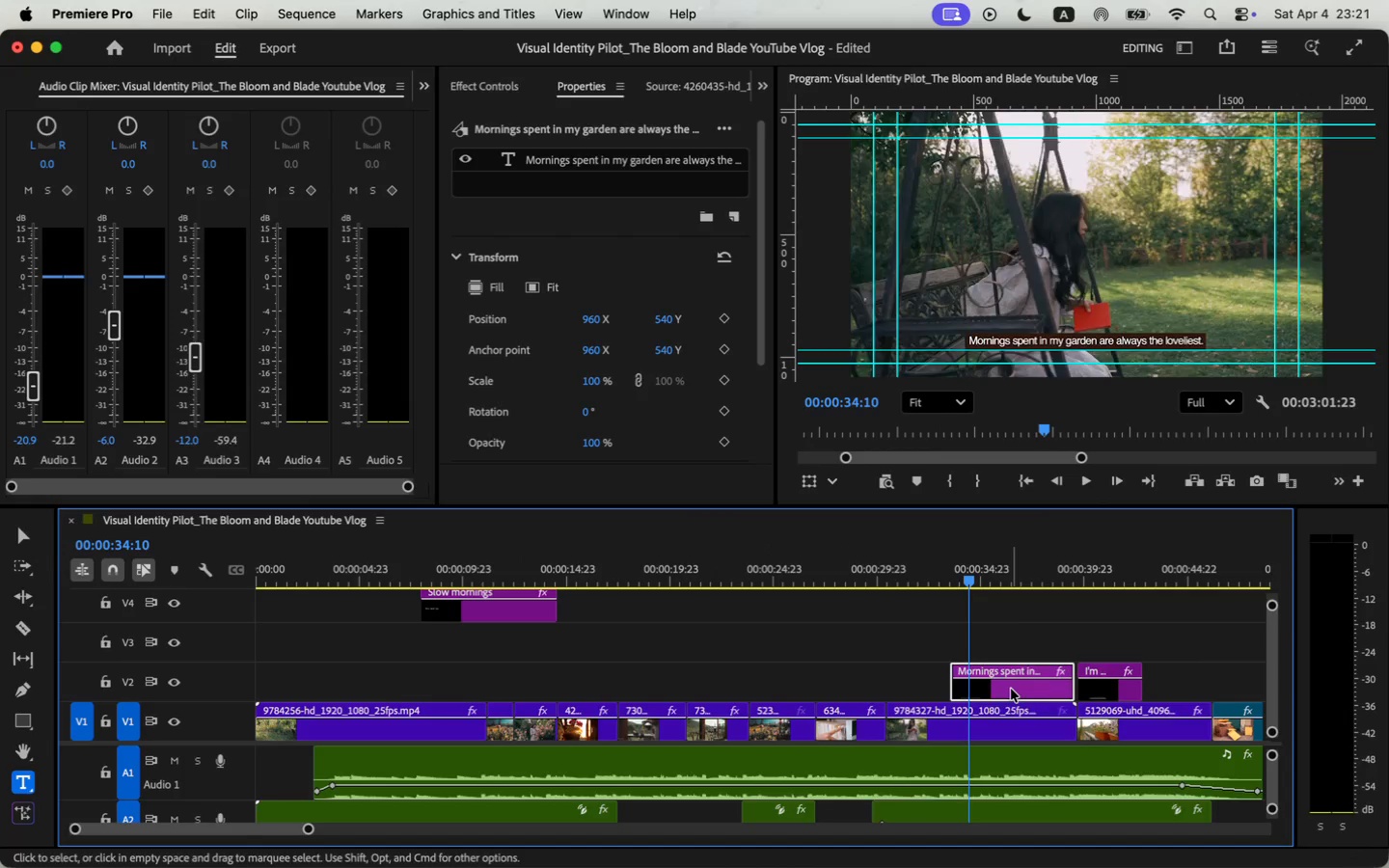 
left_click([872, 579])
 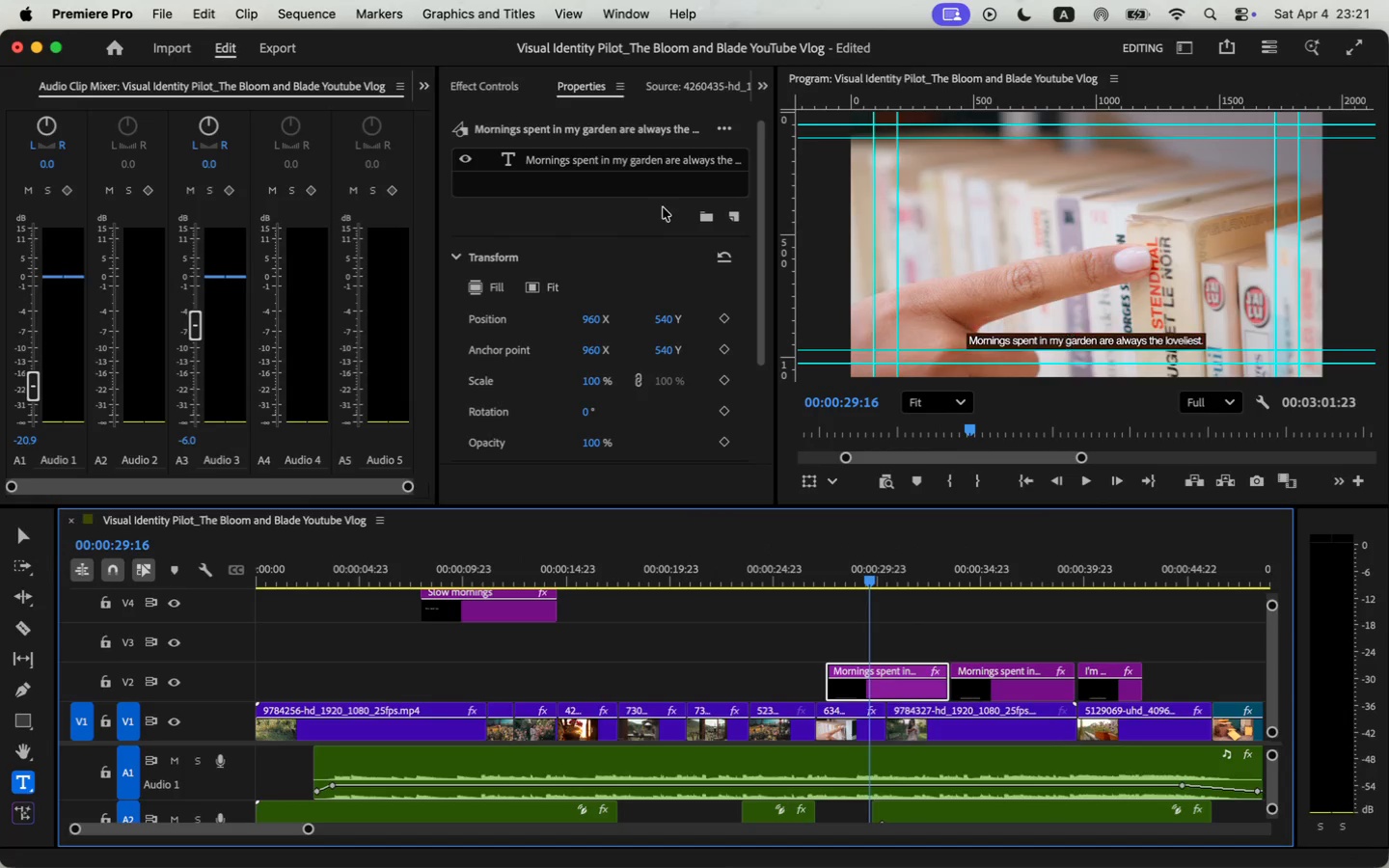 
double_click([1048, 340])
 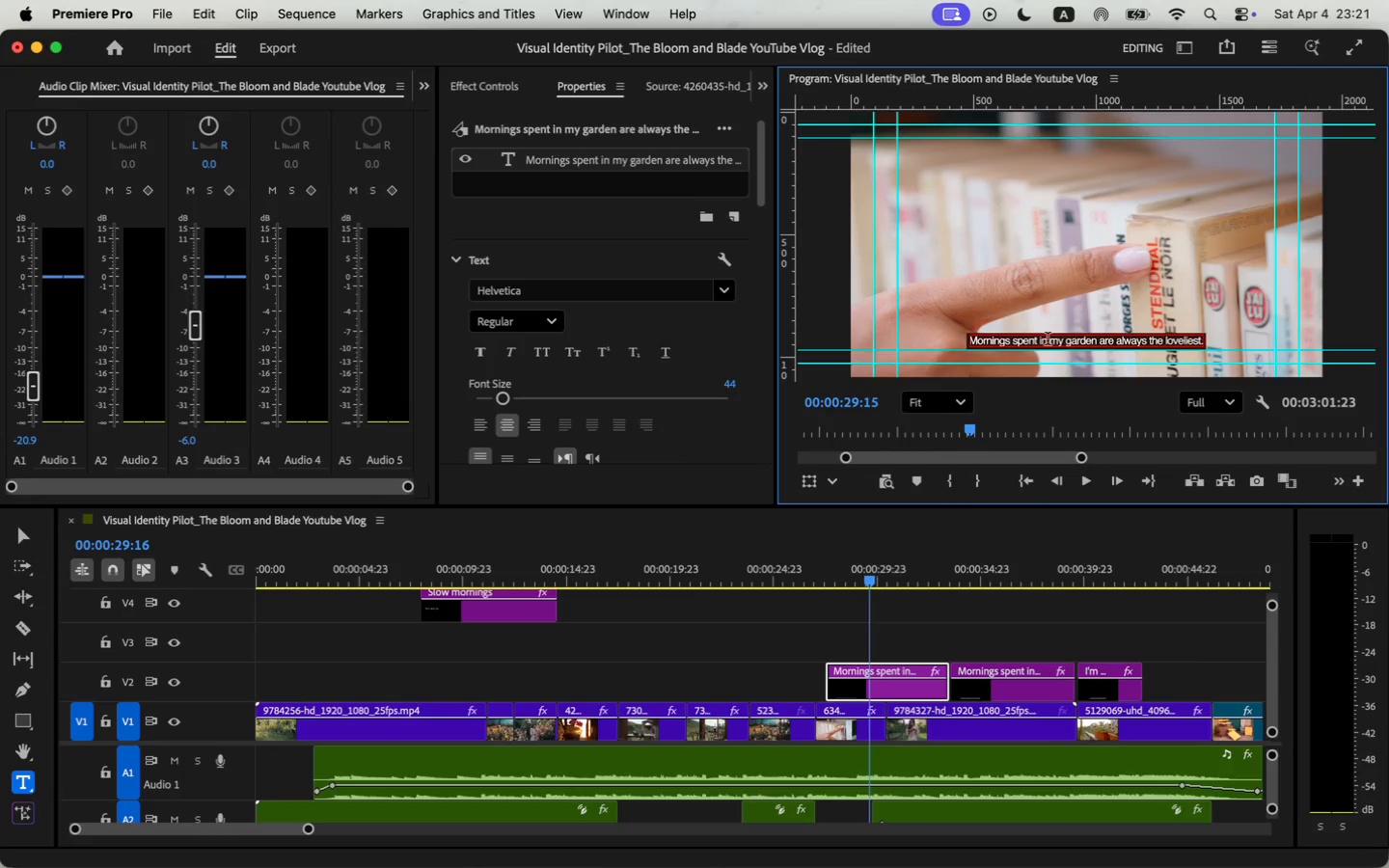 
triple_click([1048, 340])
 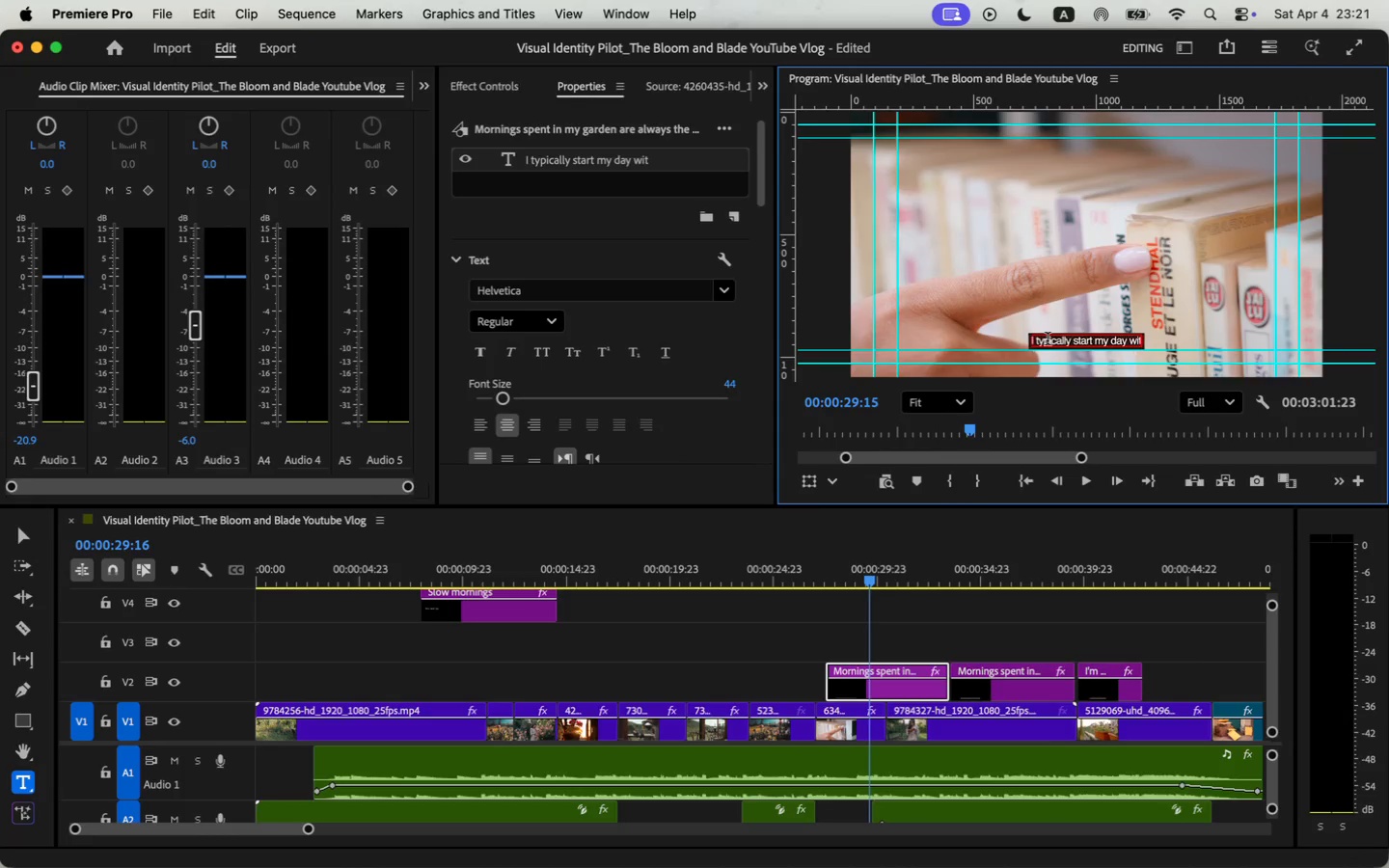 
type(I typically start my days )
key(Backspace)
key(Backspace)
type( with a good book.)
 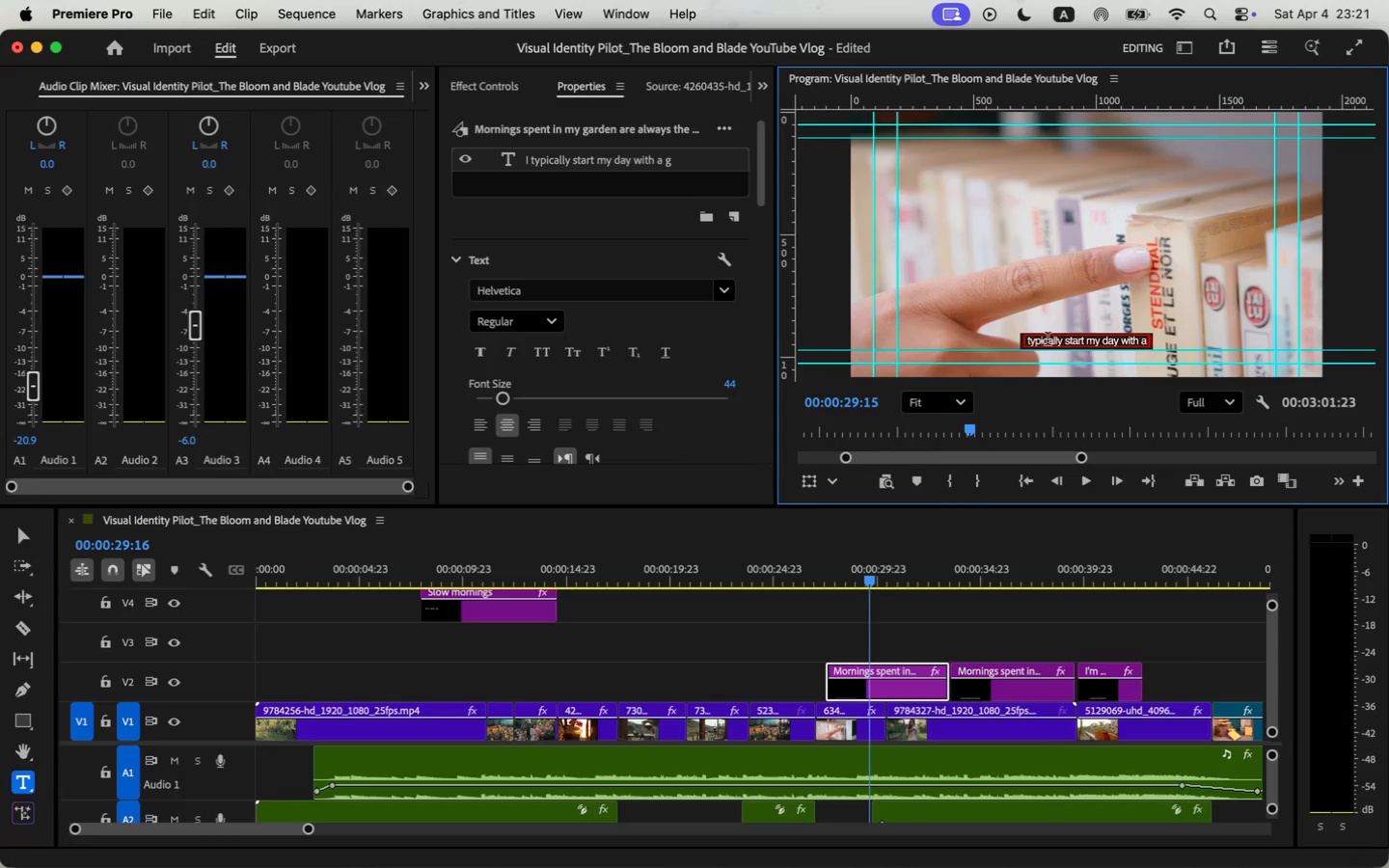 
key(Space)
 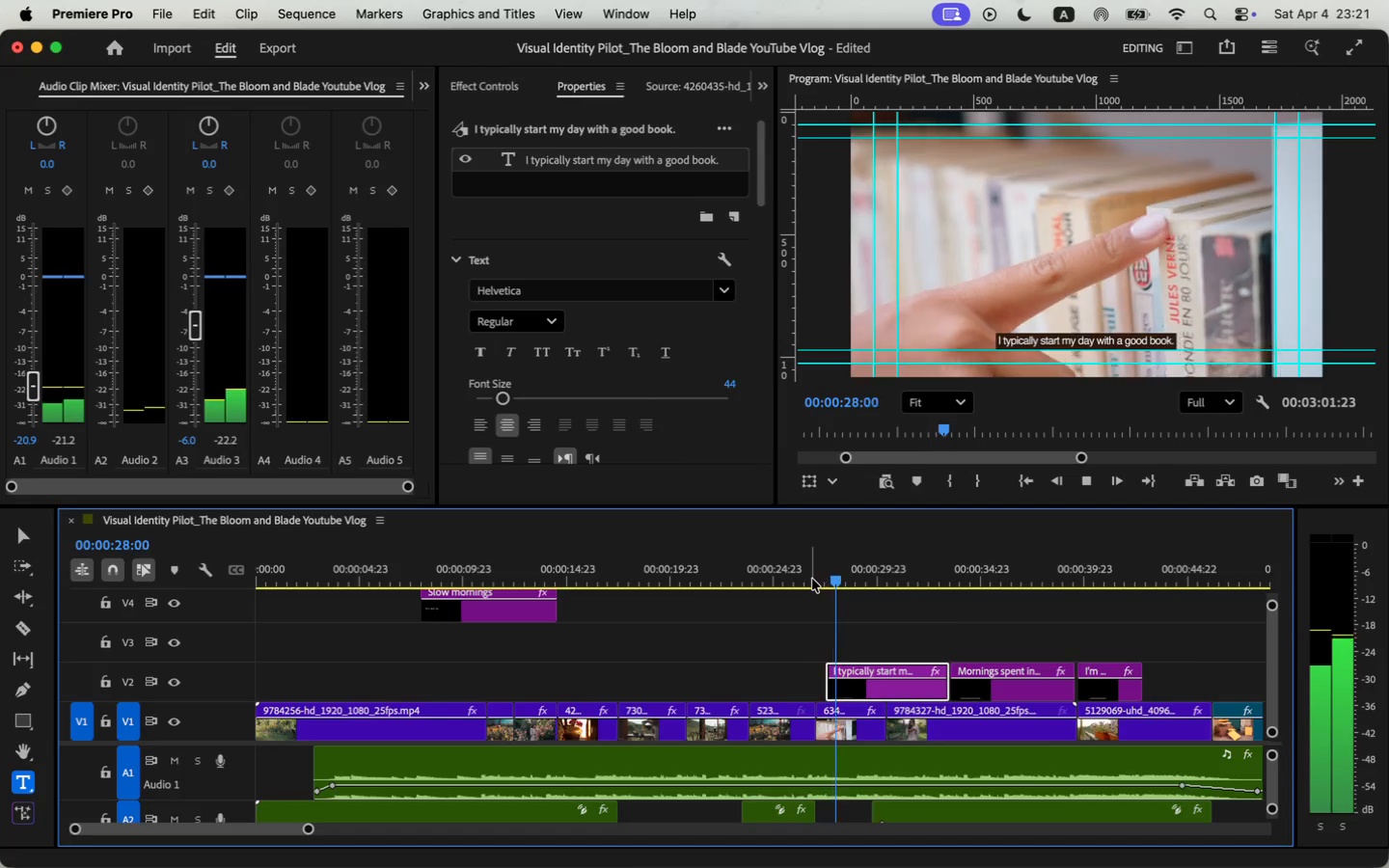 
key(Space)
 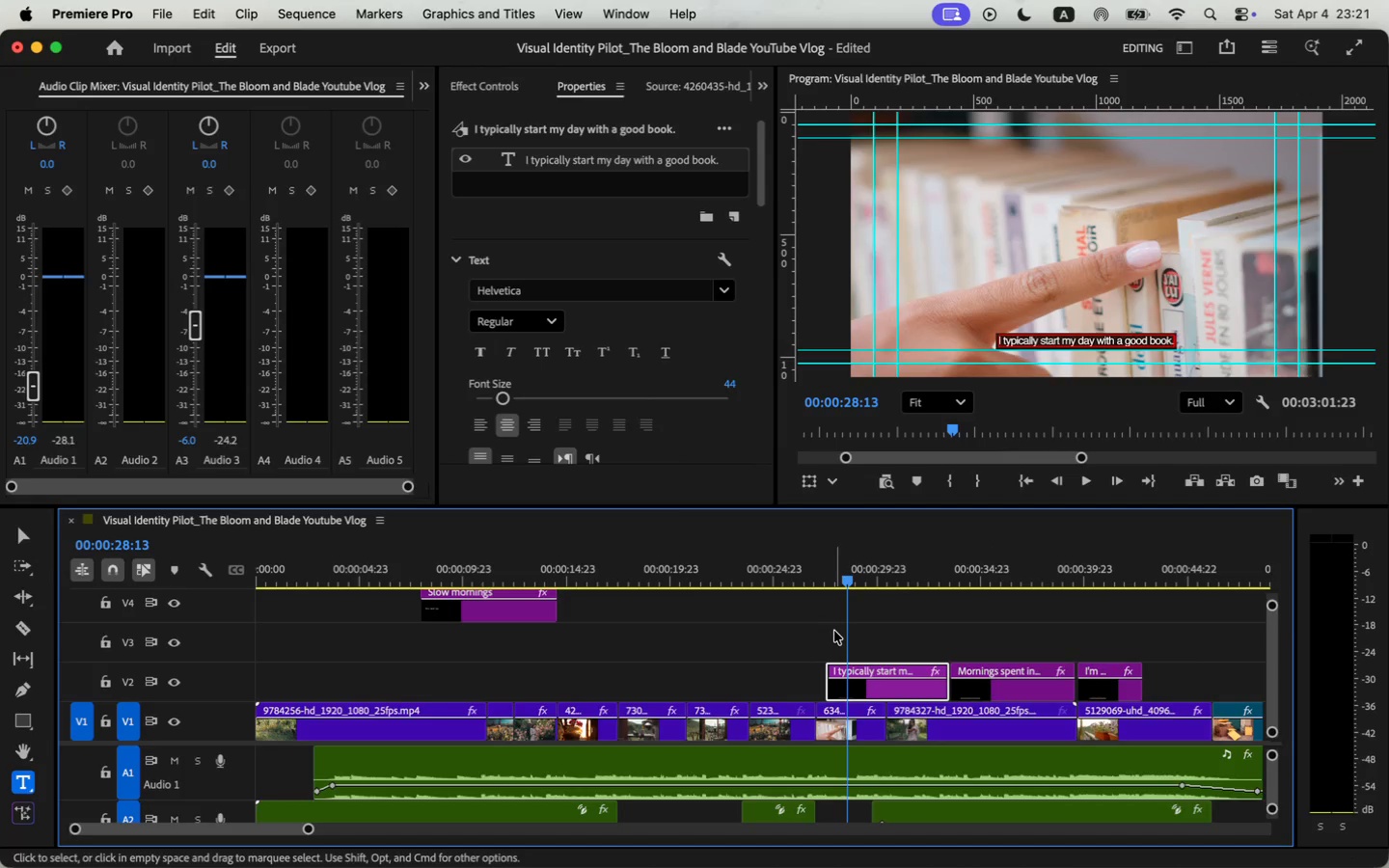 
key(Space)
 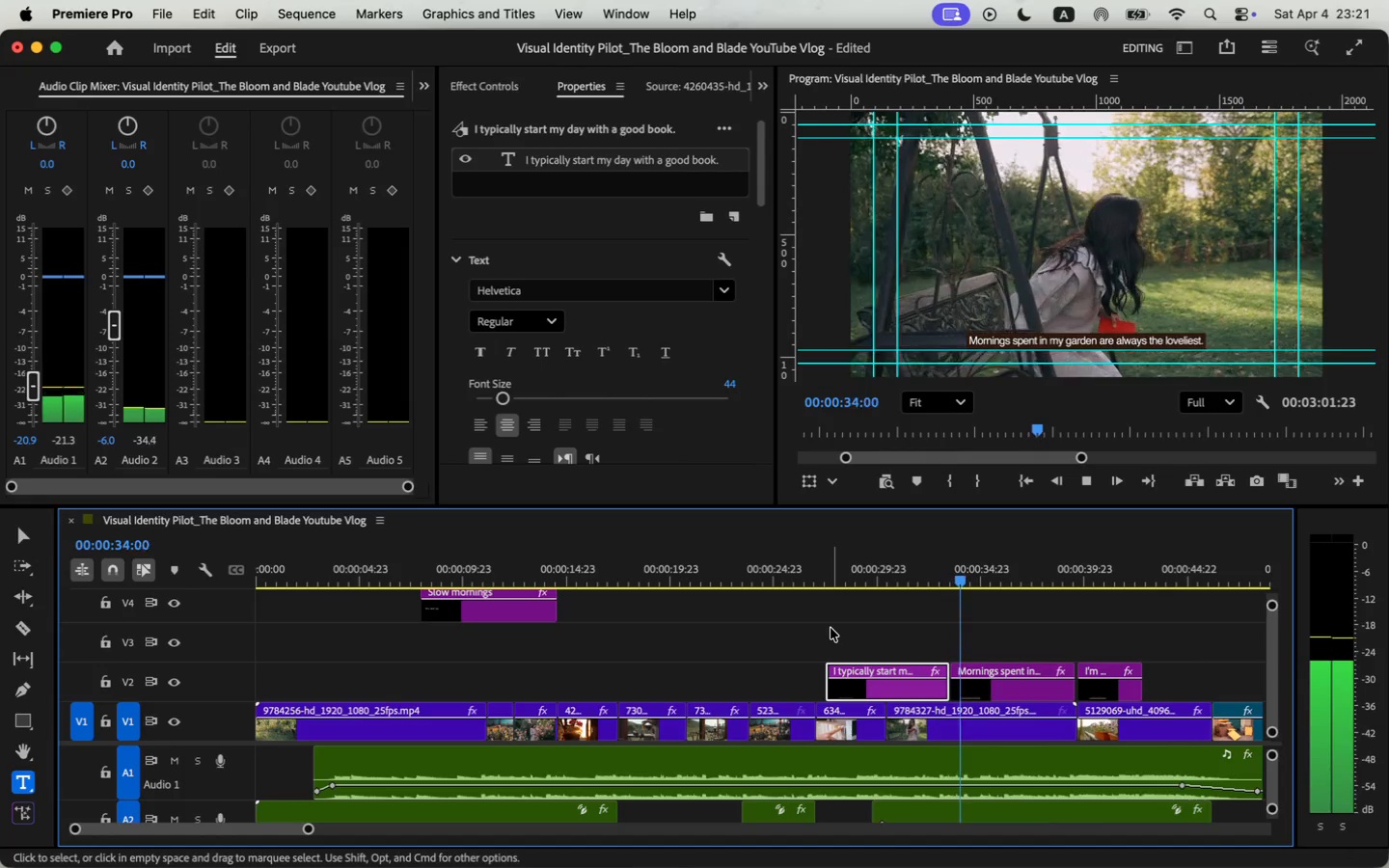 
wait(7.35)
 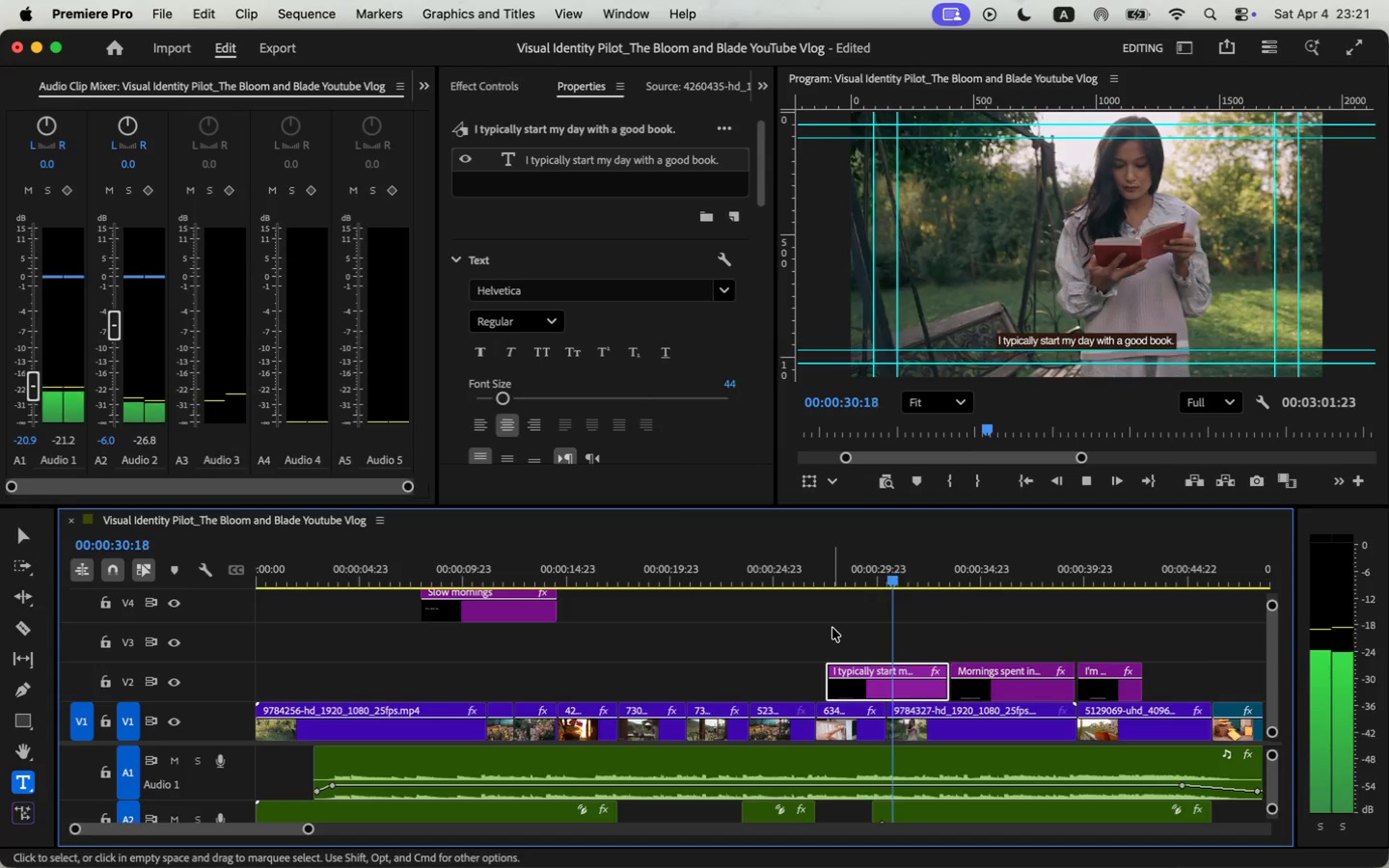 
key(Space)
 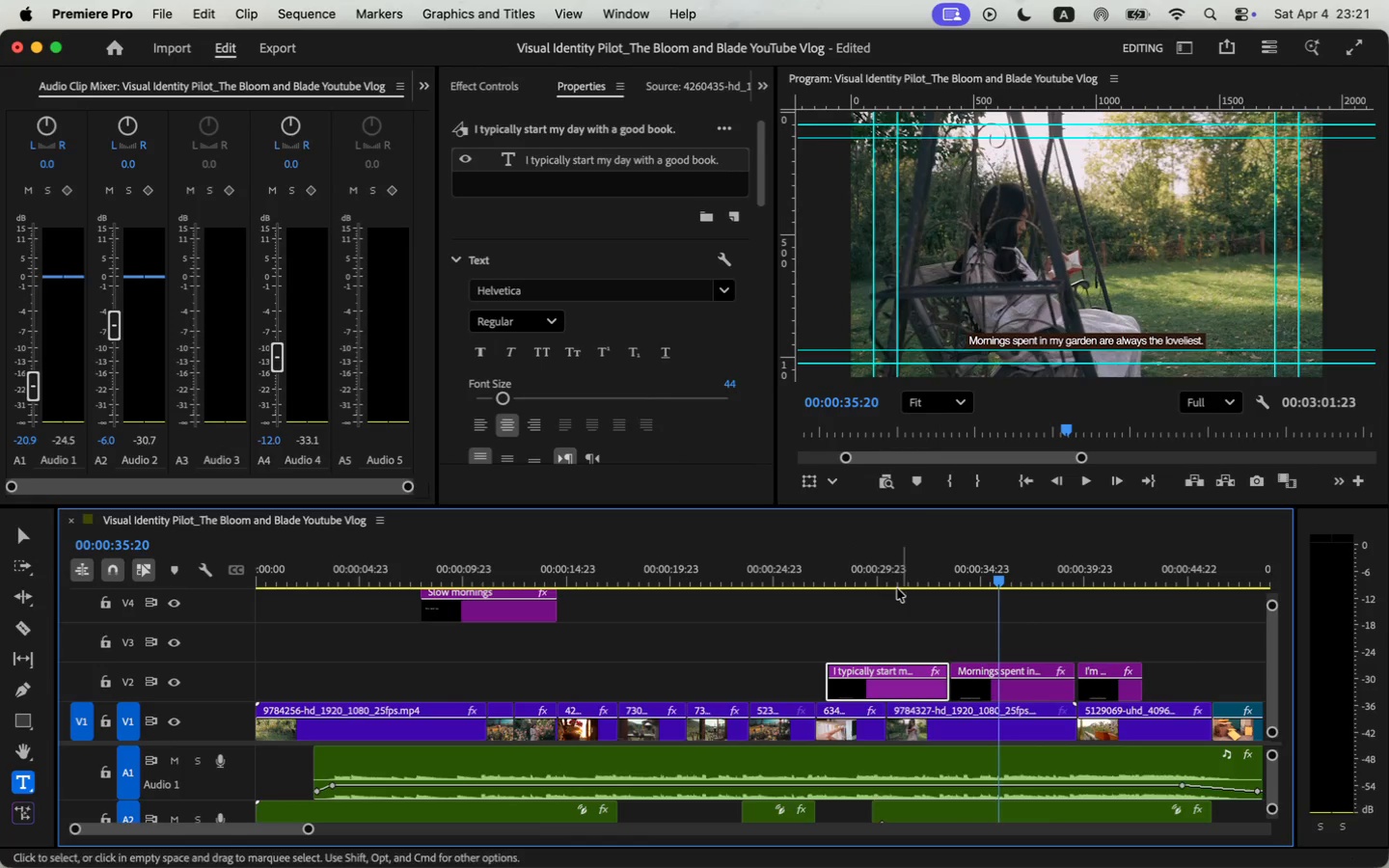 
left_click([893, 577])
 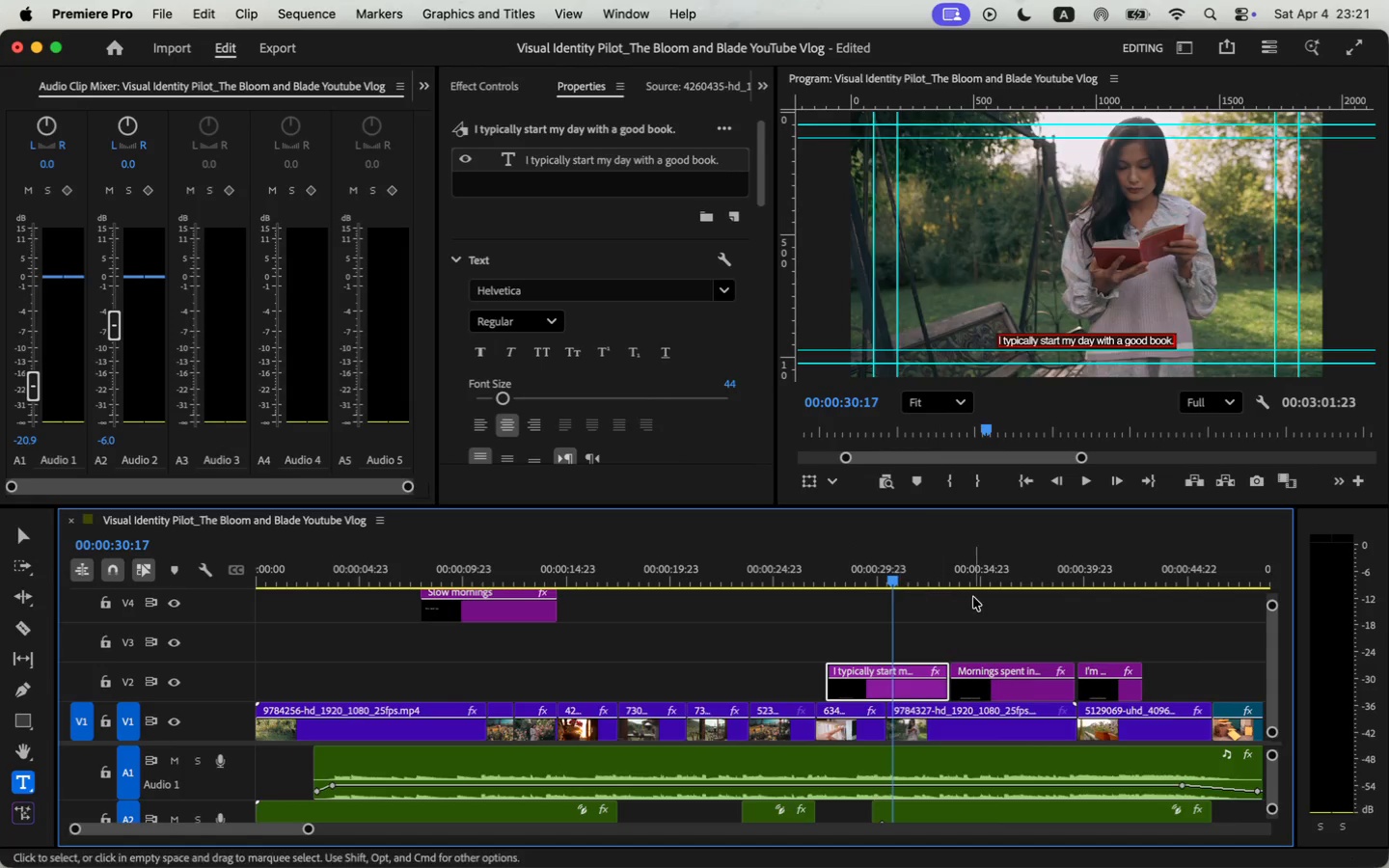 
double_click([976, 589])
 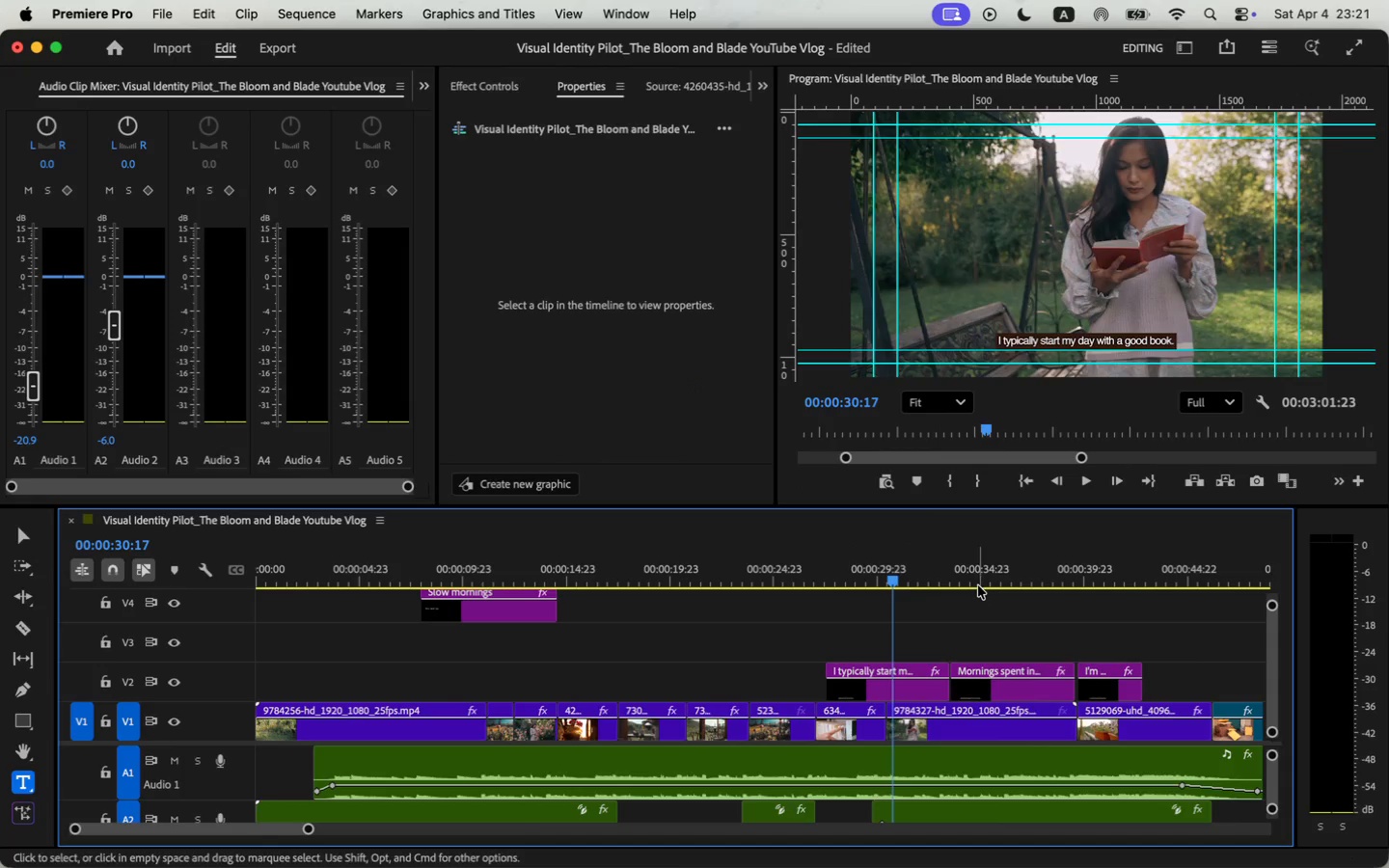 
left_click([981, 580])
 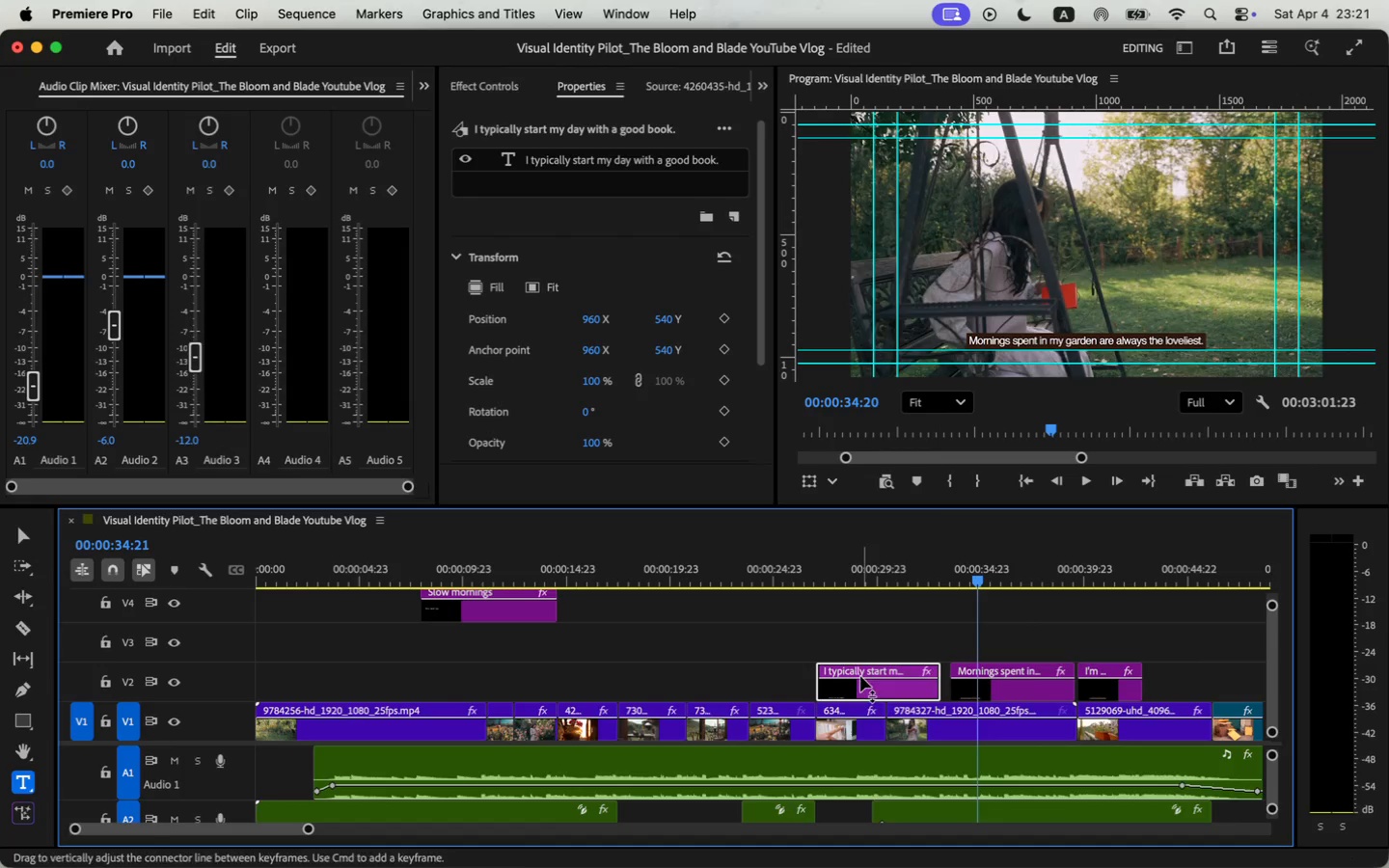 
left_click_drag(start_coordinate=[874, 693], to_coordinate=[868, 695])
 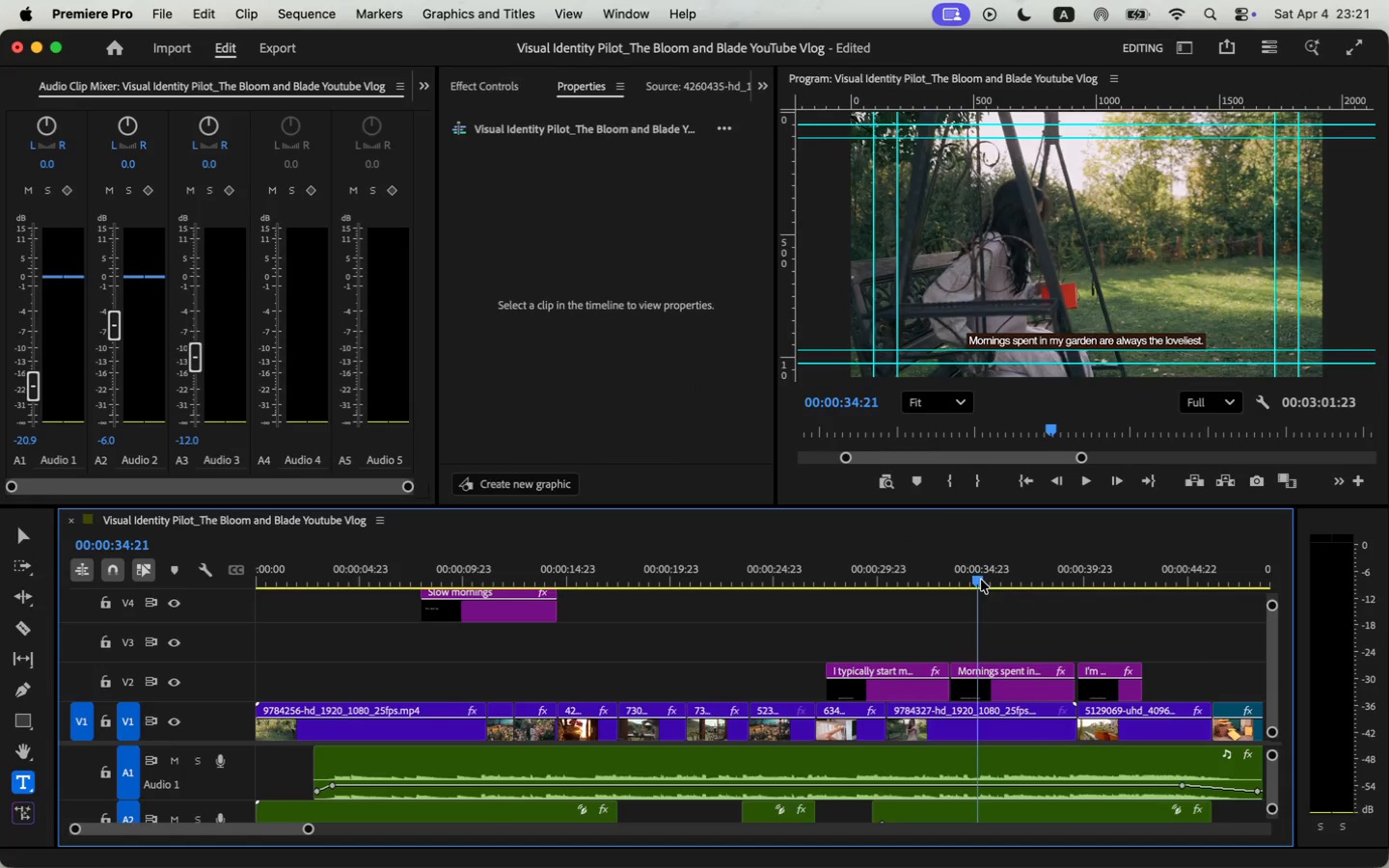 
key(Space)
 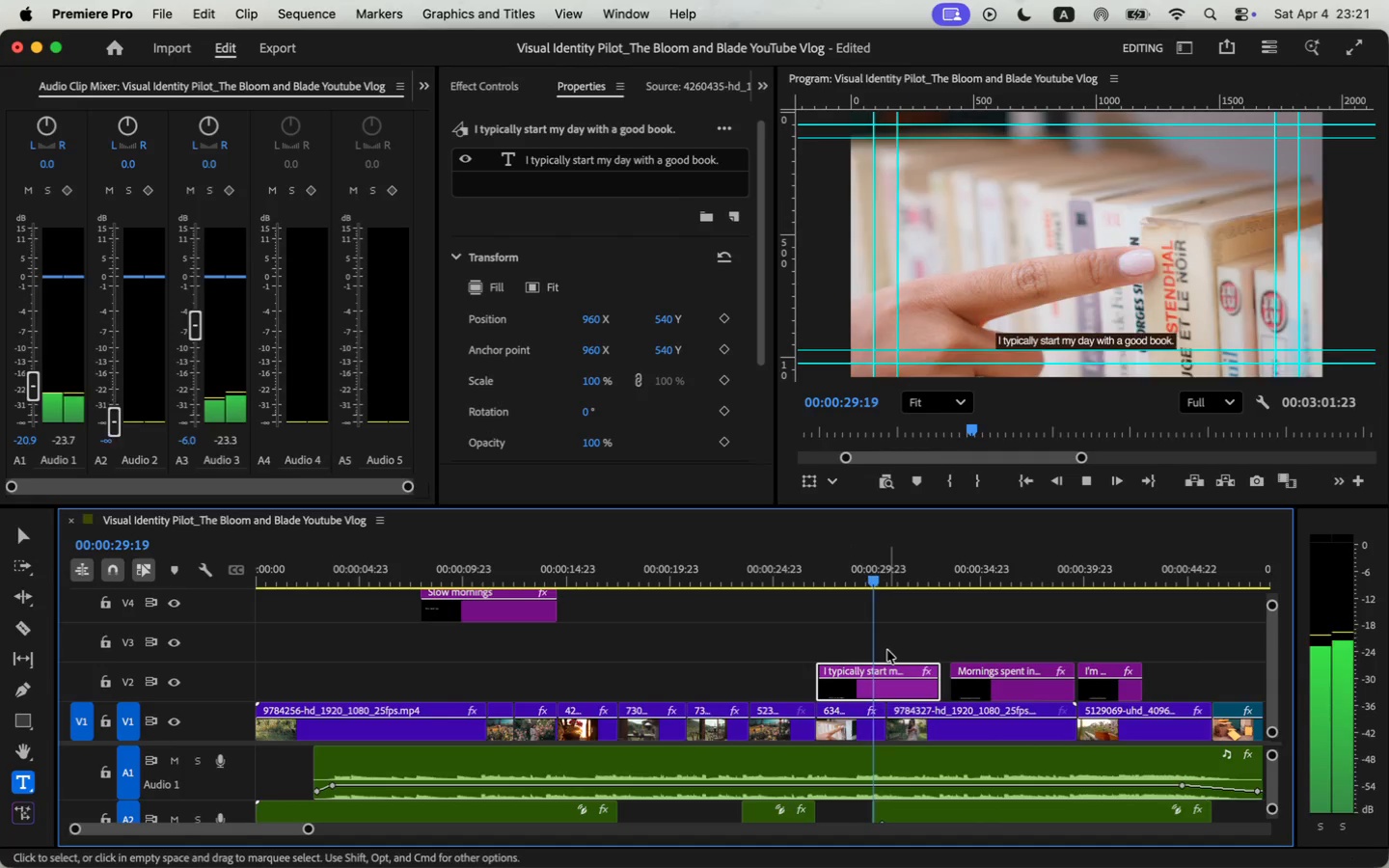 
key(Space)
 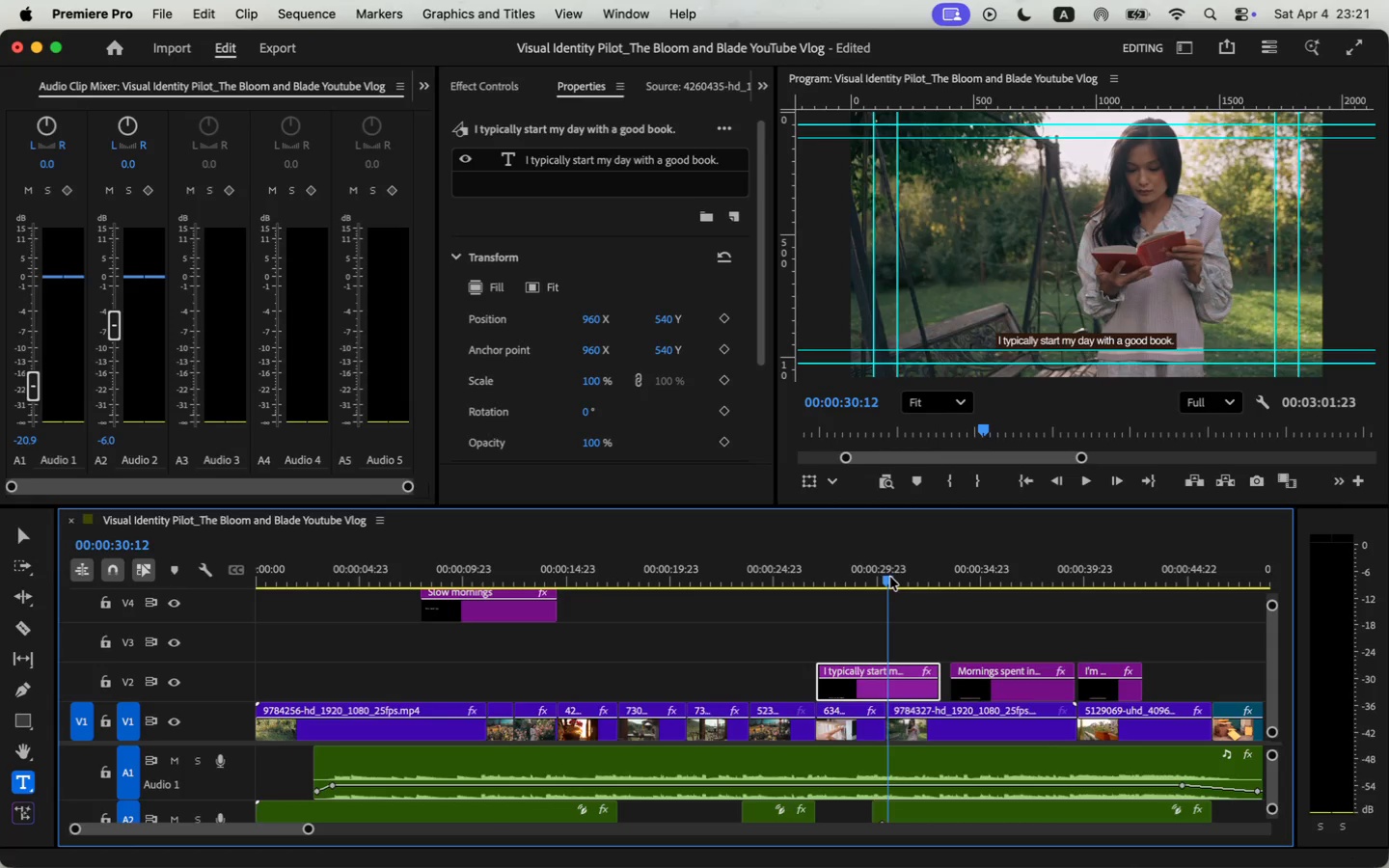 
key(C)
 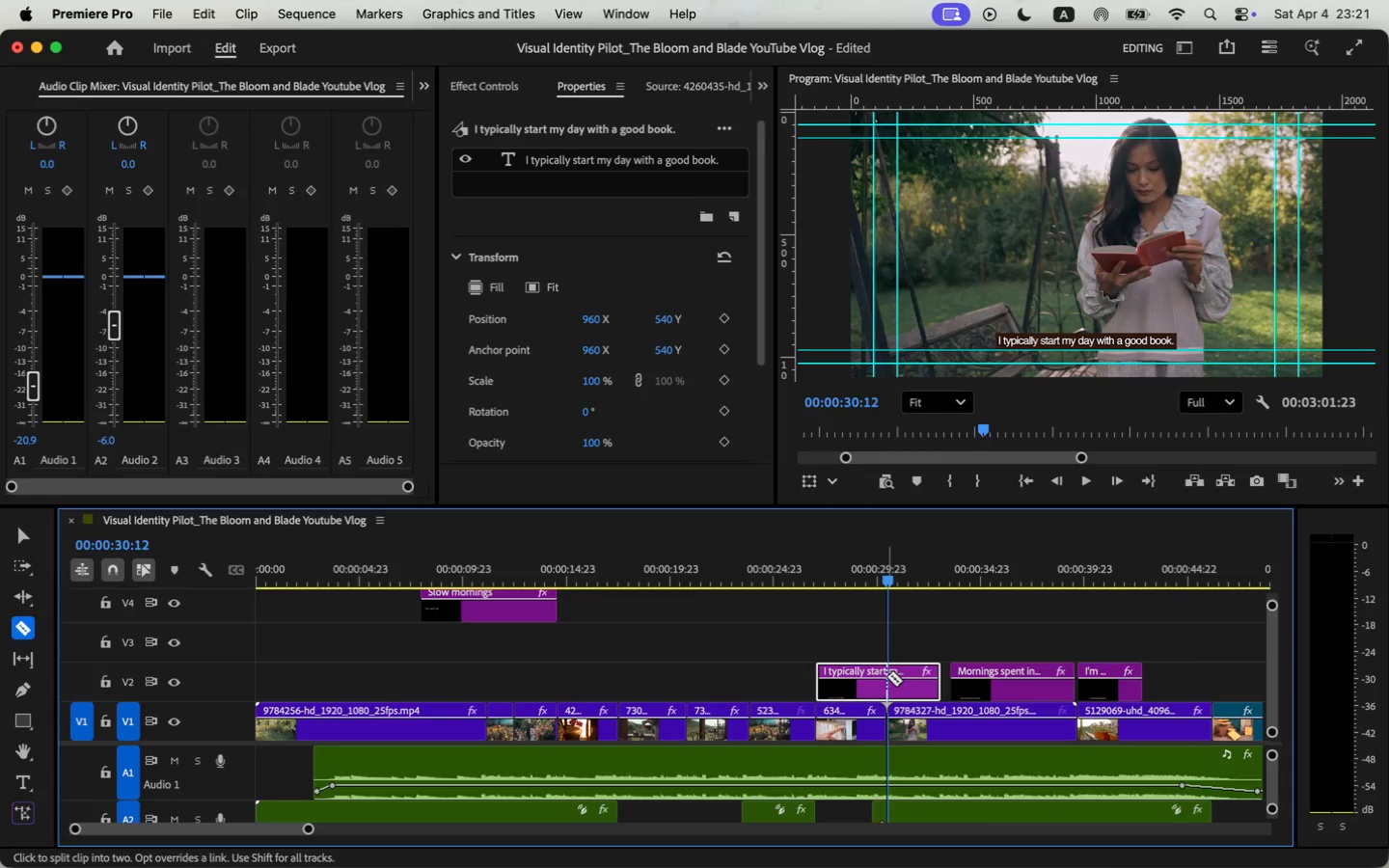 
left_click([886, 677])
 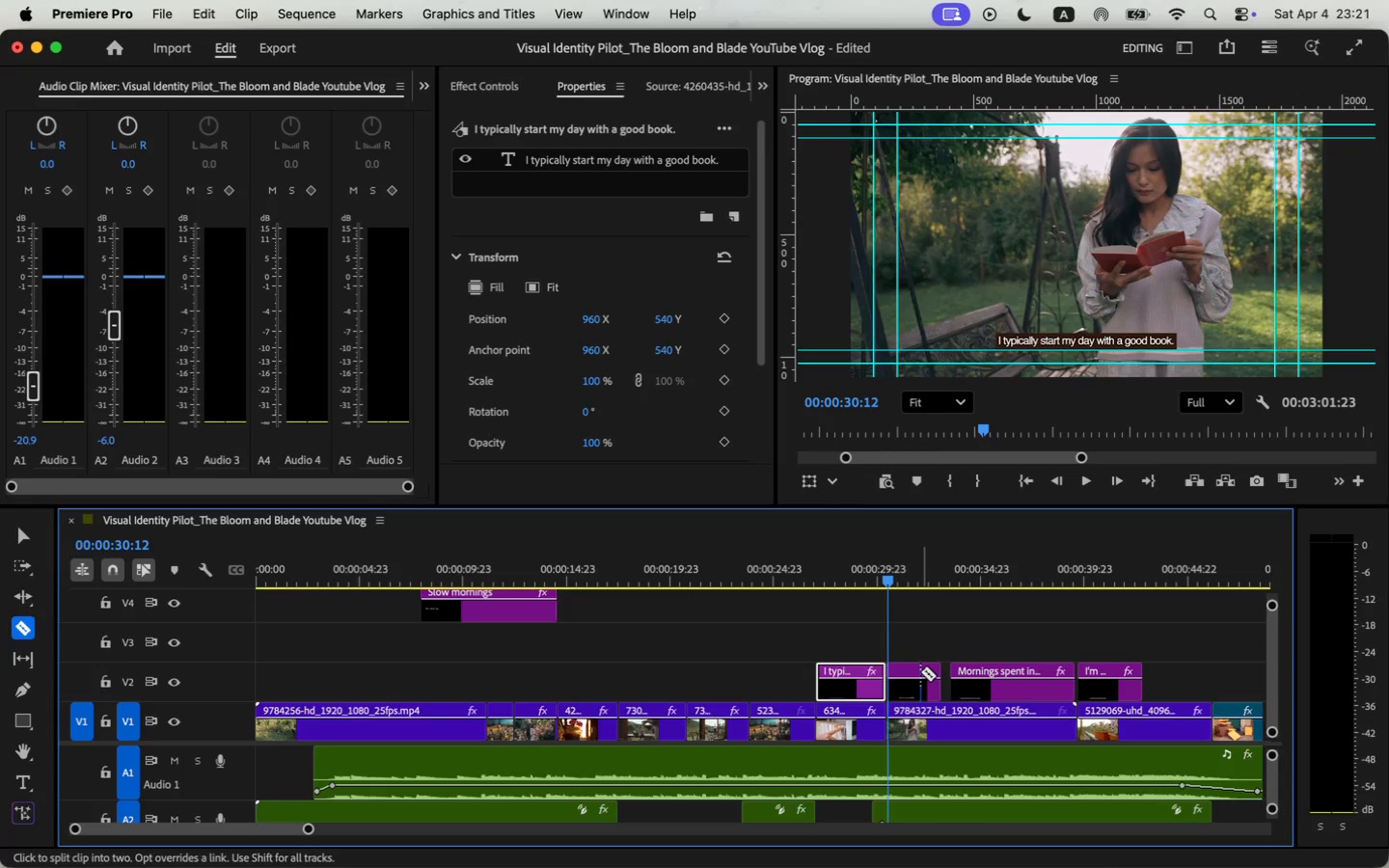 
key(V)
 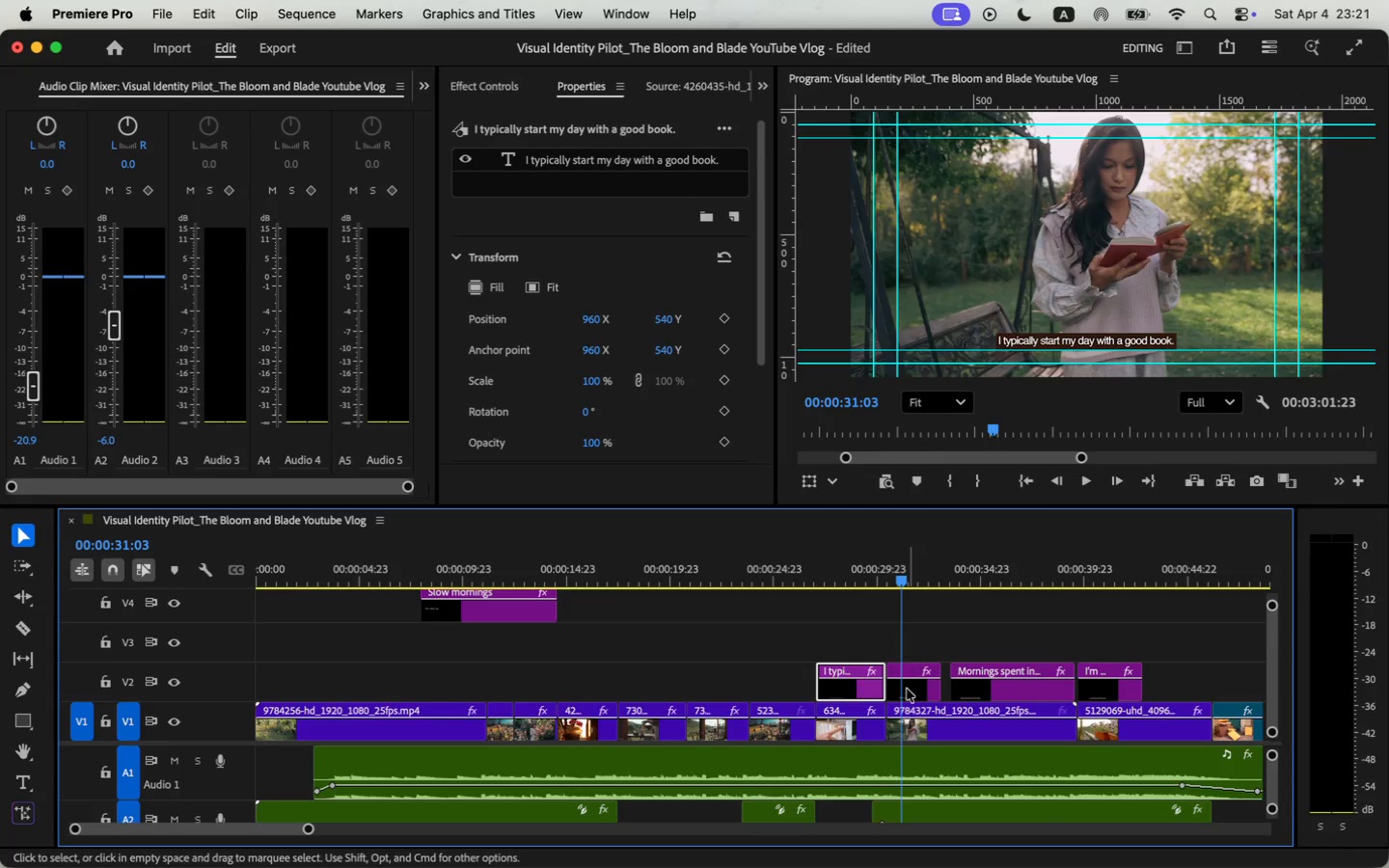 
left_click([907, 693])
 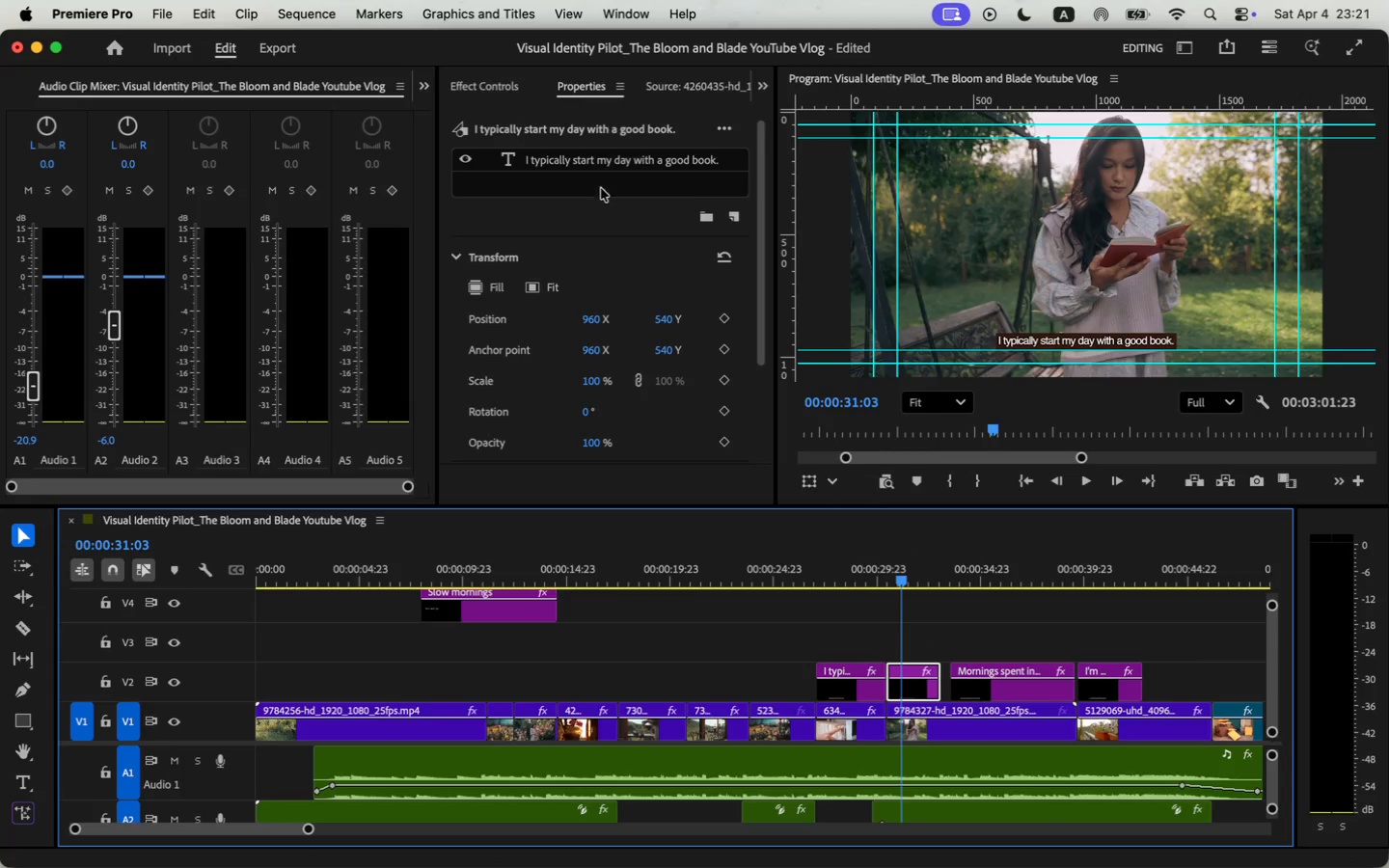 
double_click([1057, 339])
 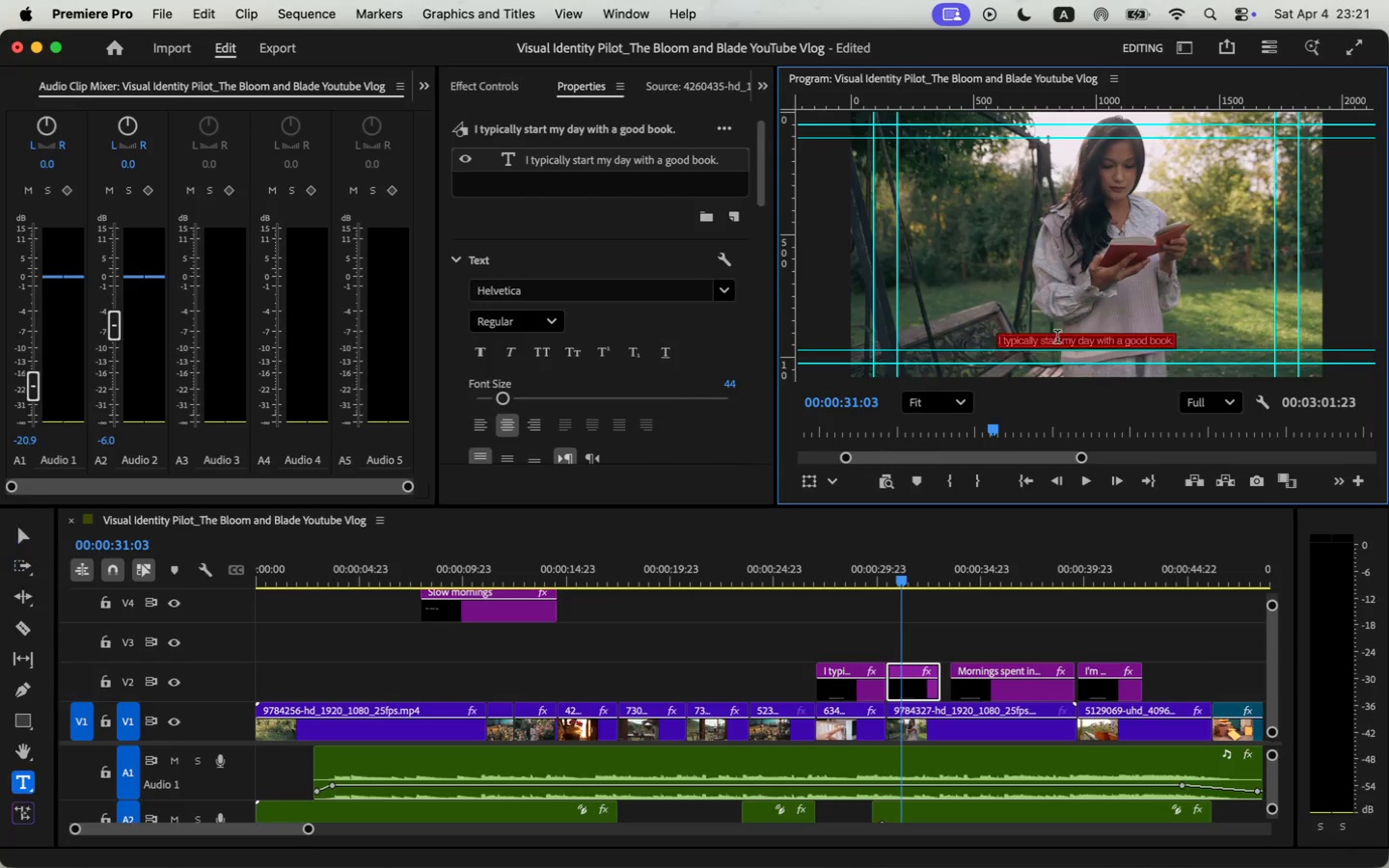 
triple_click([1057, 339])
 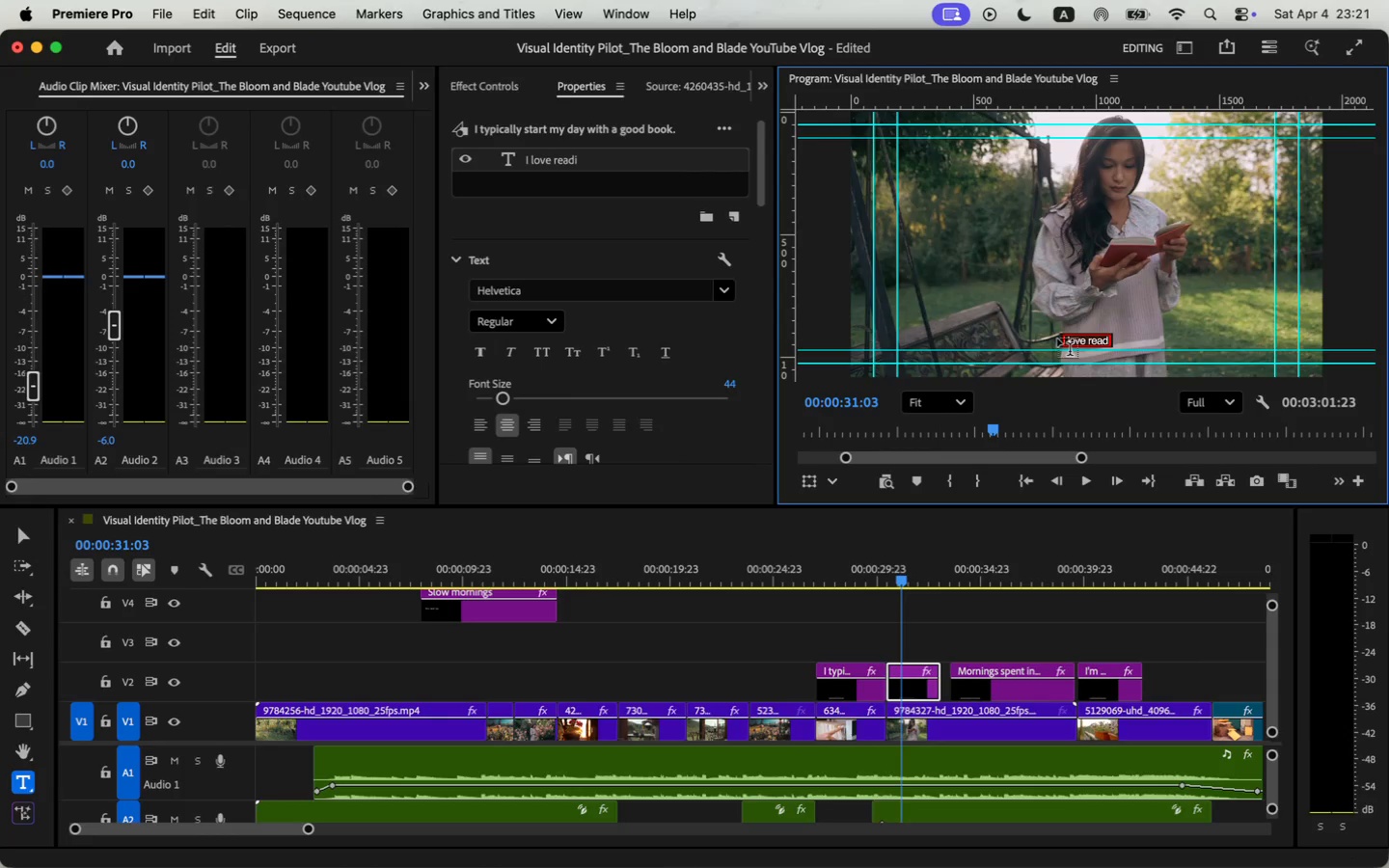 
type(I love readi)
 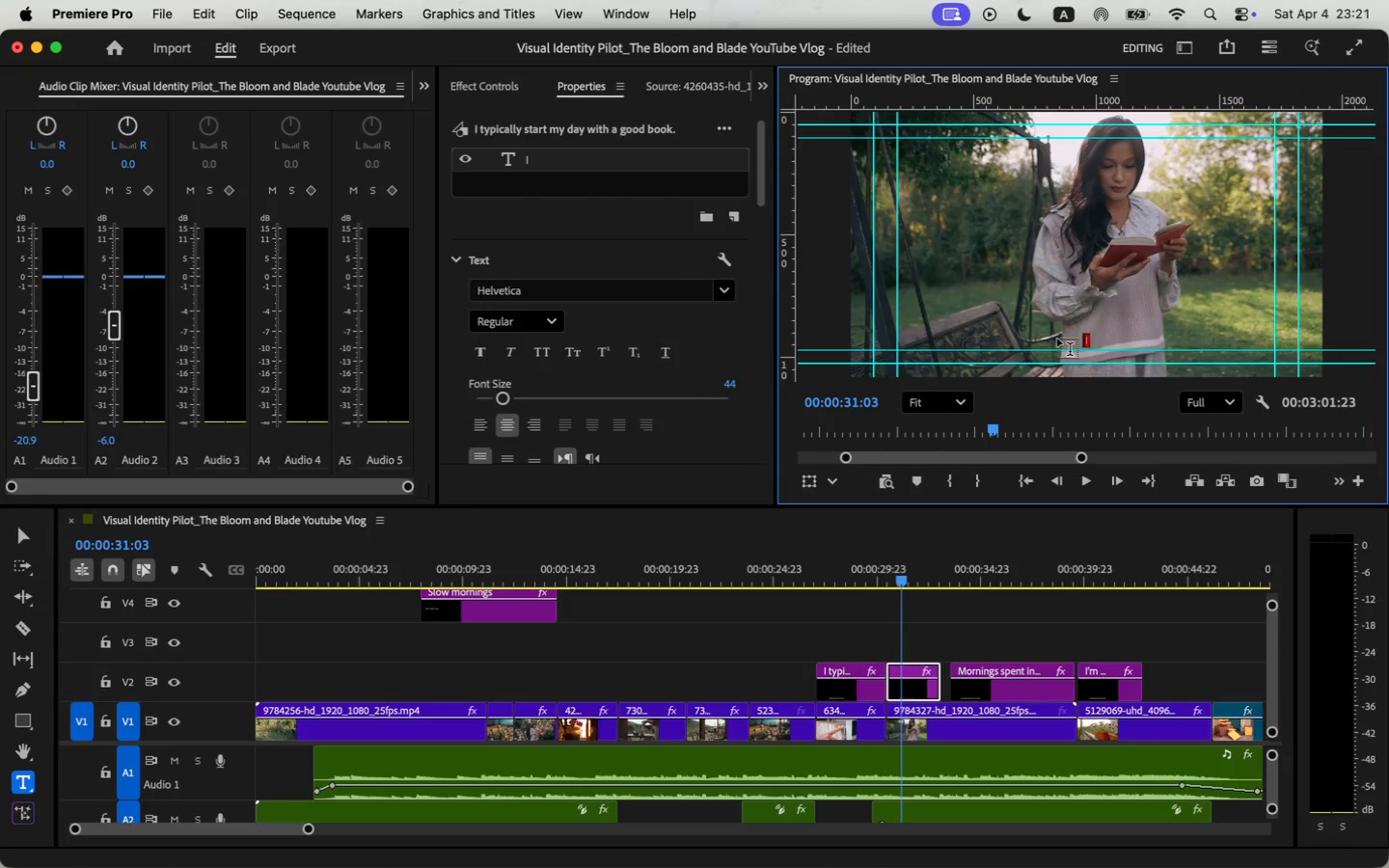 
left_click([938, 642])
 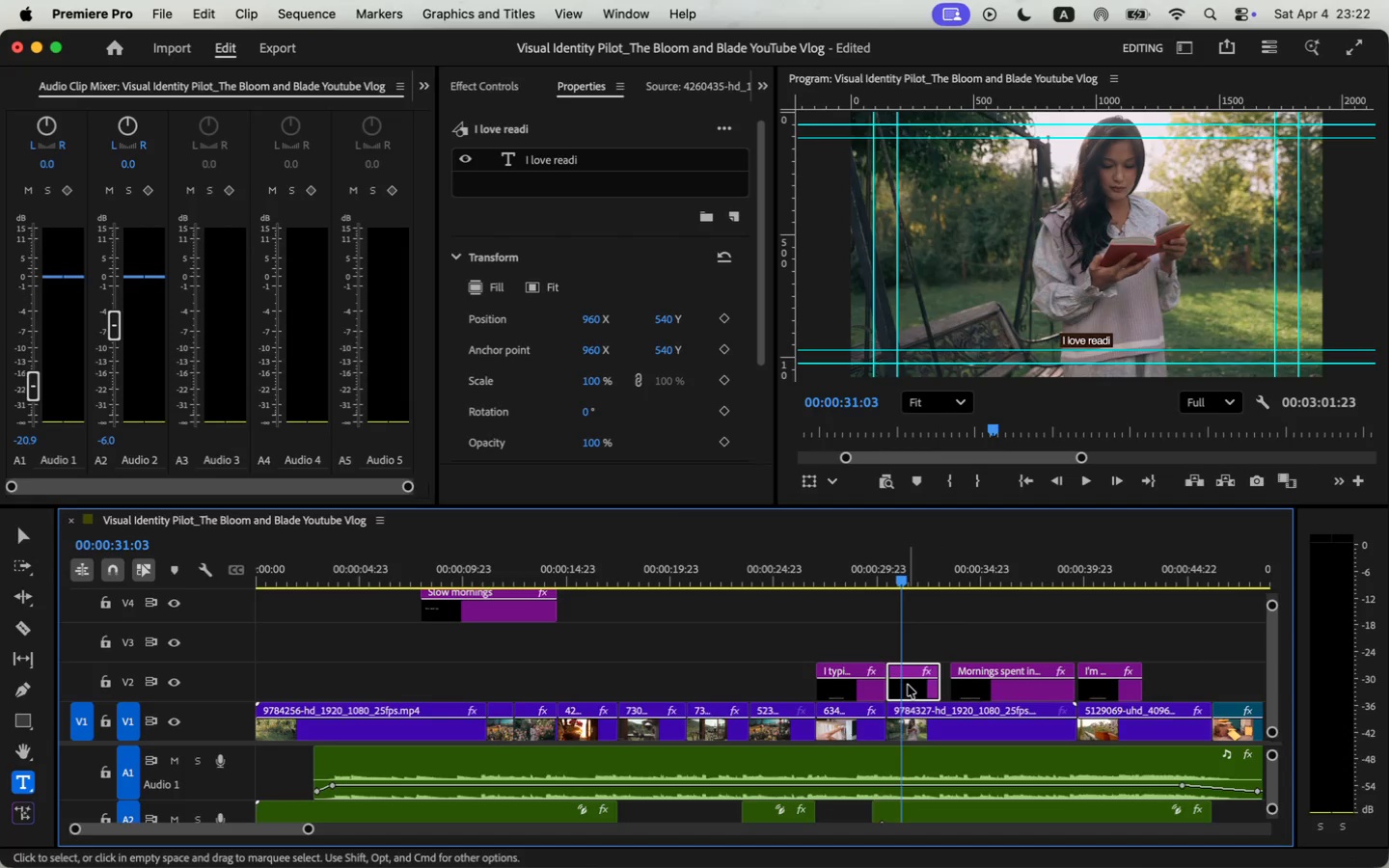 
key(Backspace)
 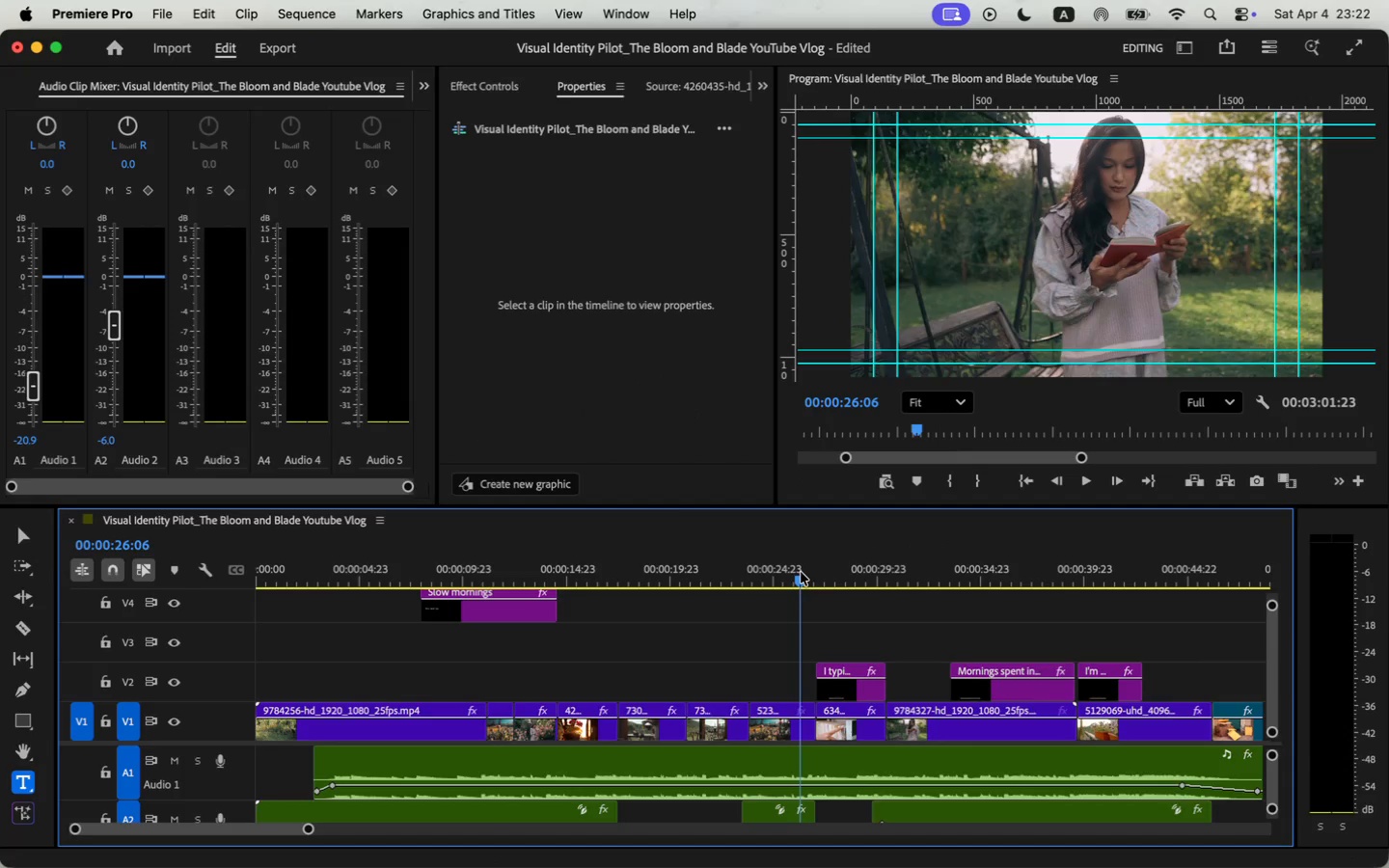 
key(Space)
 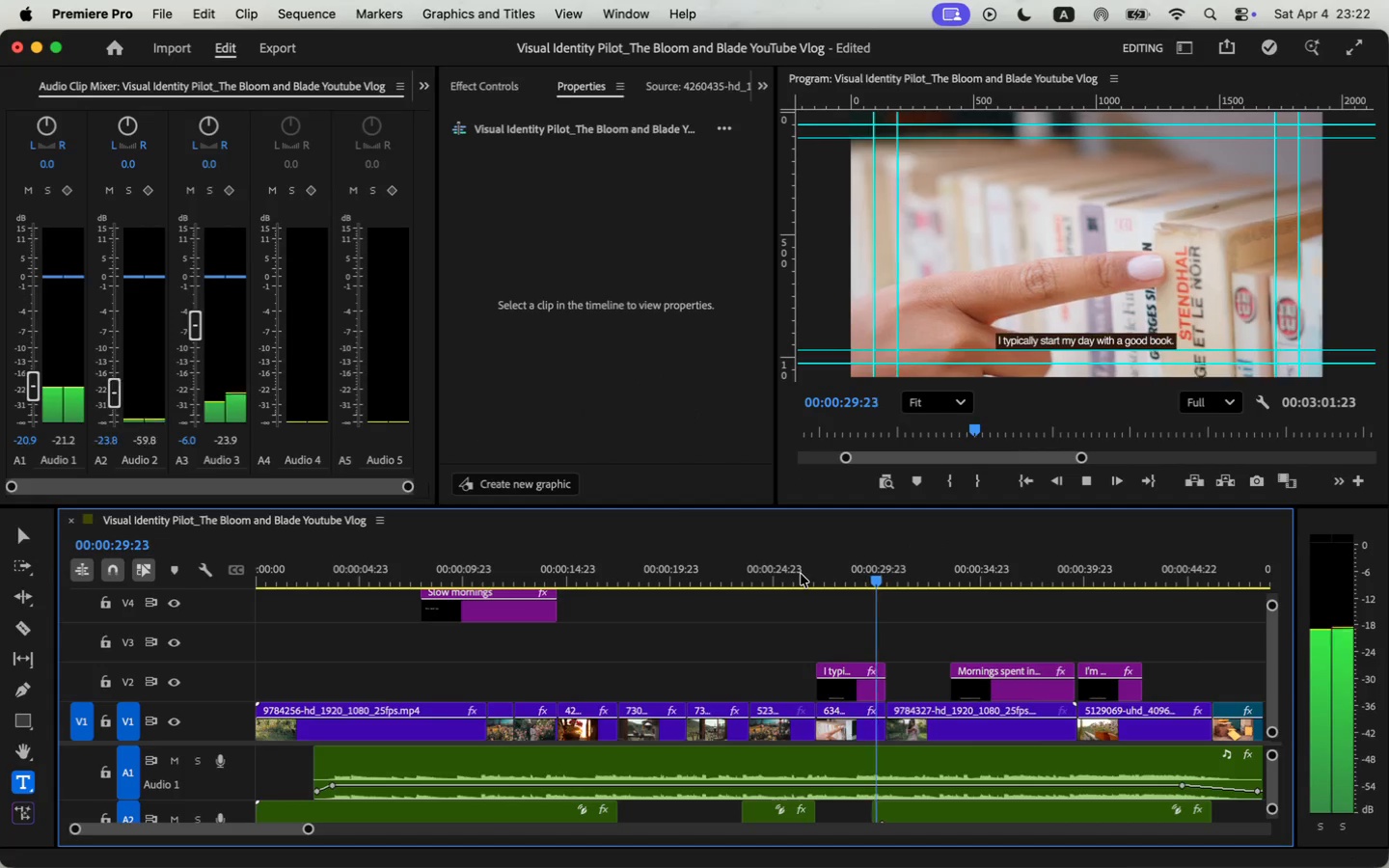 
wait(7.02)
 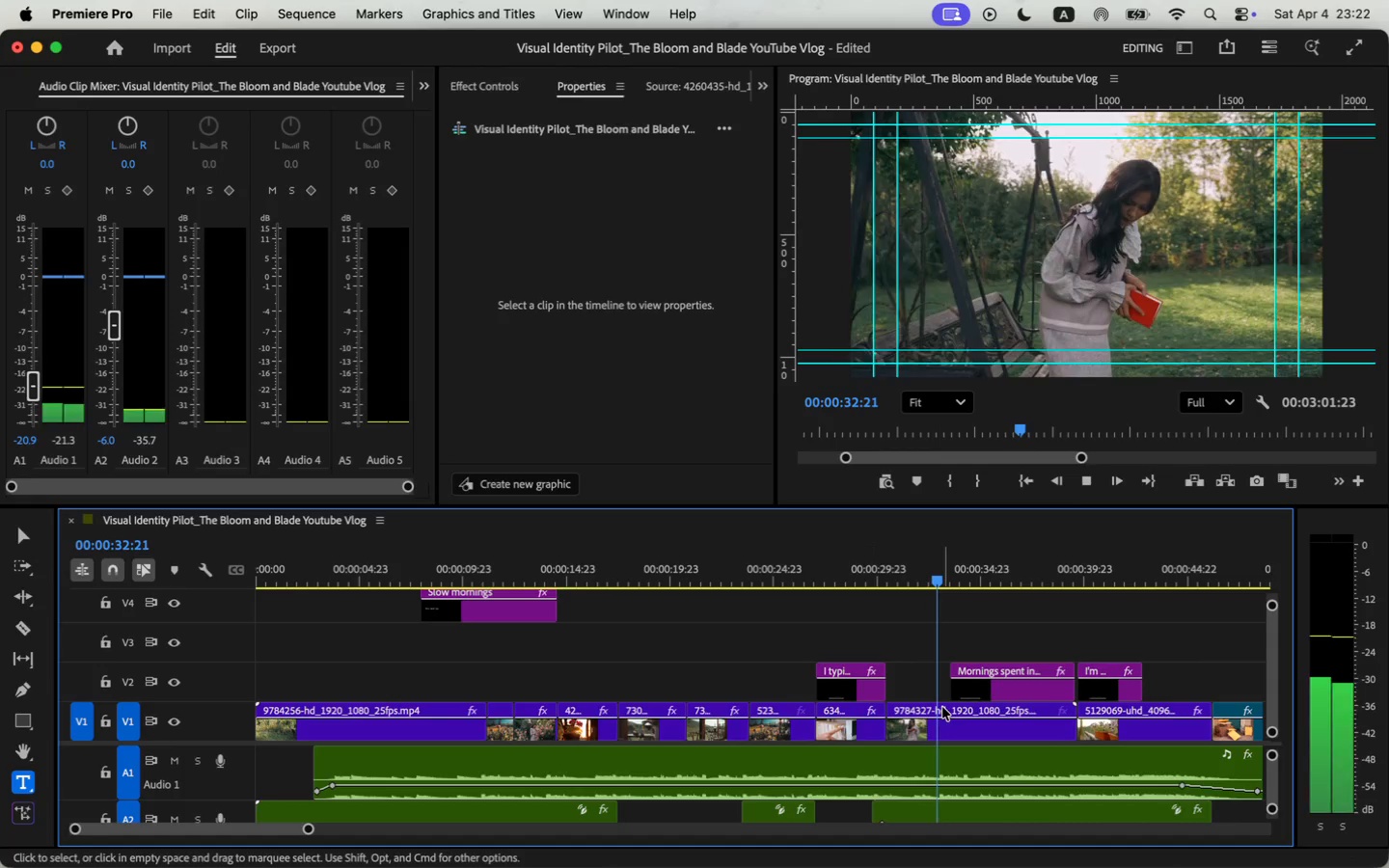 
key(Space)
 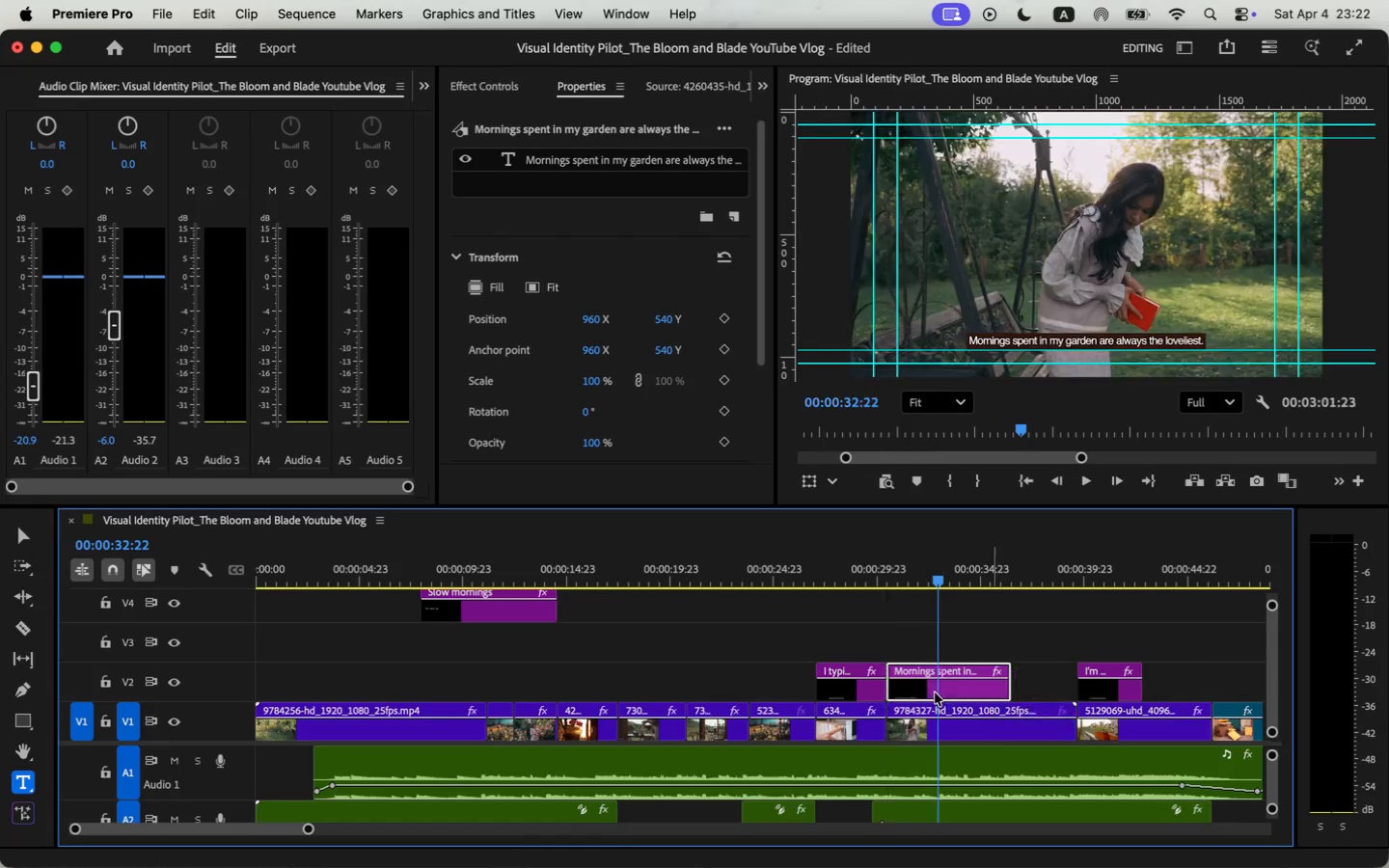 
left_click_drag(start_coordinate=[994, 690], to_coordinate=[940, 696])
 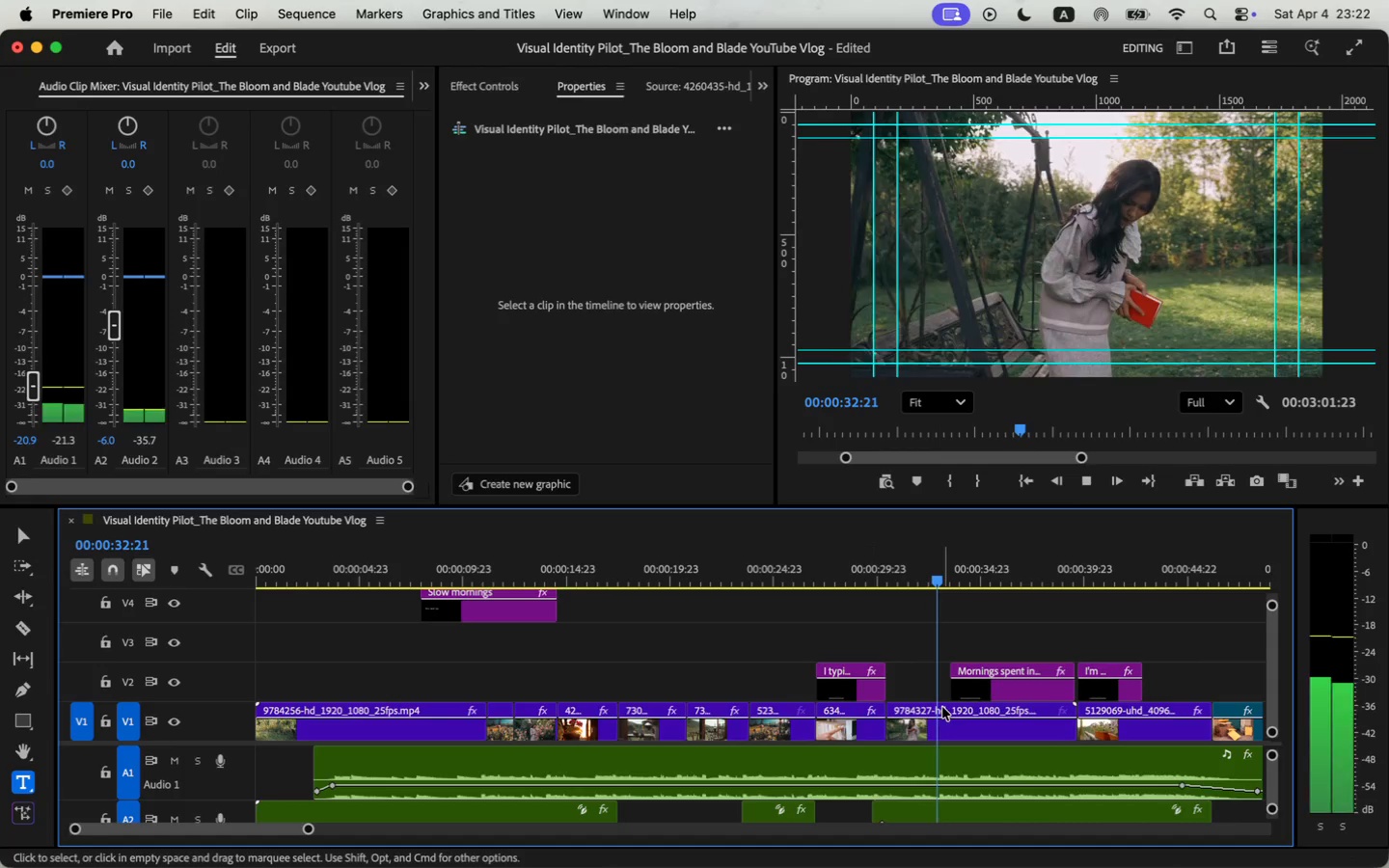 
key(Space)
 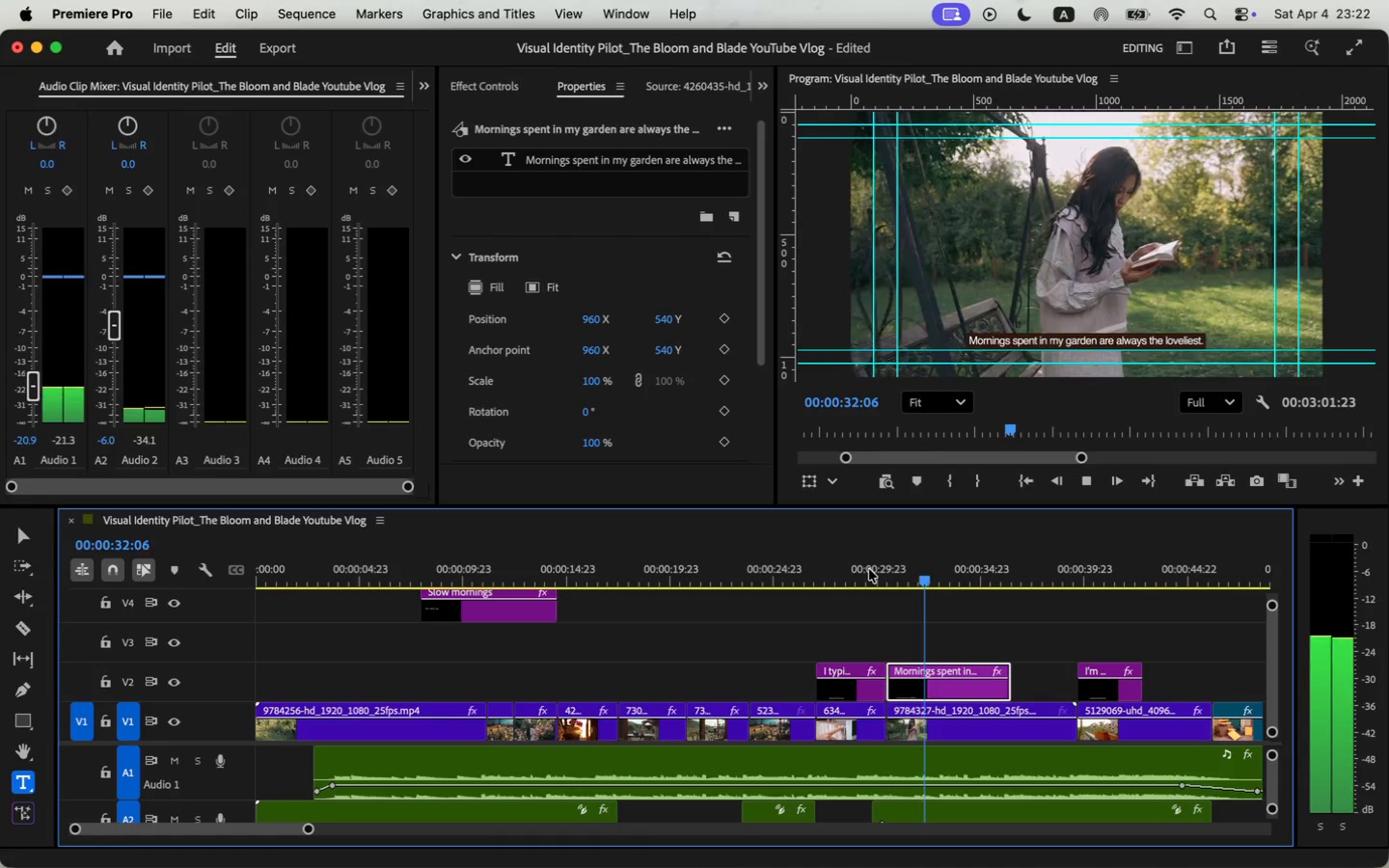 
key(Space)
 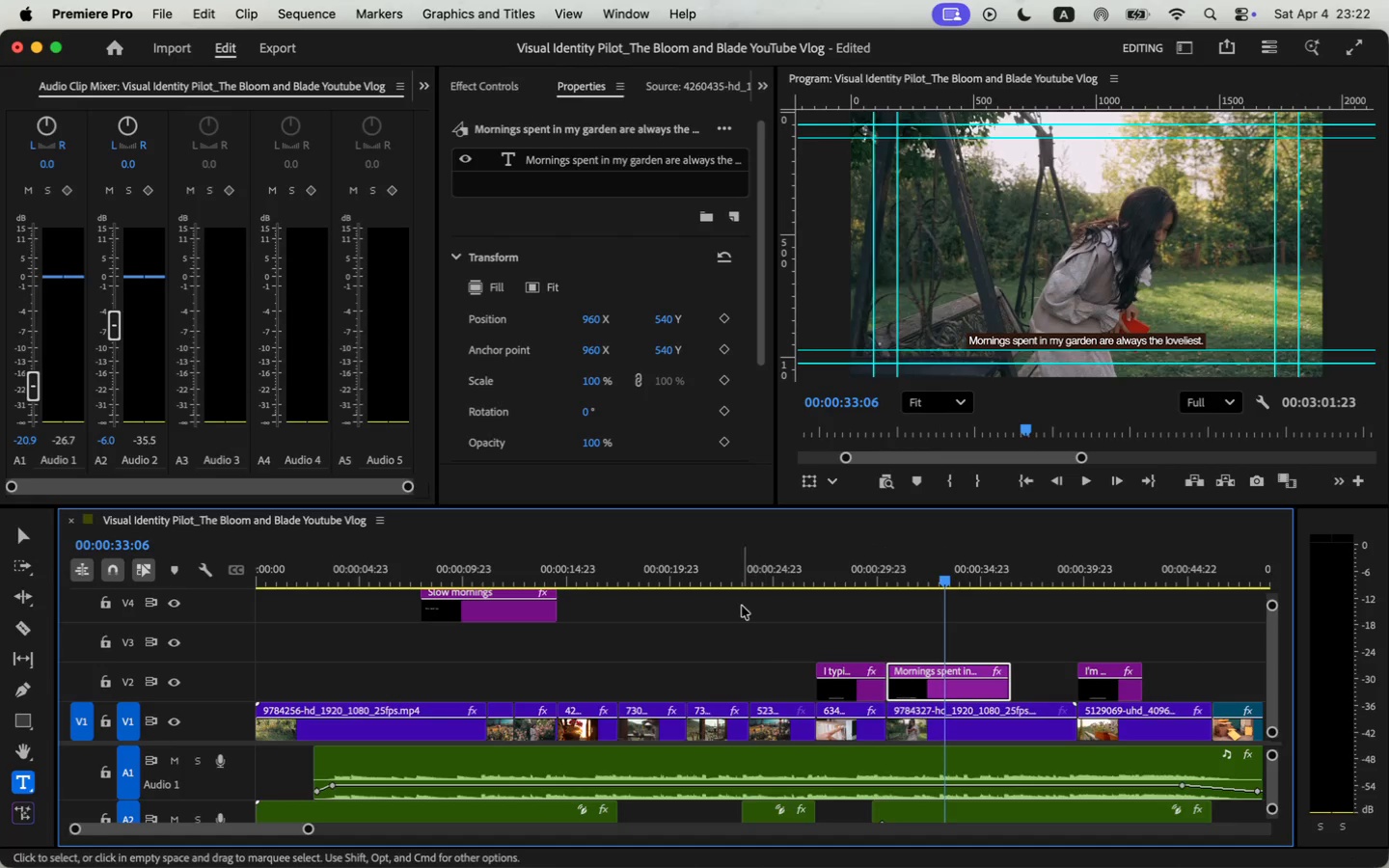 
left_click([744, 580])
 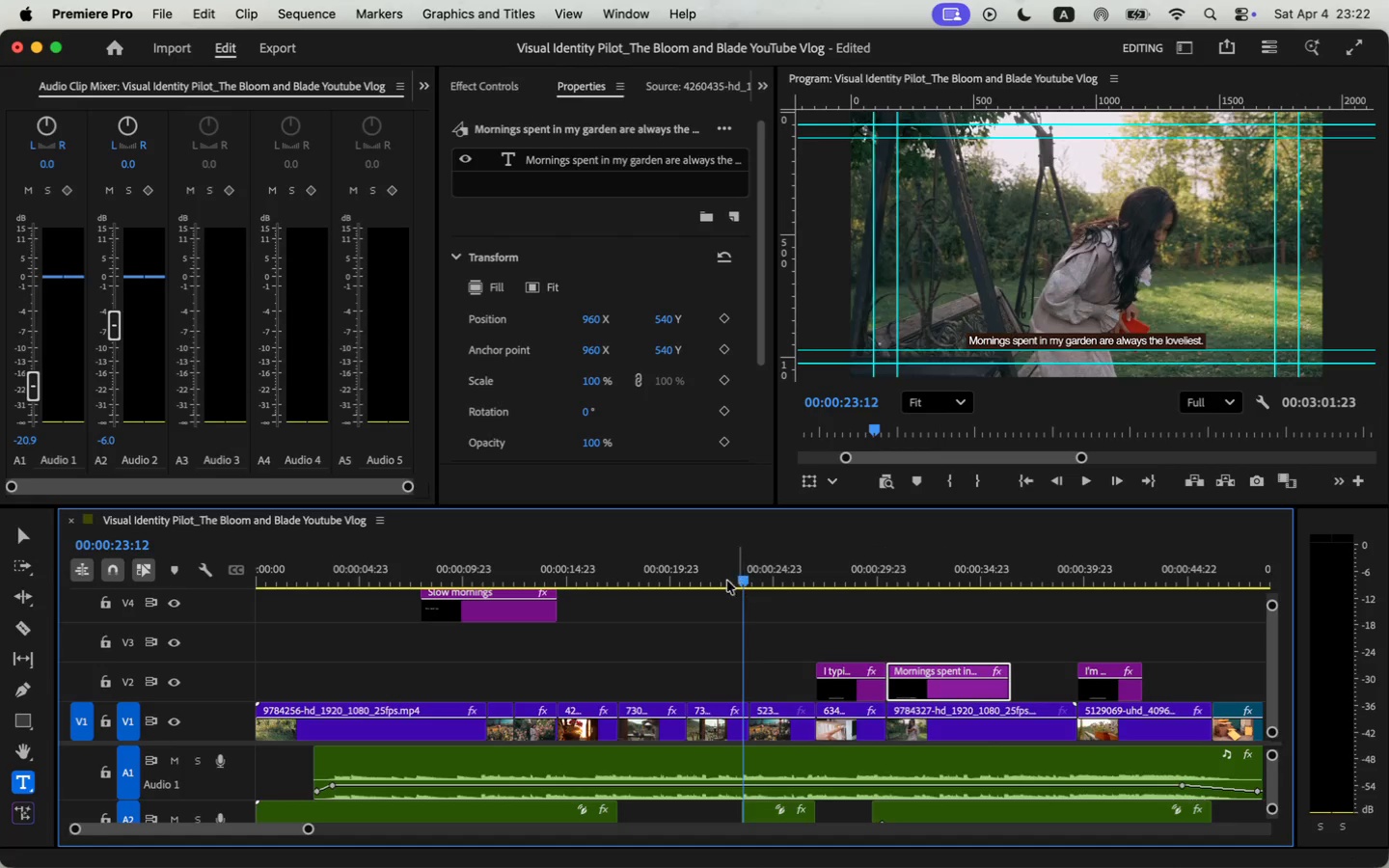 
left_click([688, 583])
 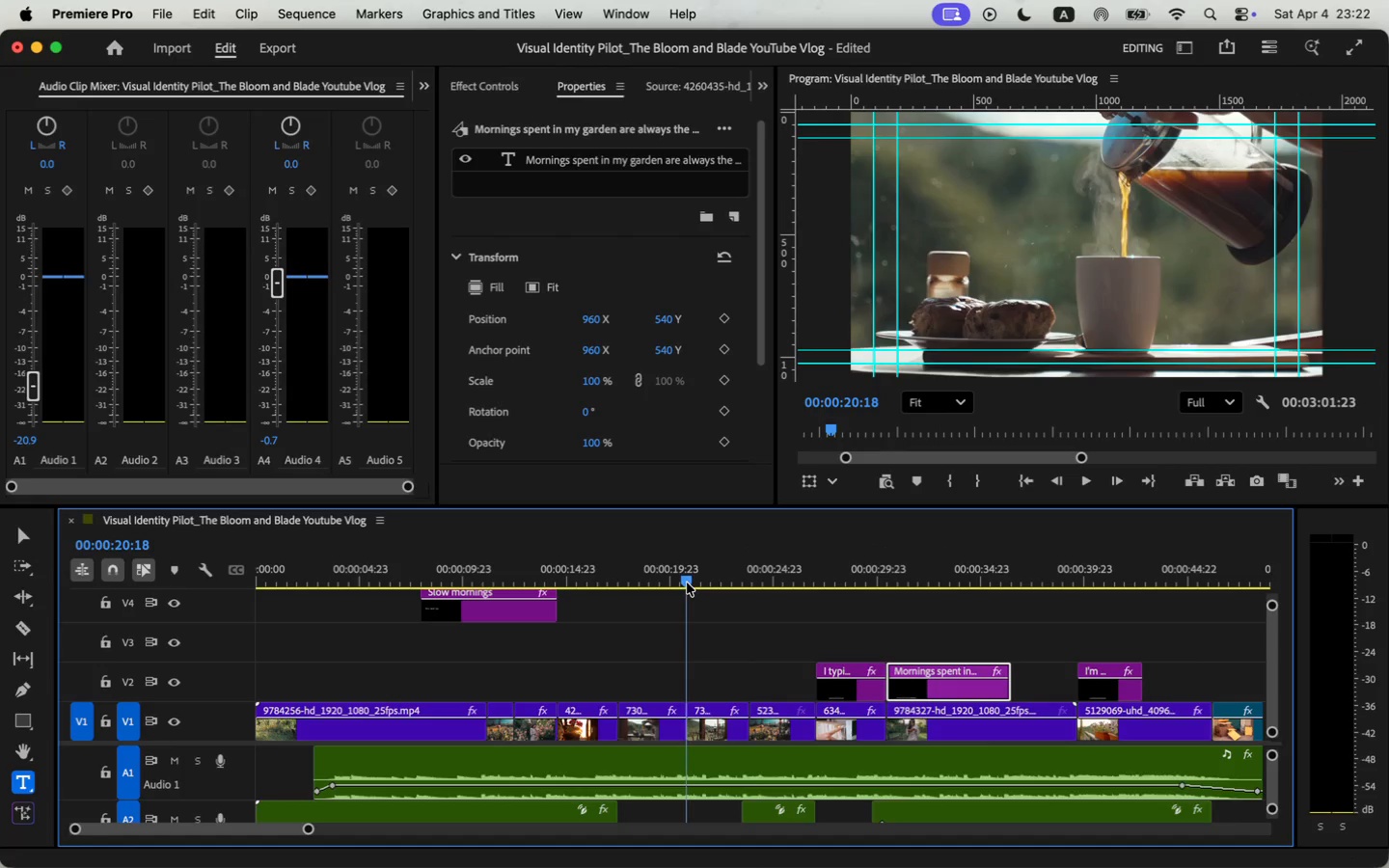 
key(Space)
 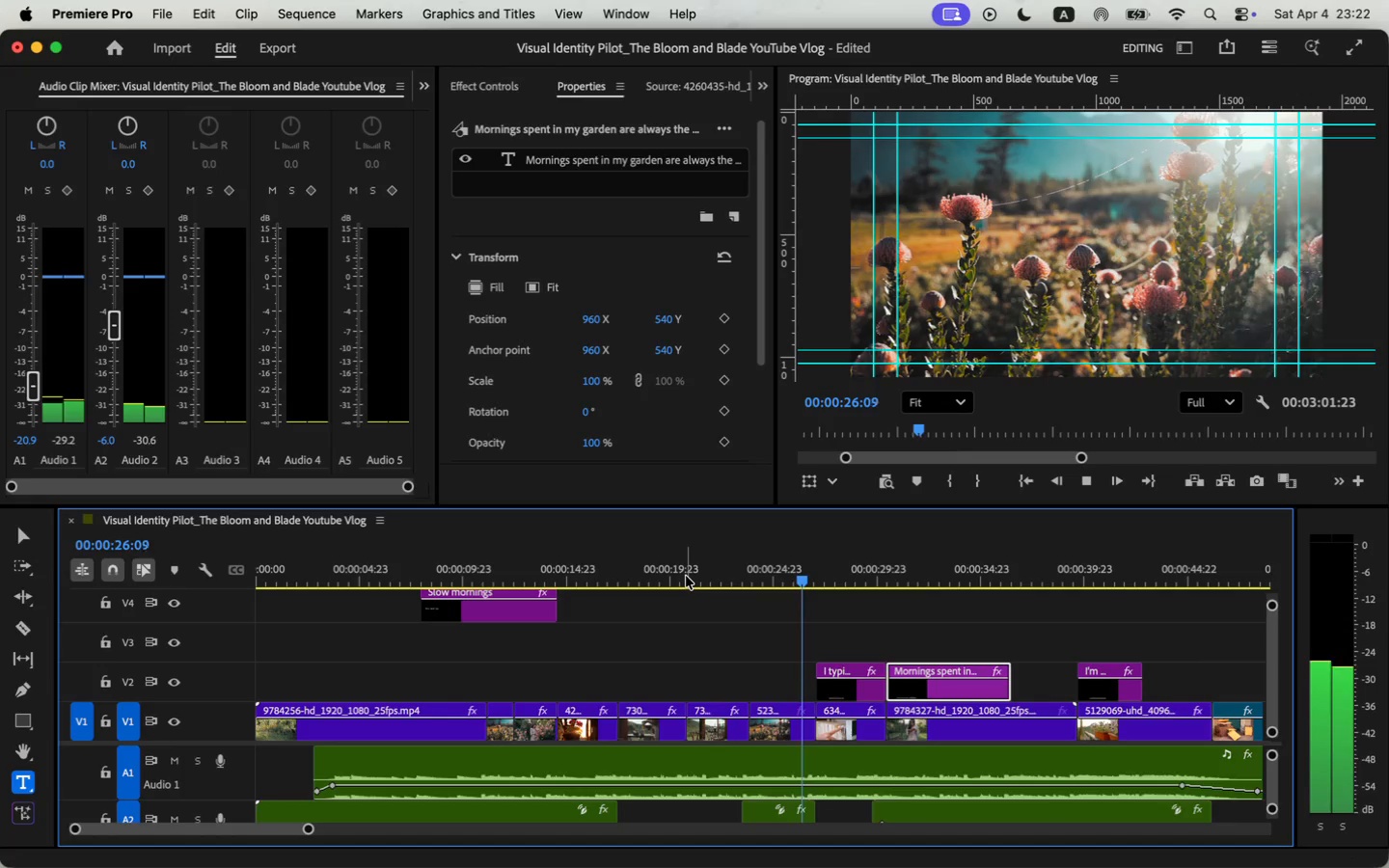 
wait(10.74)
 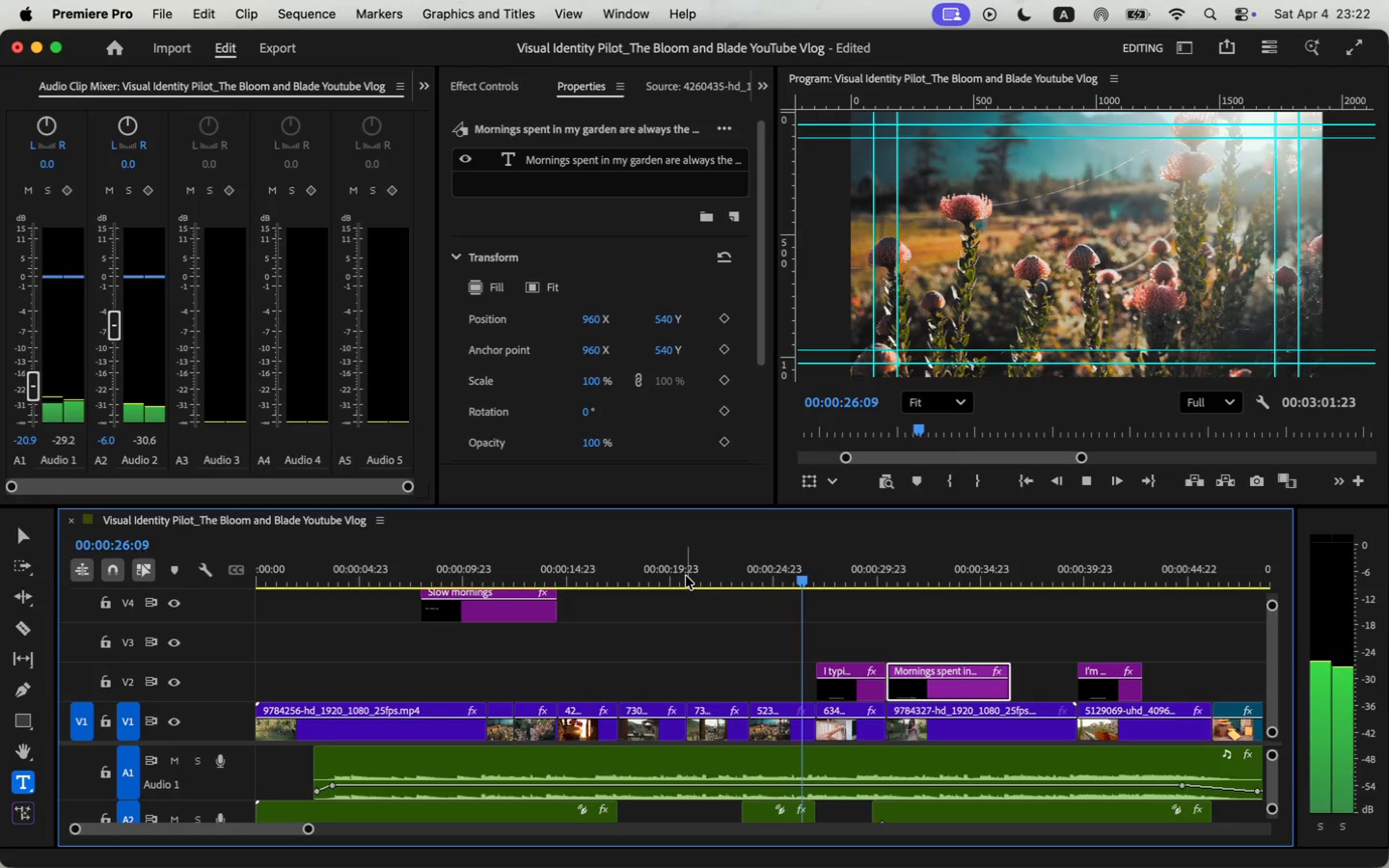 
key(Space)
 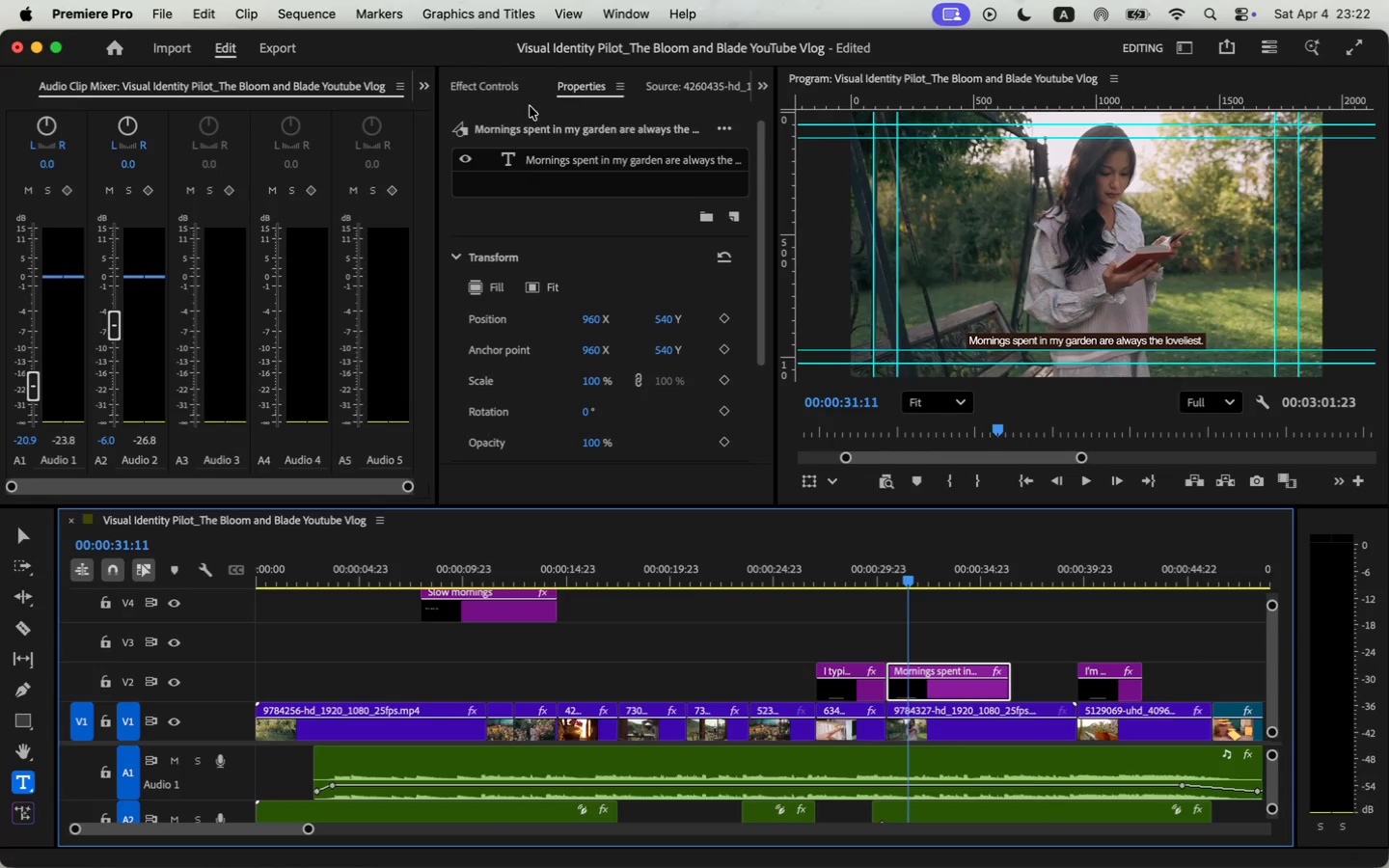 
left_click([558, 159])
 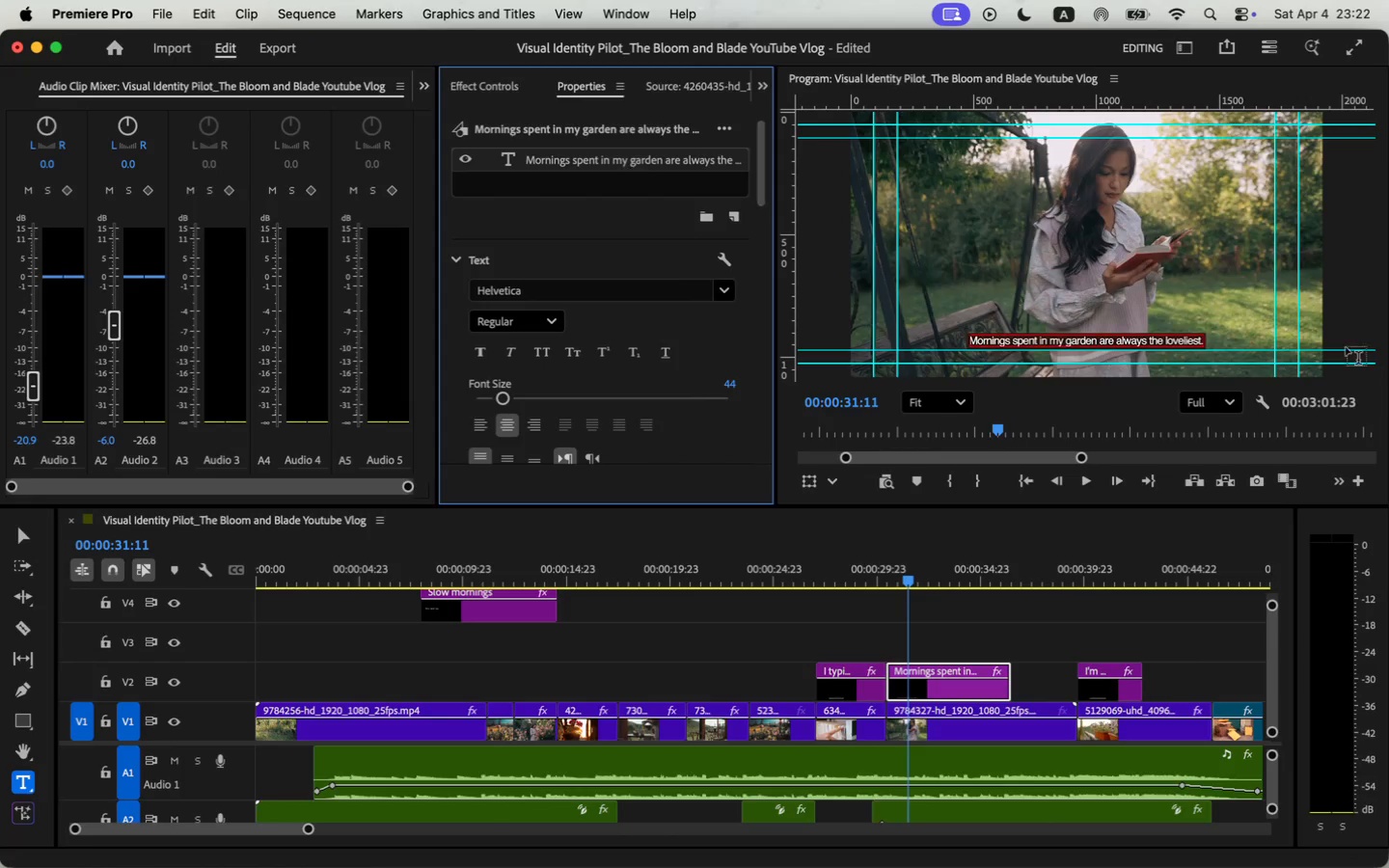 
double_click([1141, 339])
 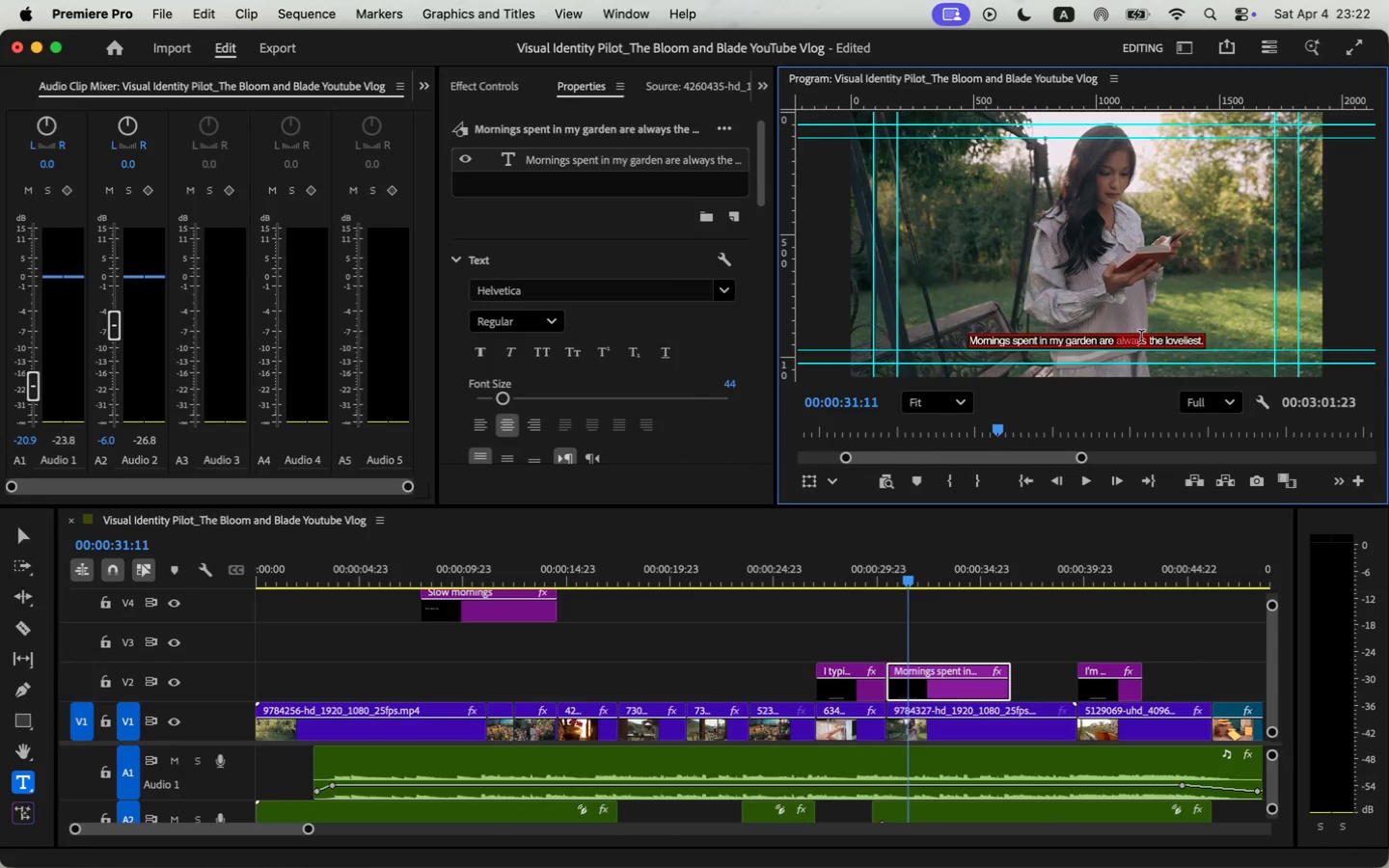 
triple_click([1141, 339])
 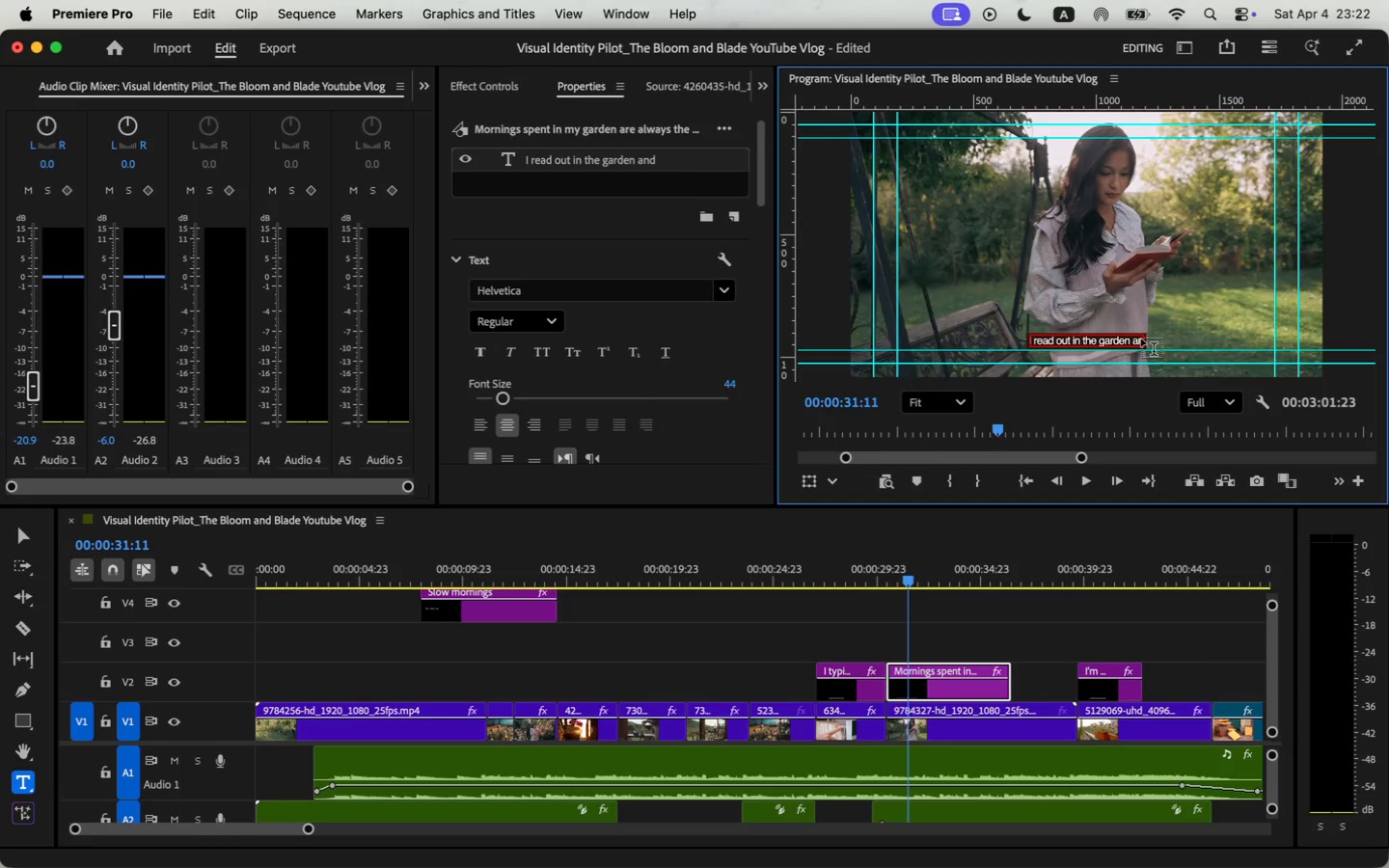 
type(I take my )
key(Backspace)
key(Backspace)
key(Backspace)
key(Backspace)
key(Backspace)
key(Backspace)
key(Backspace)
key(Backspace)
type(read out in the garden and enjoy the )
 